 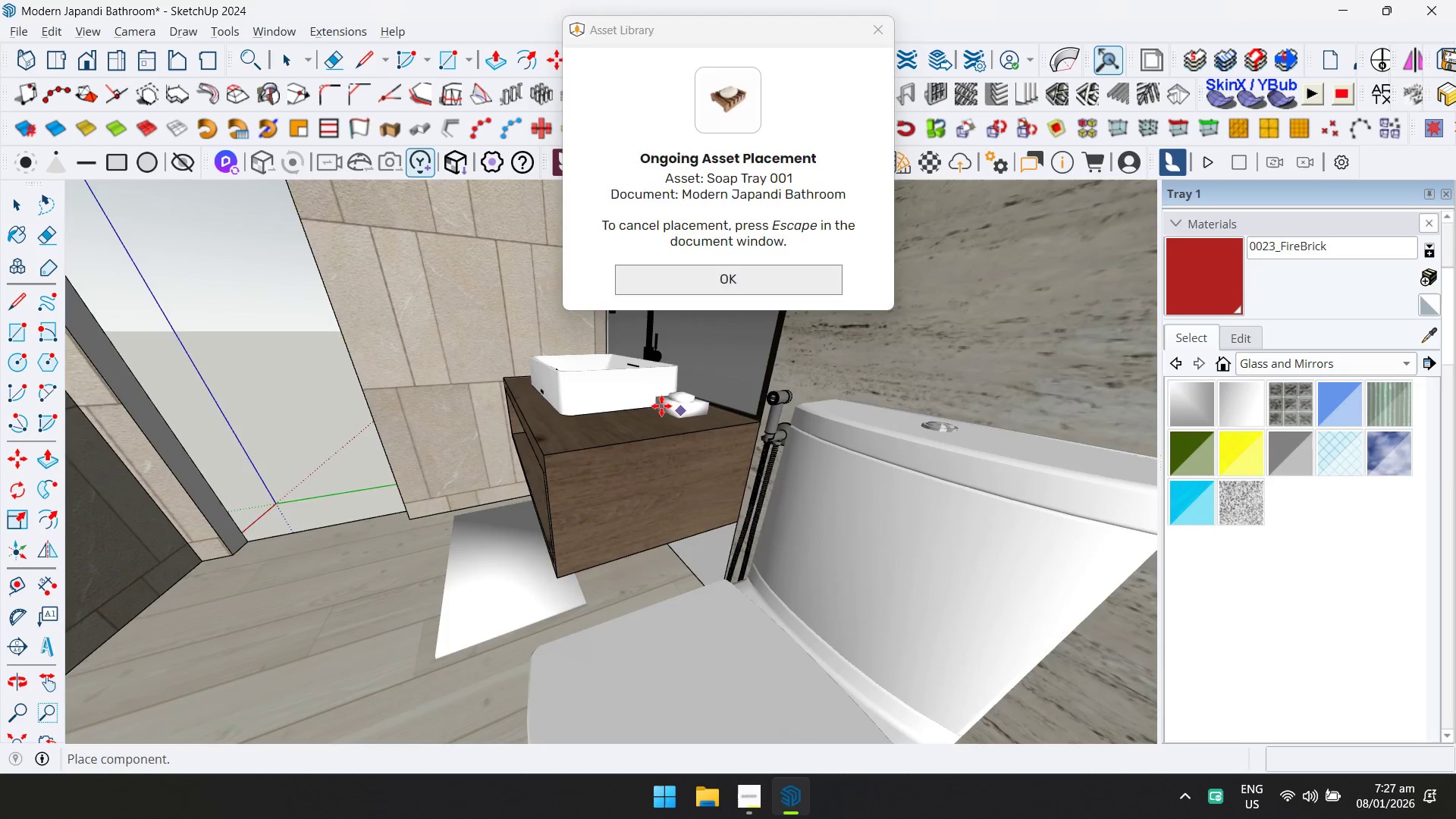 
scroll: coordinate [696, 400], scroll_direction: up, amount: 4.0
 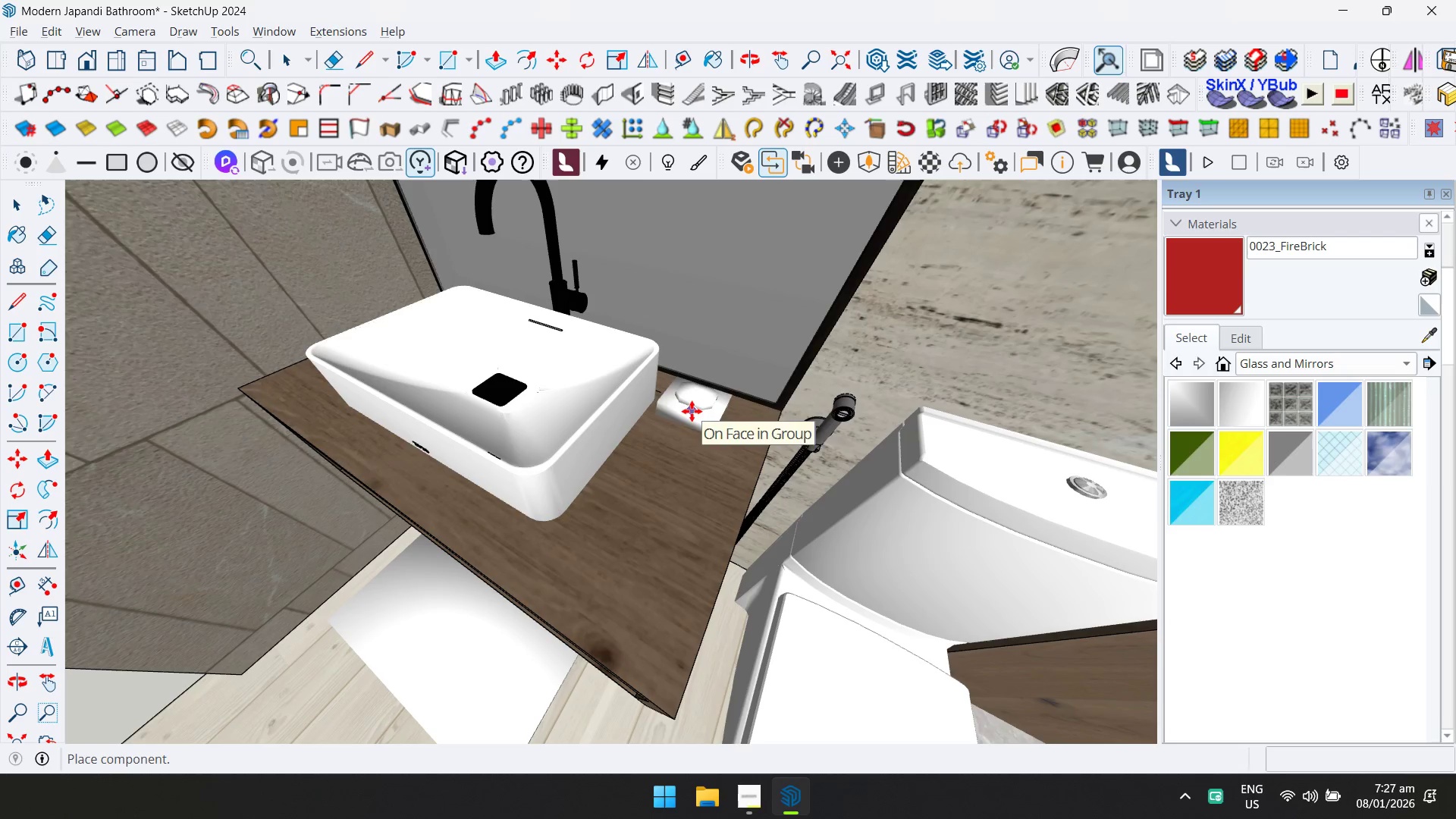 
left_click([704, 416])
 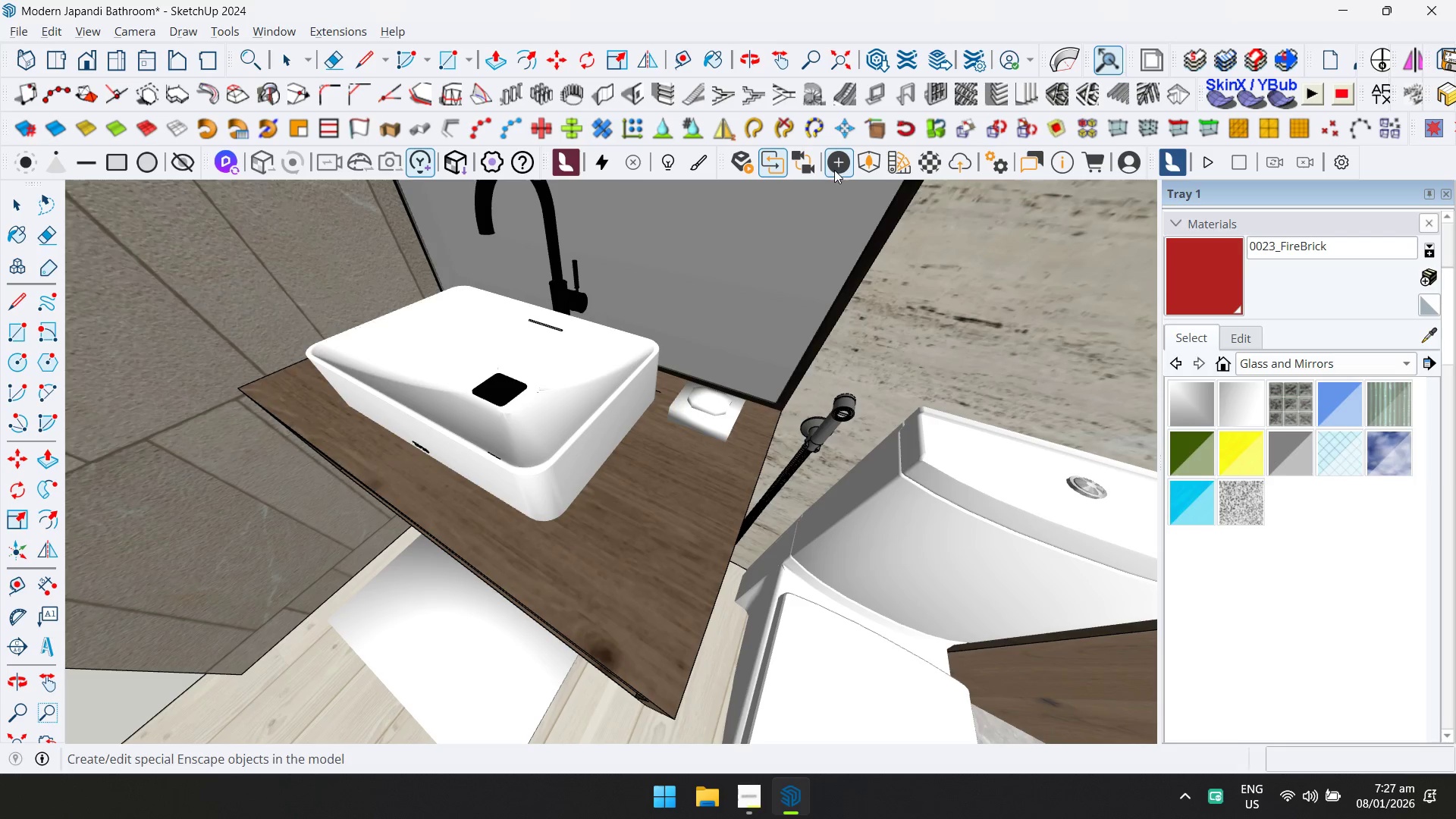 
left_click([862, 162])
 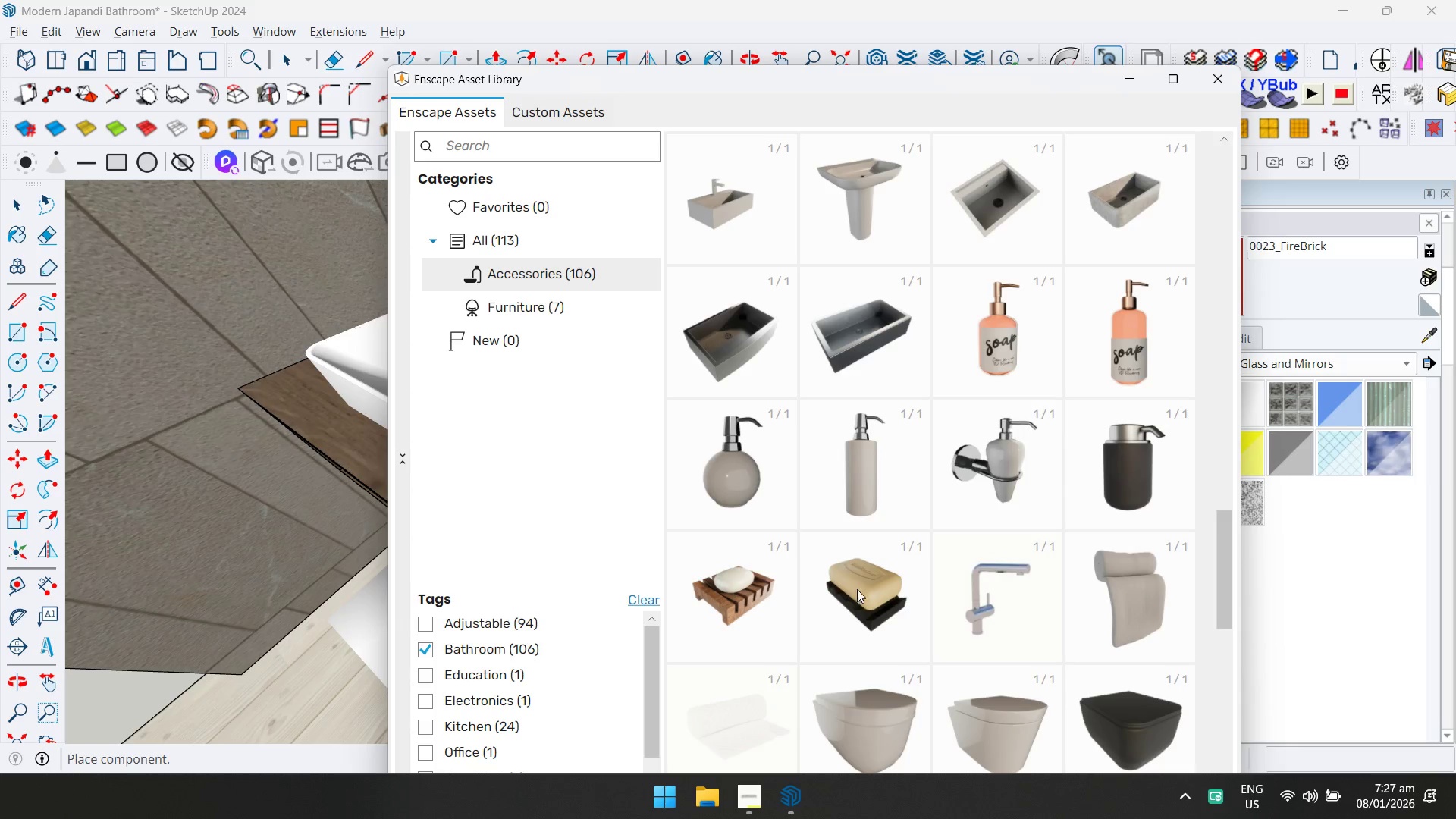 
scroll: coordinate [1028, 566], scroll_direction: down, amount: 1.0
 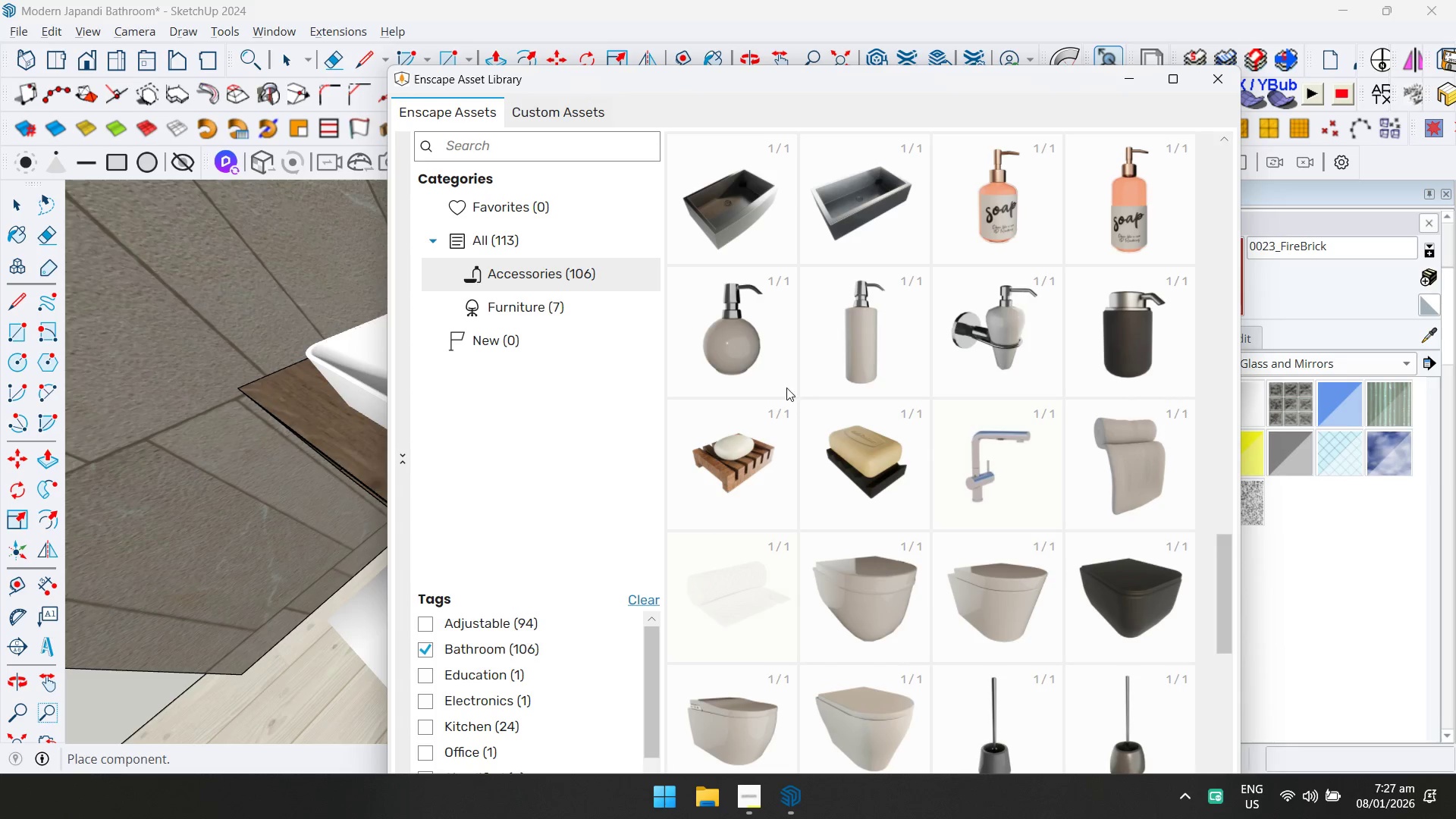 
wait(6.52)
 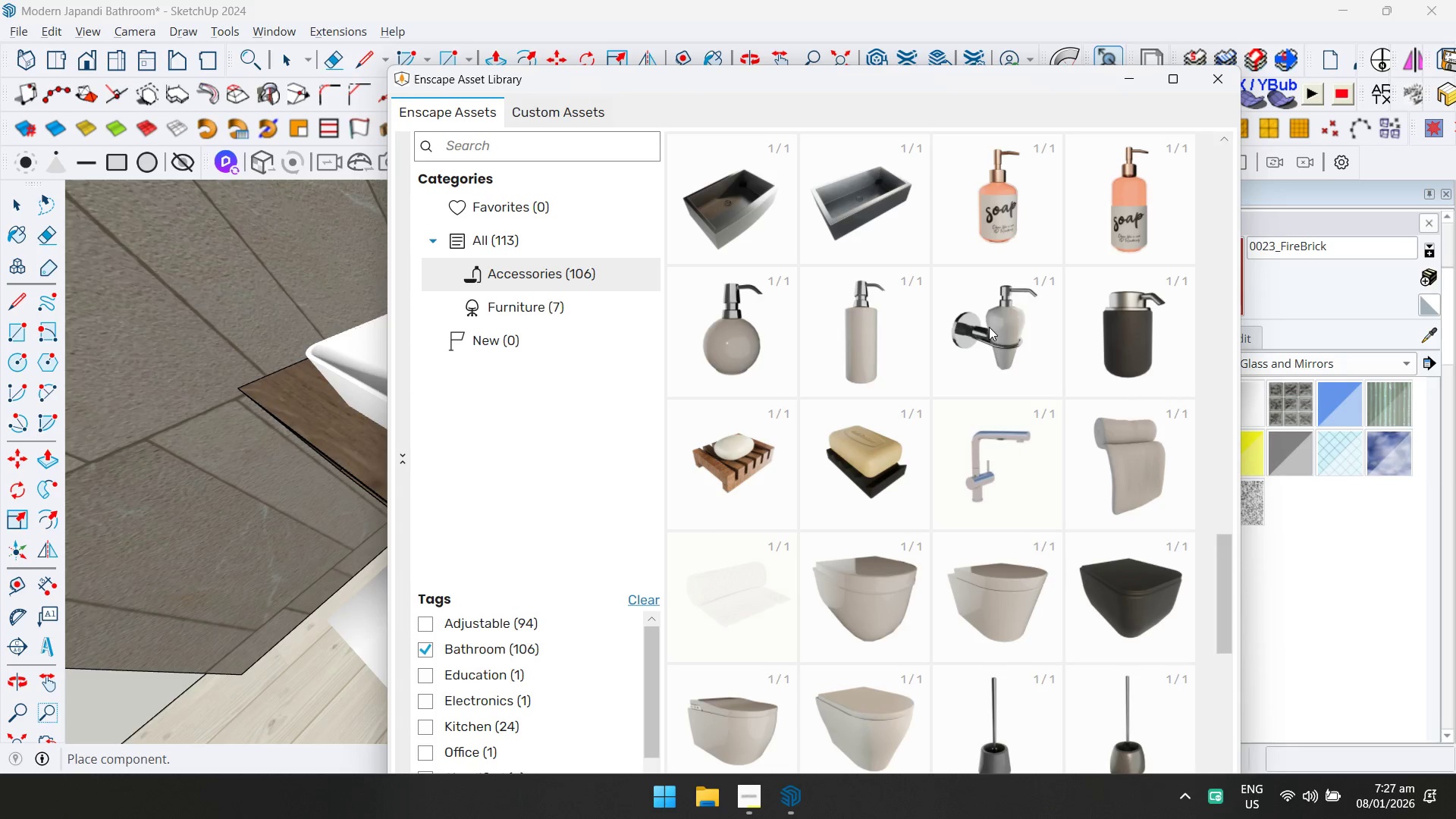 
scroll: coordinate [849, 569], scroll_direction: down, amount: 3.0
 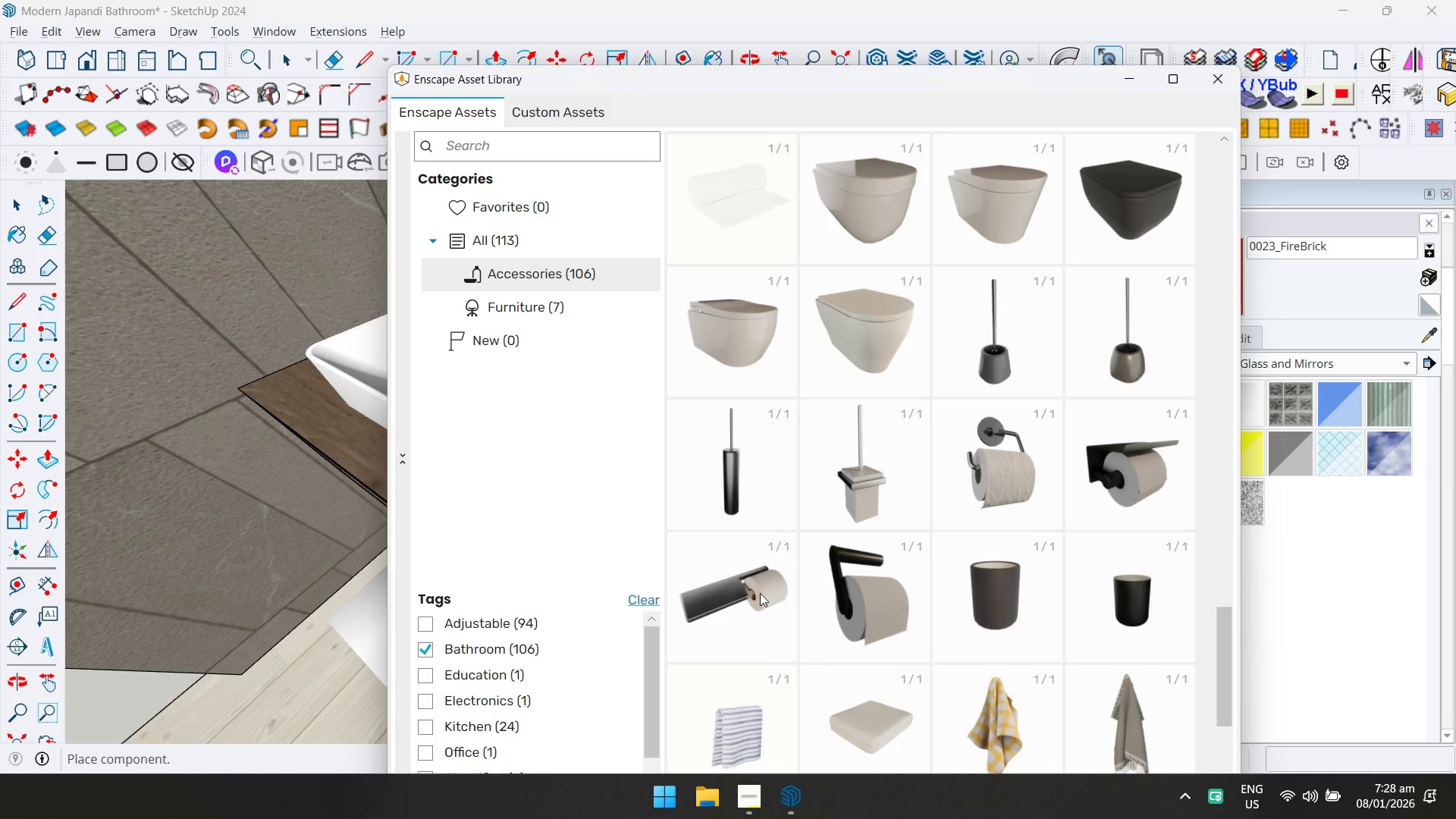 
double_click([756, 593])
 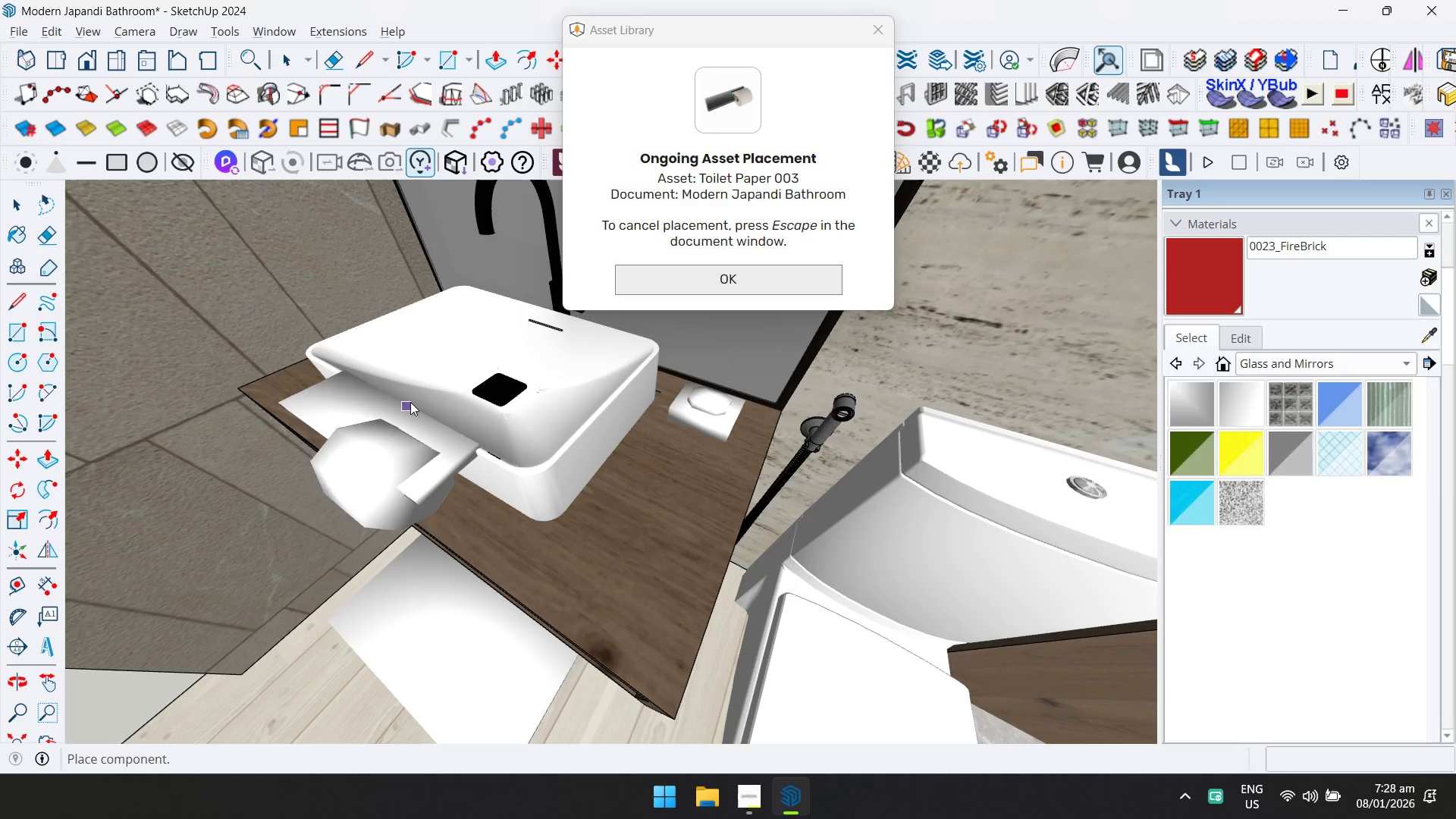 
hold_key(key=ShiftLeft, duration=0.42)
 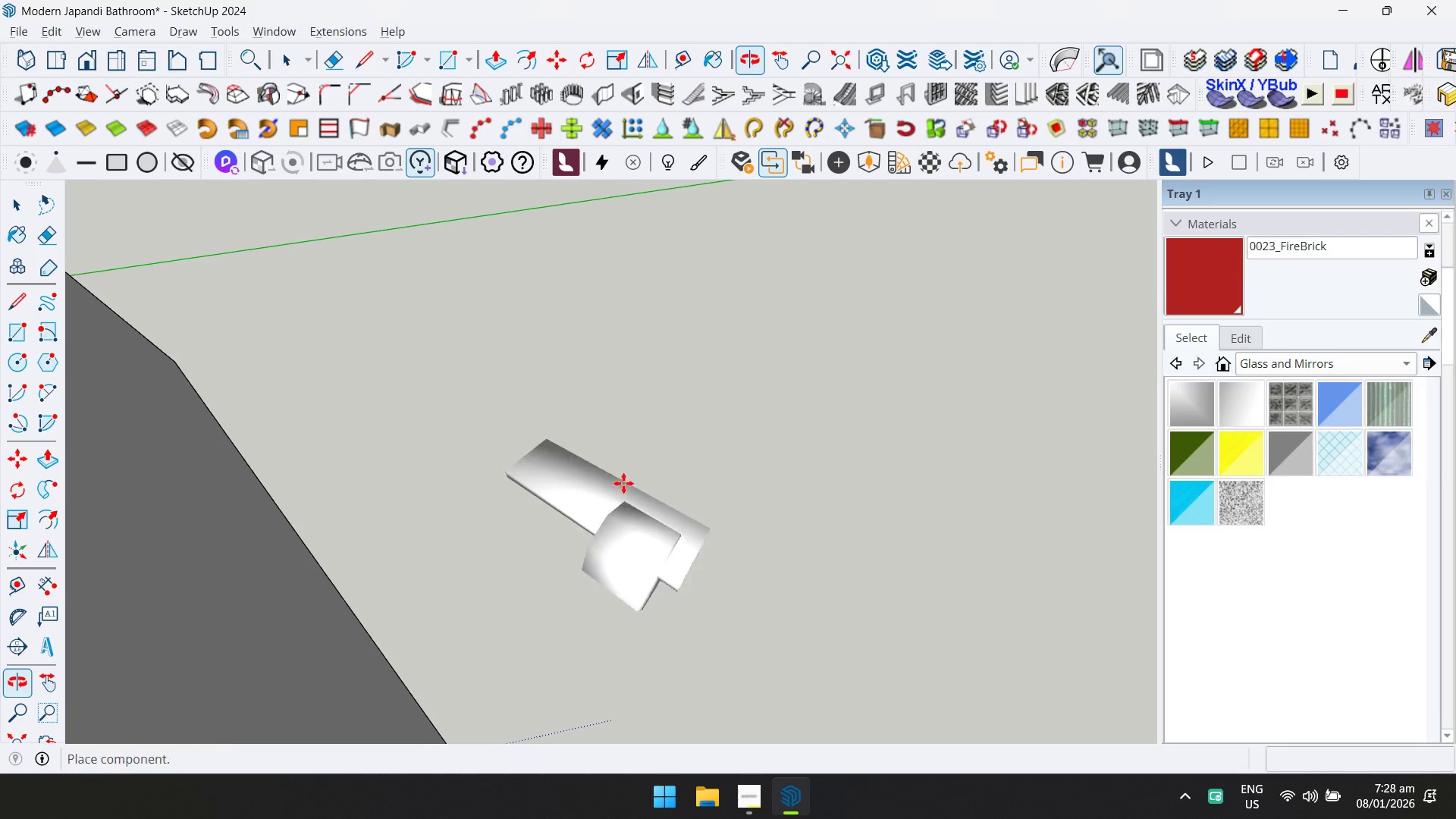 
hold_key(key=ShiftLeft, duration=0.48)
 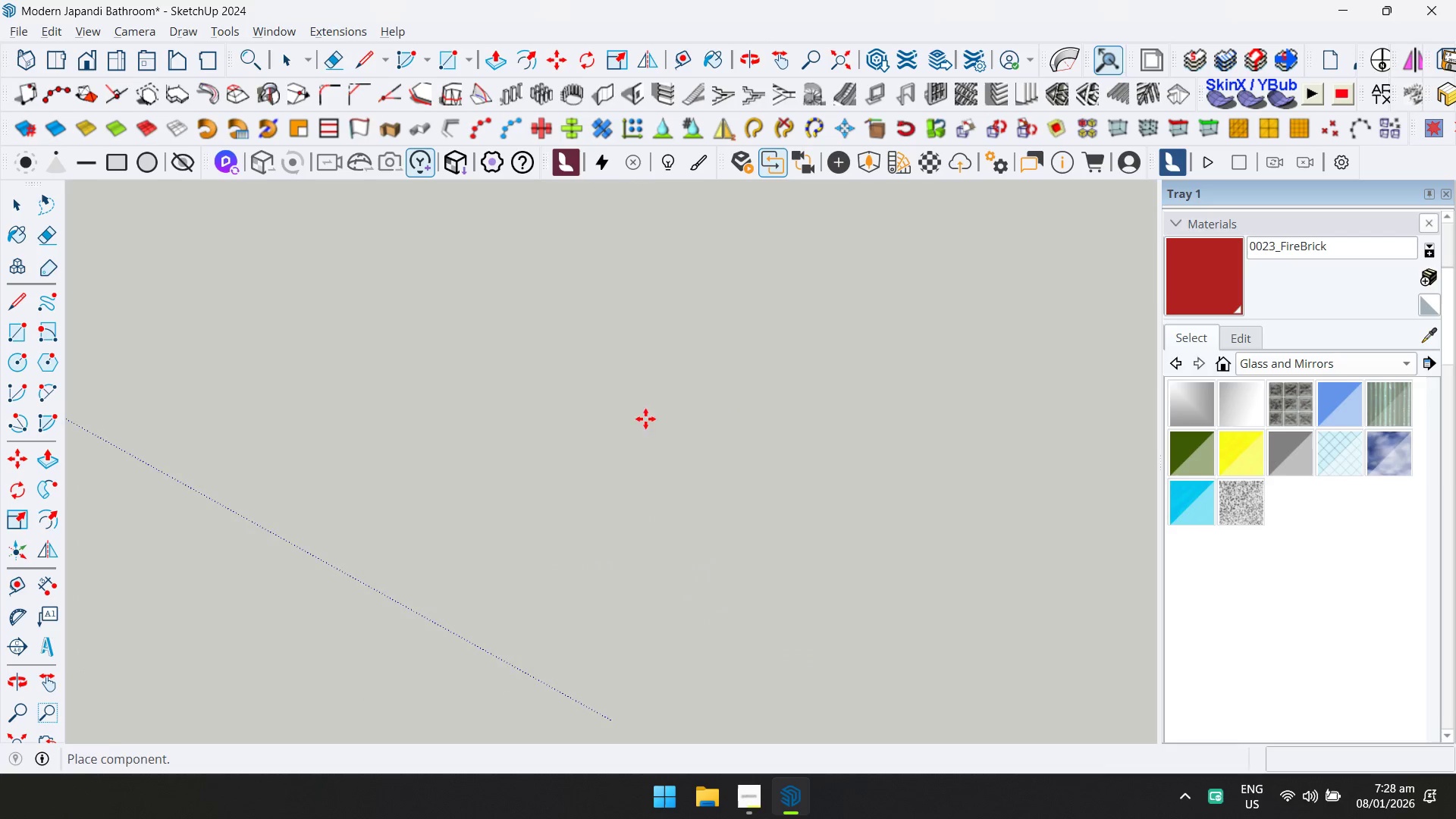 
scroll: coordinate [778, 608], scroll_direction: up, amount: 12.0
 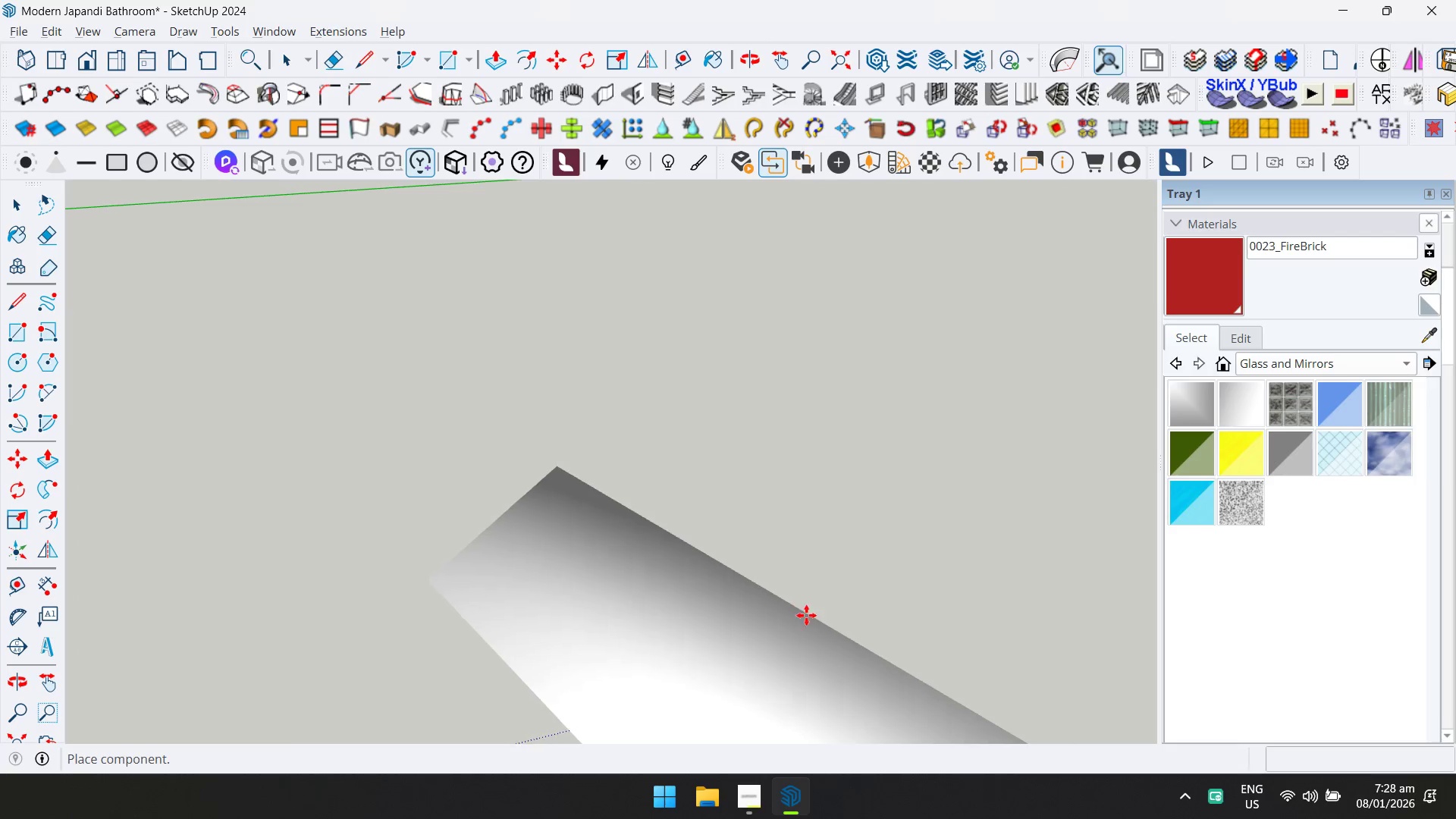 
hold_key(key=ShiftLeft, duration=0.58)
scroll: coordinate [566, 550], scroll_direction: down, amount: 51.0
 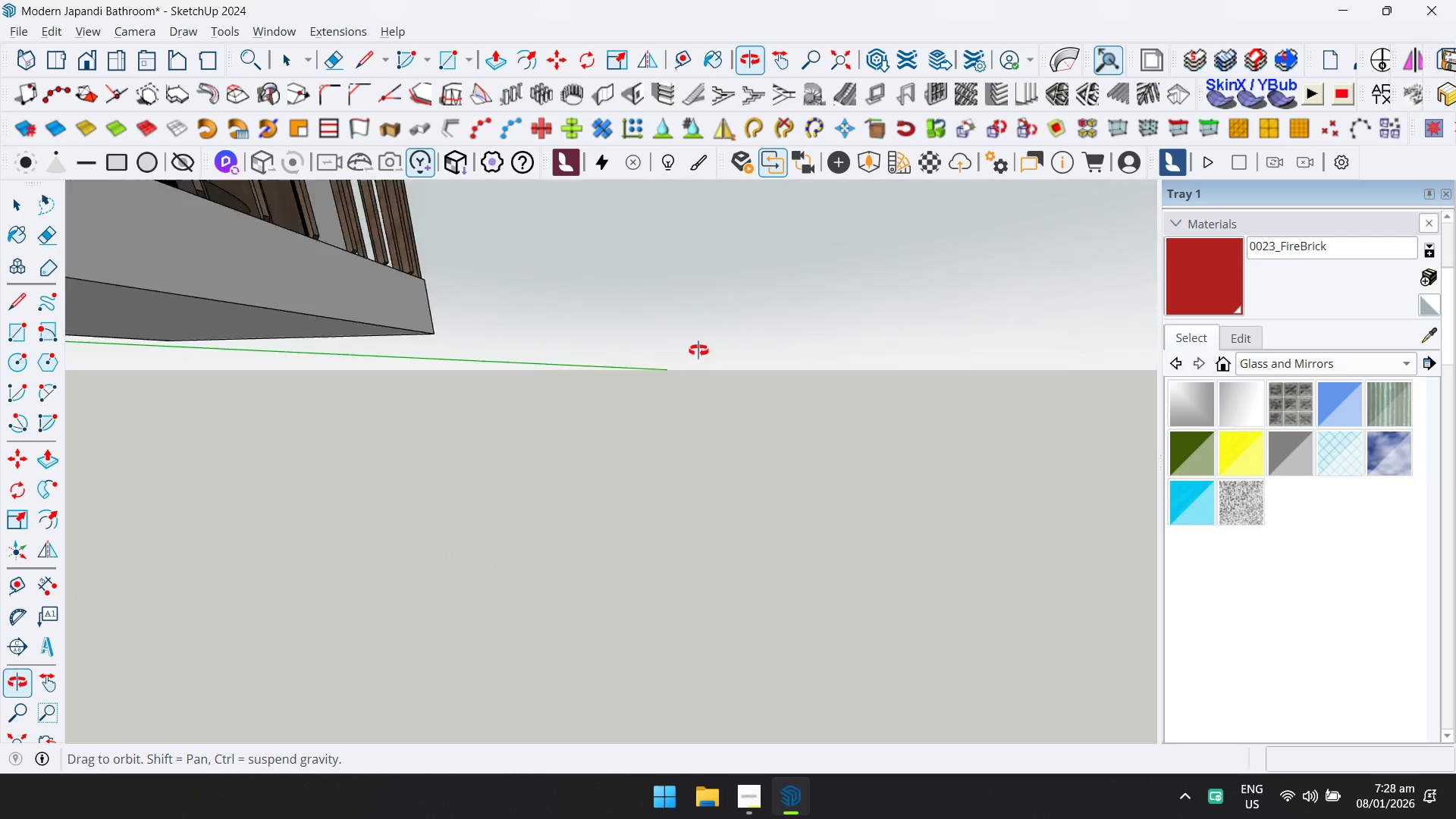 
hold_key(key=ShiftLeft, duration=0.42)
 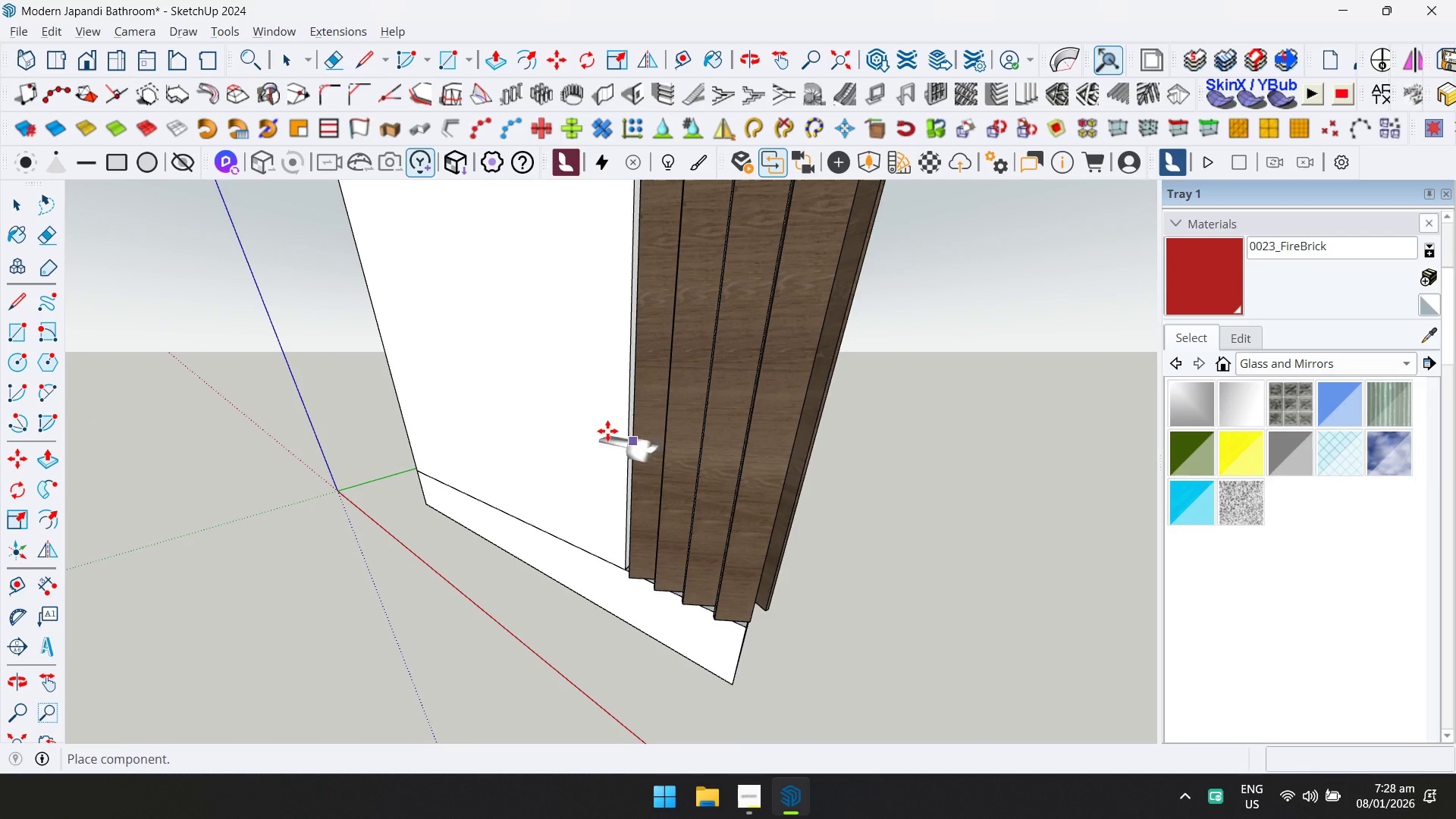 
scroll: coordinate [323, 435], scroll_direction: up, amount: 18.0
 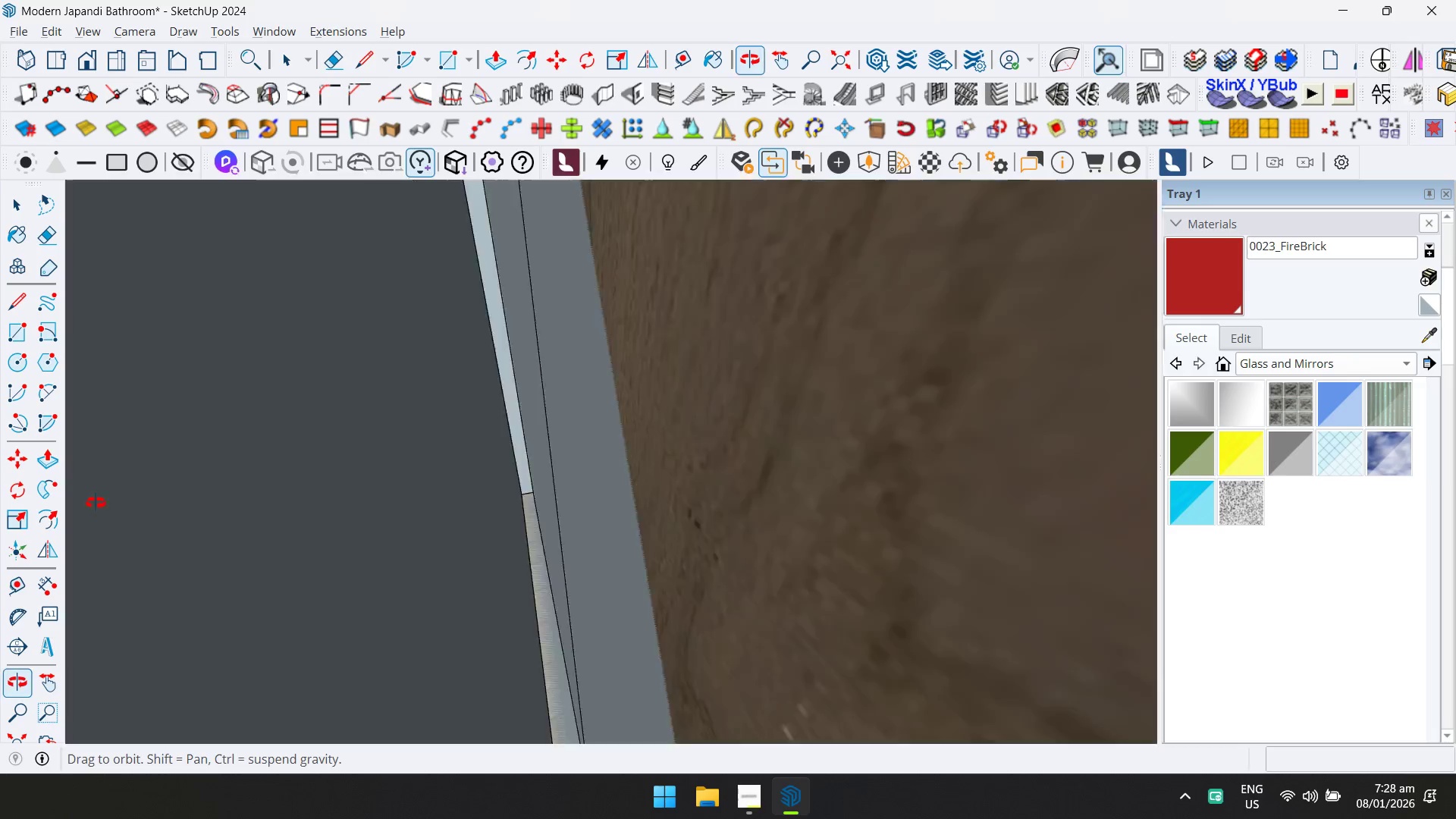 
key(Shift+ShiftLeft)
 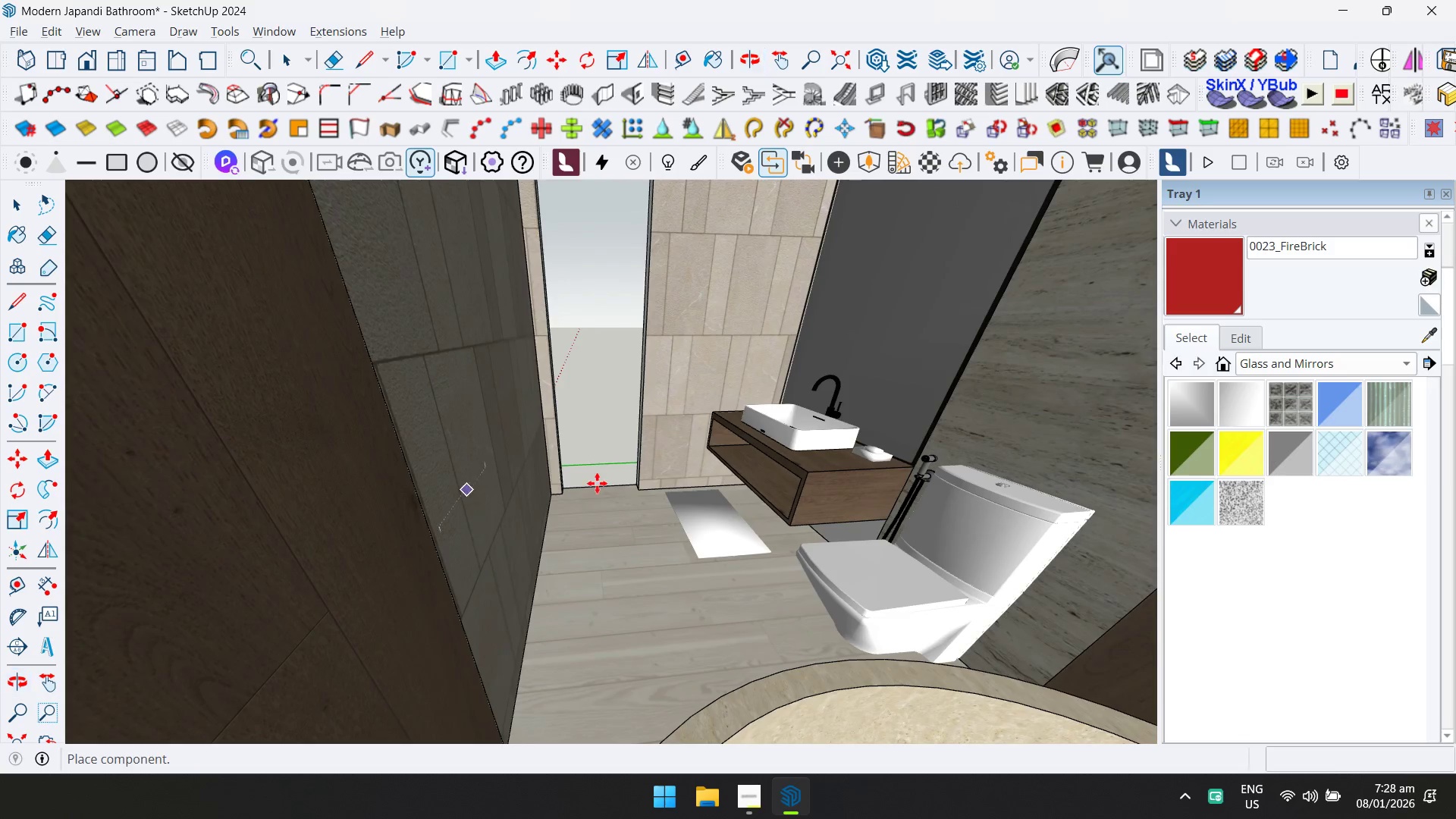 
left_click([723, 344])
 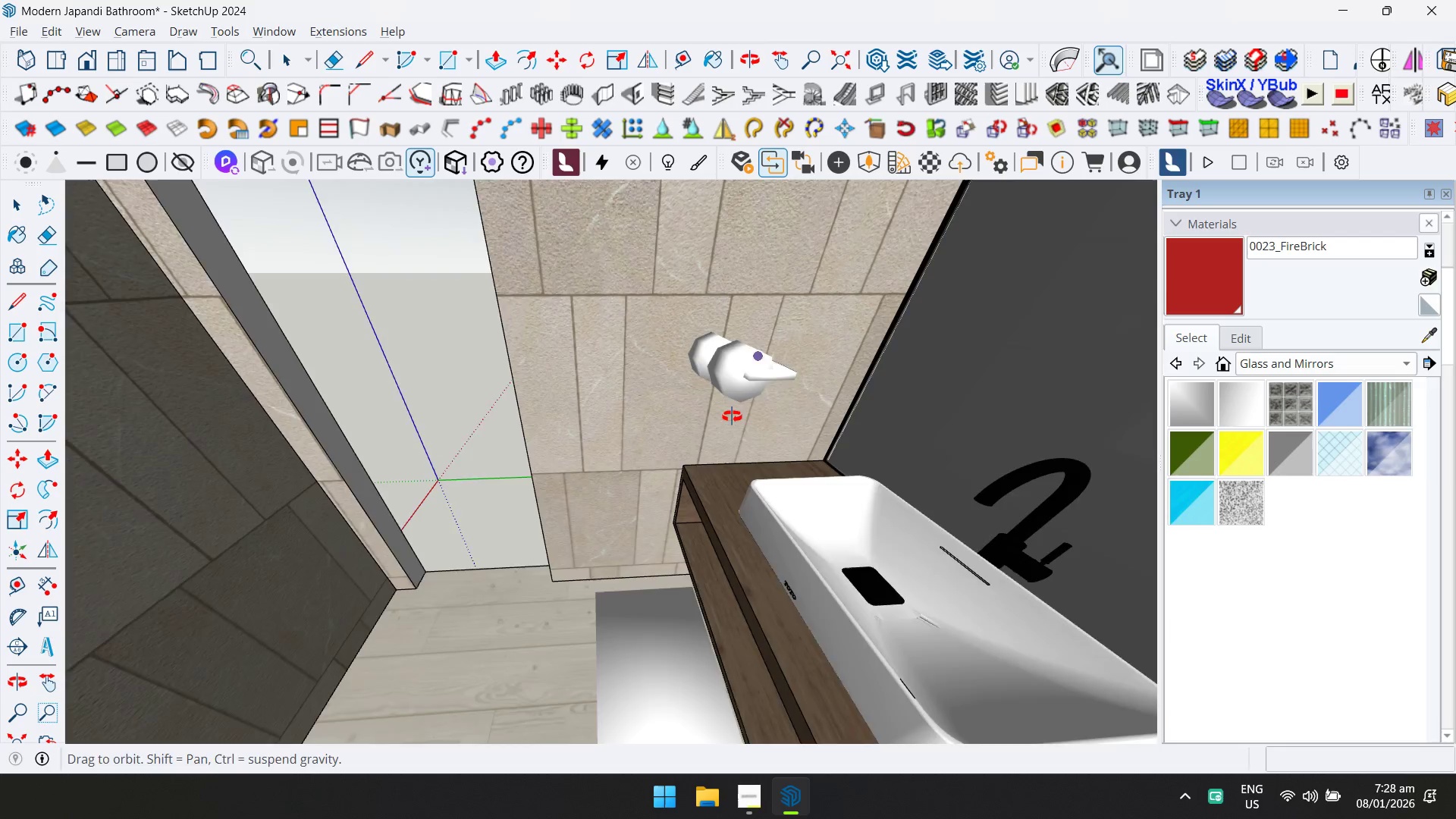 
scroll: coordinate [721, 334], scroll_direction: up, amount: 9.0
 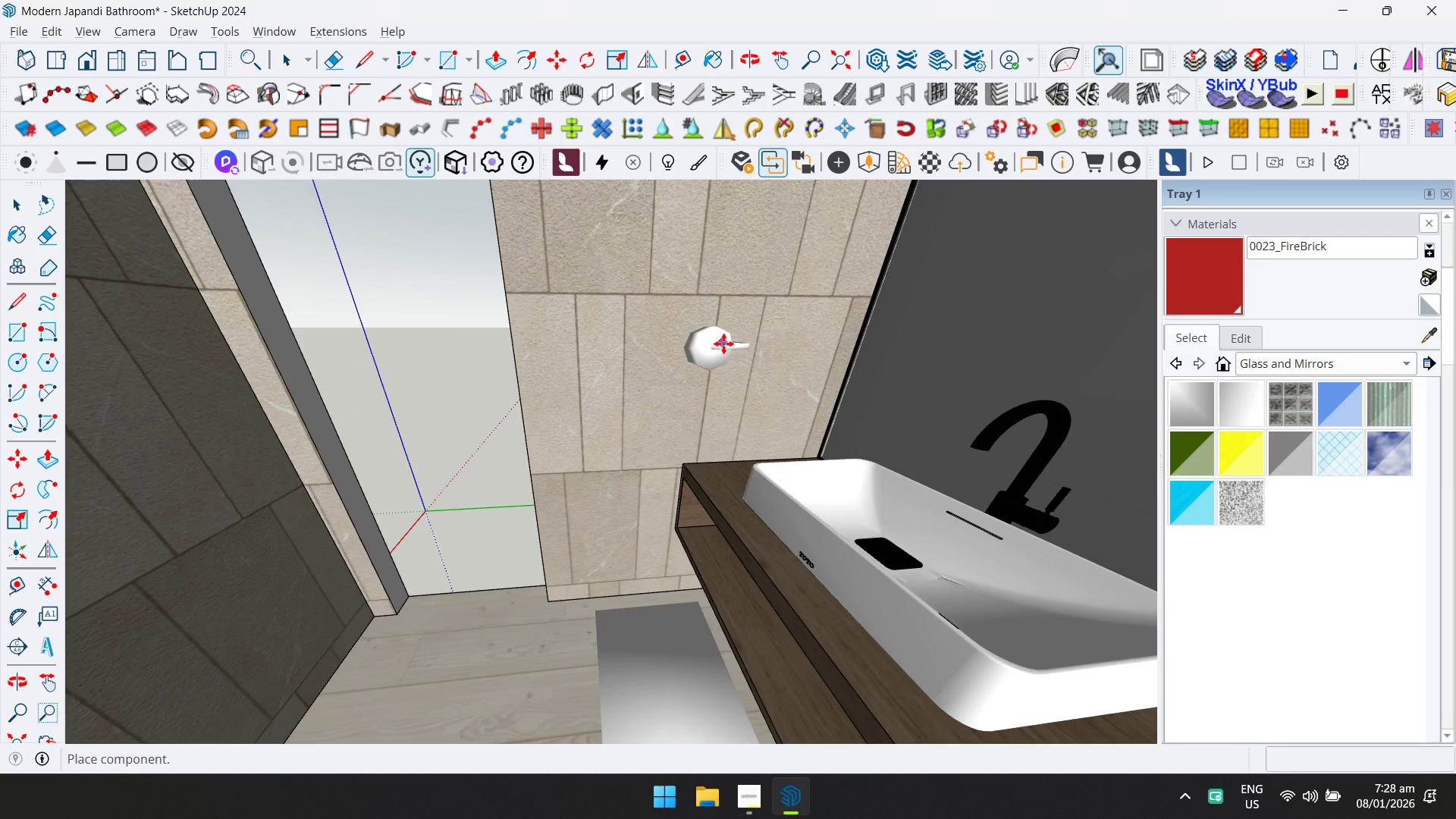 
key(Escape)
 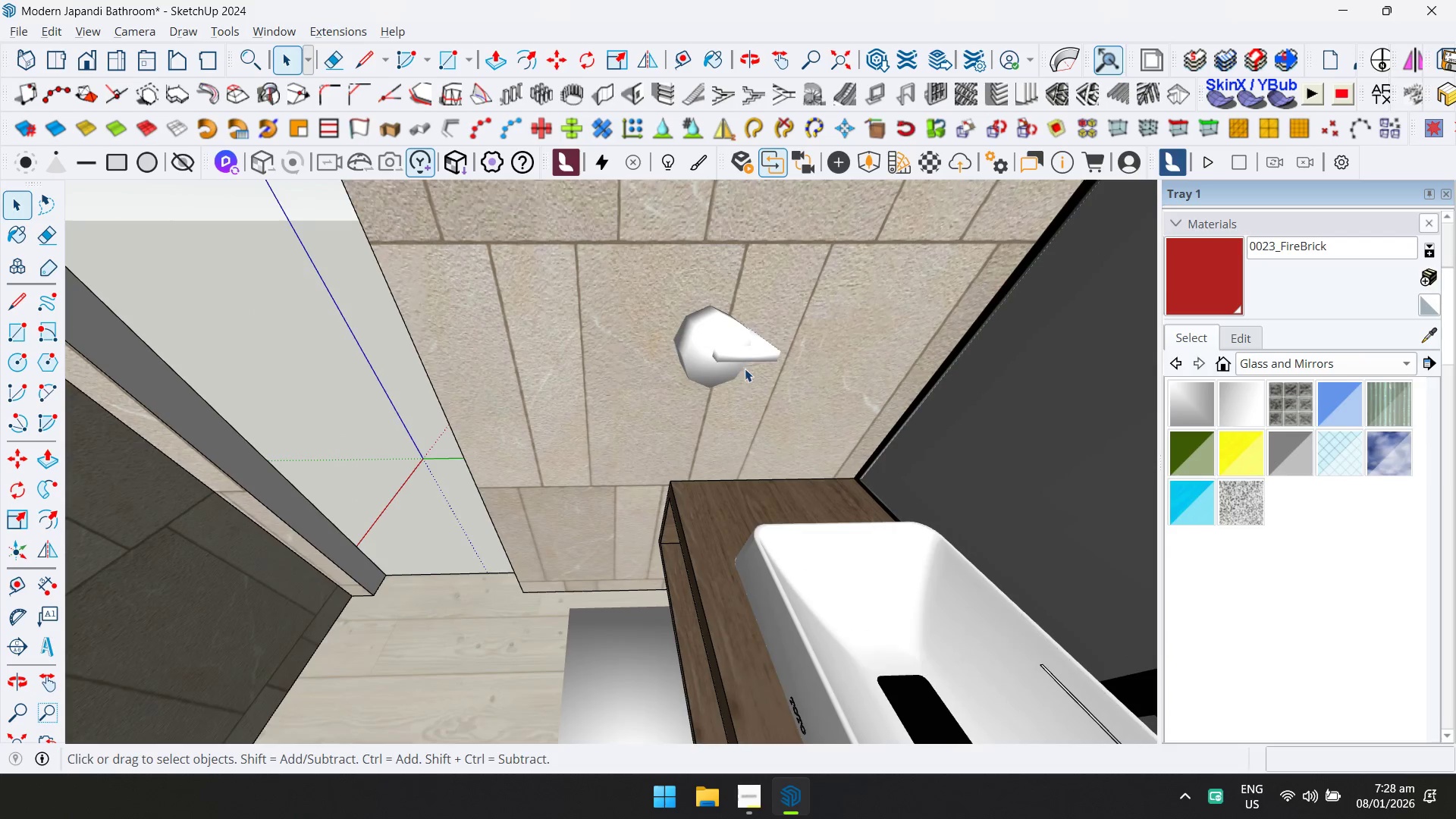 
left_click([746, 350])
 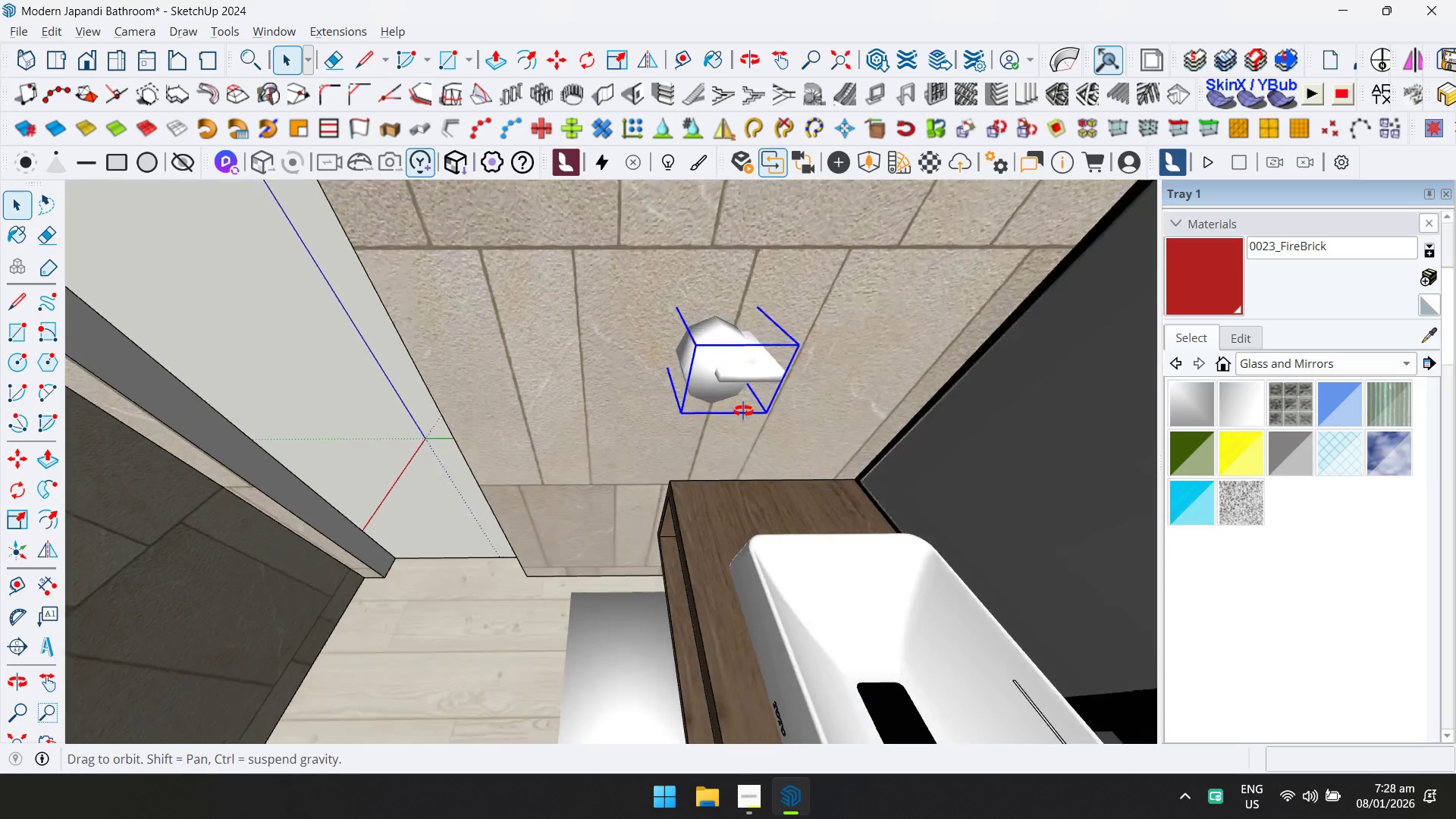 
scroll: coordinate [736, 410], scroll_direction: up, amount: 3.0
 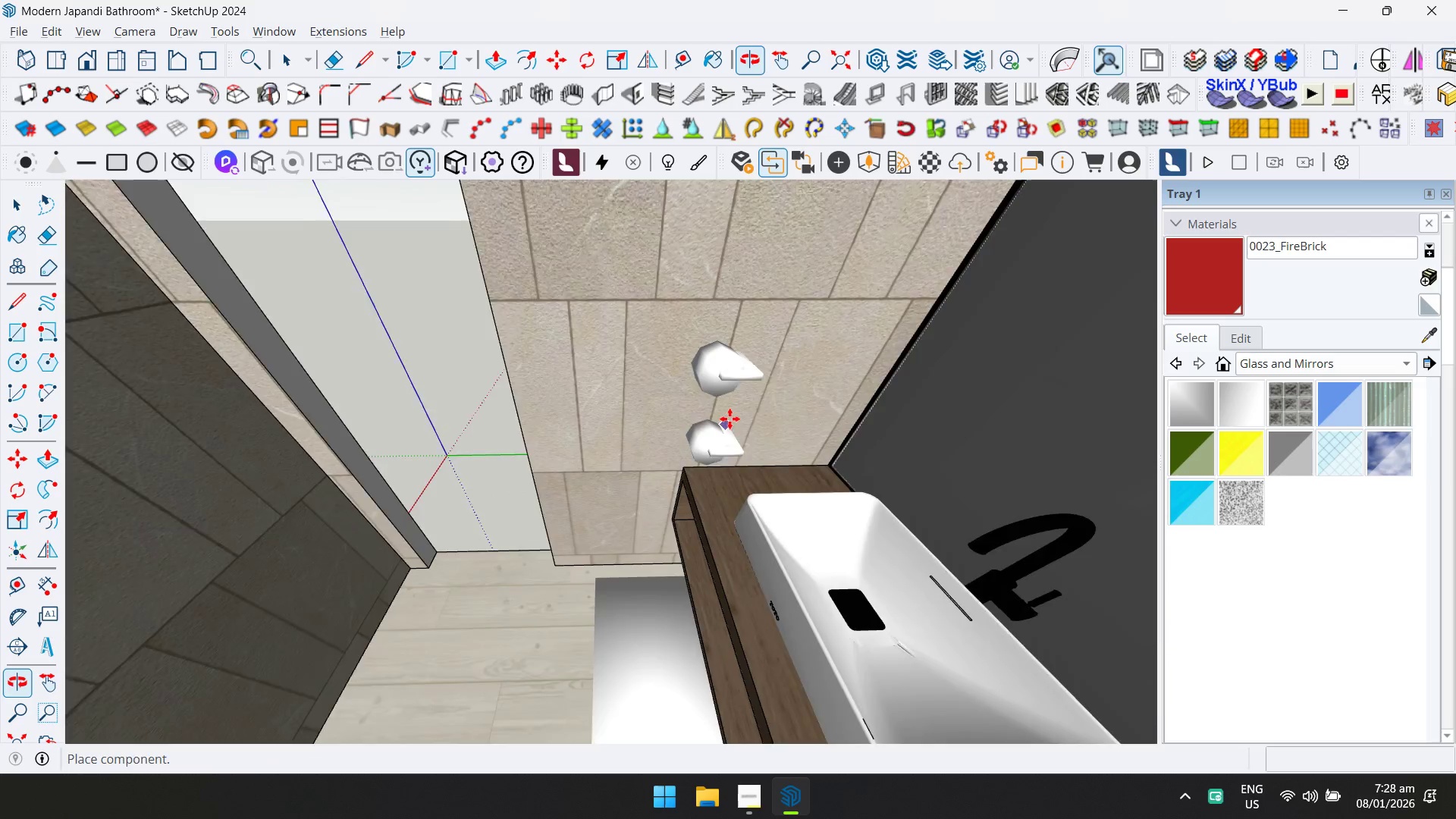 
key(Q)
 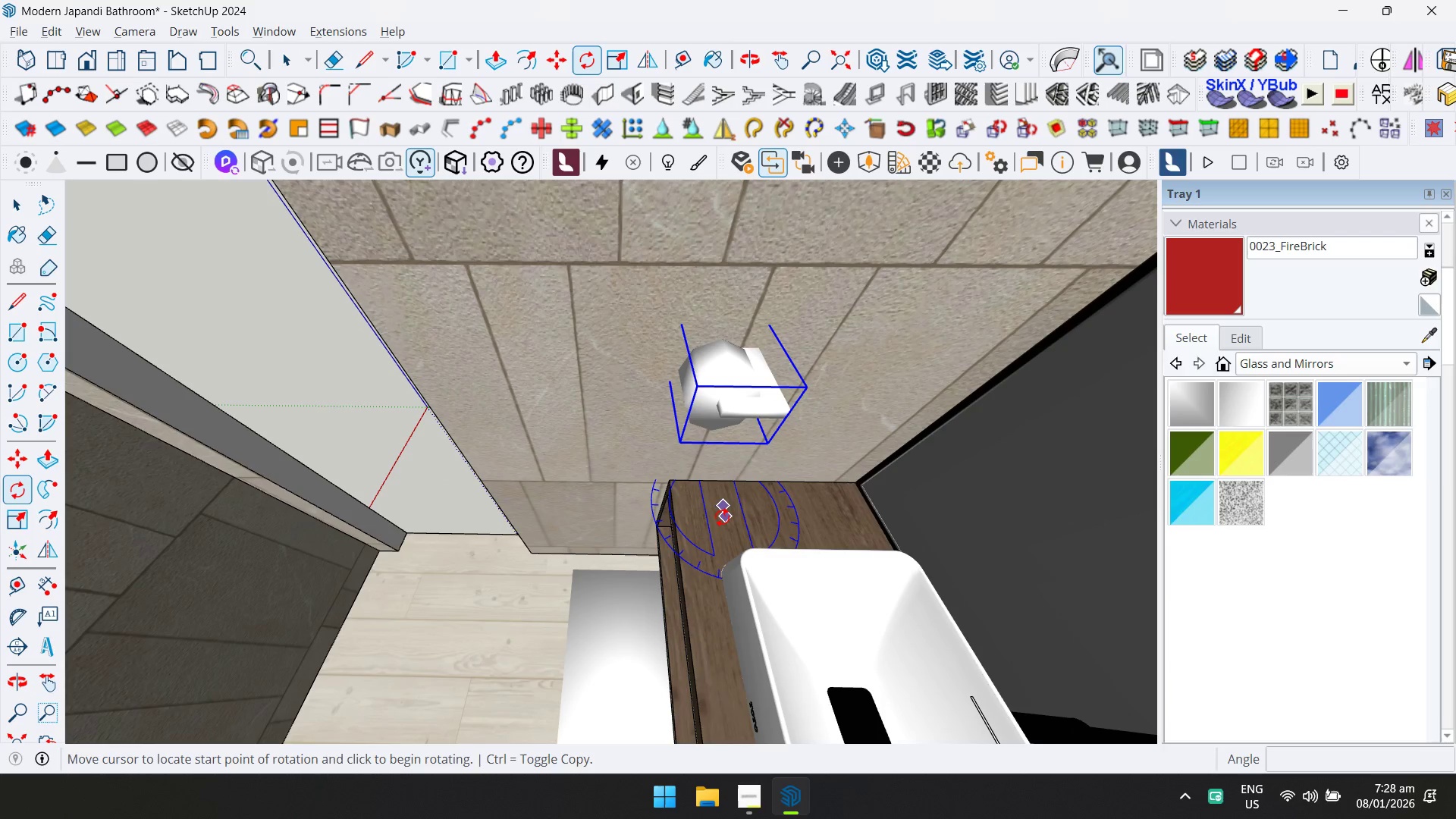 
double_click([722, 517])
 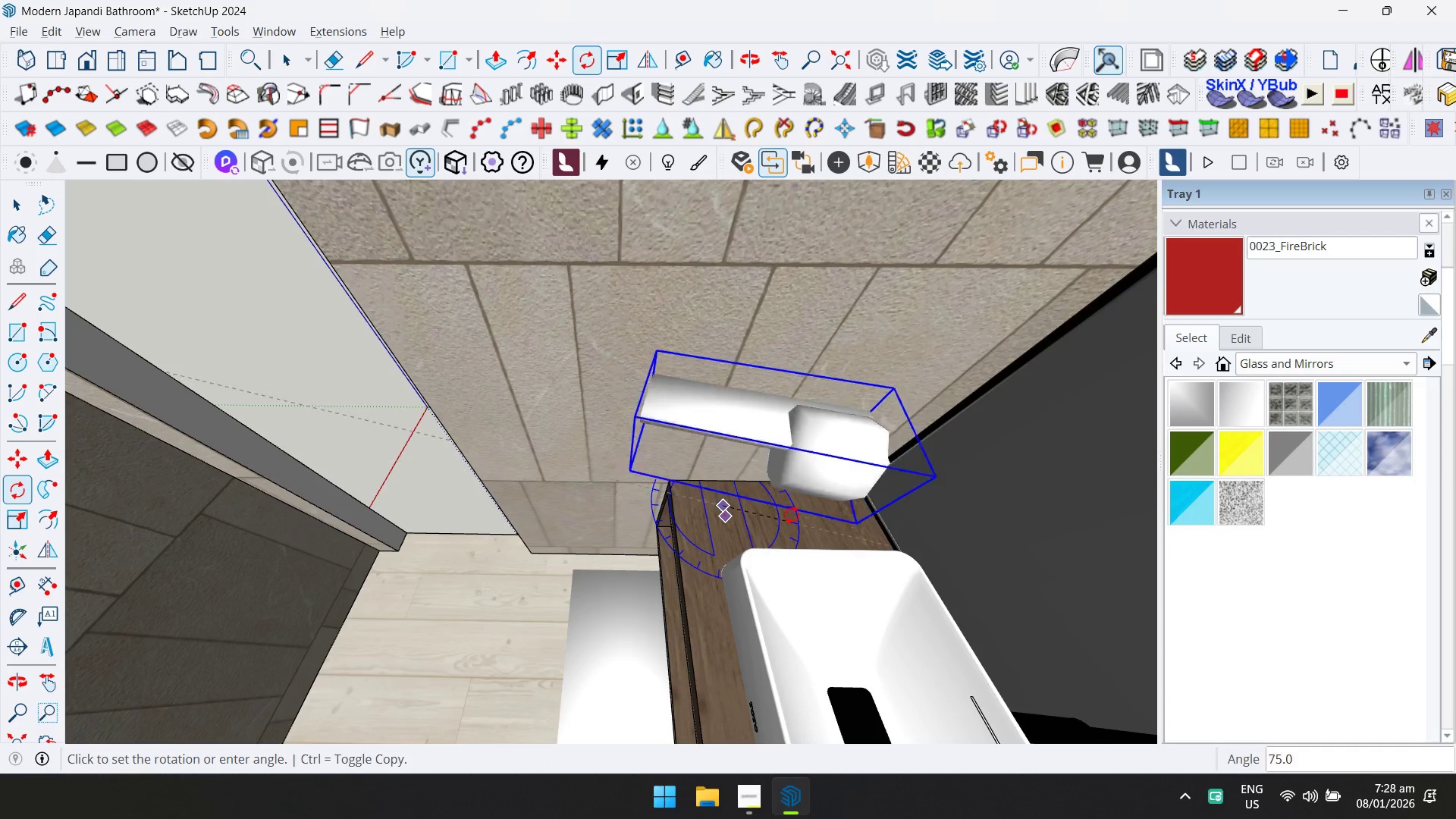 
left_click([801, 516])
 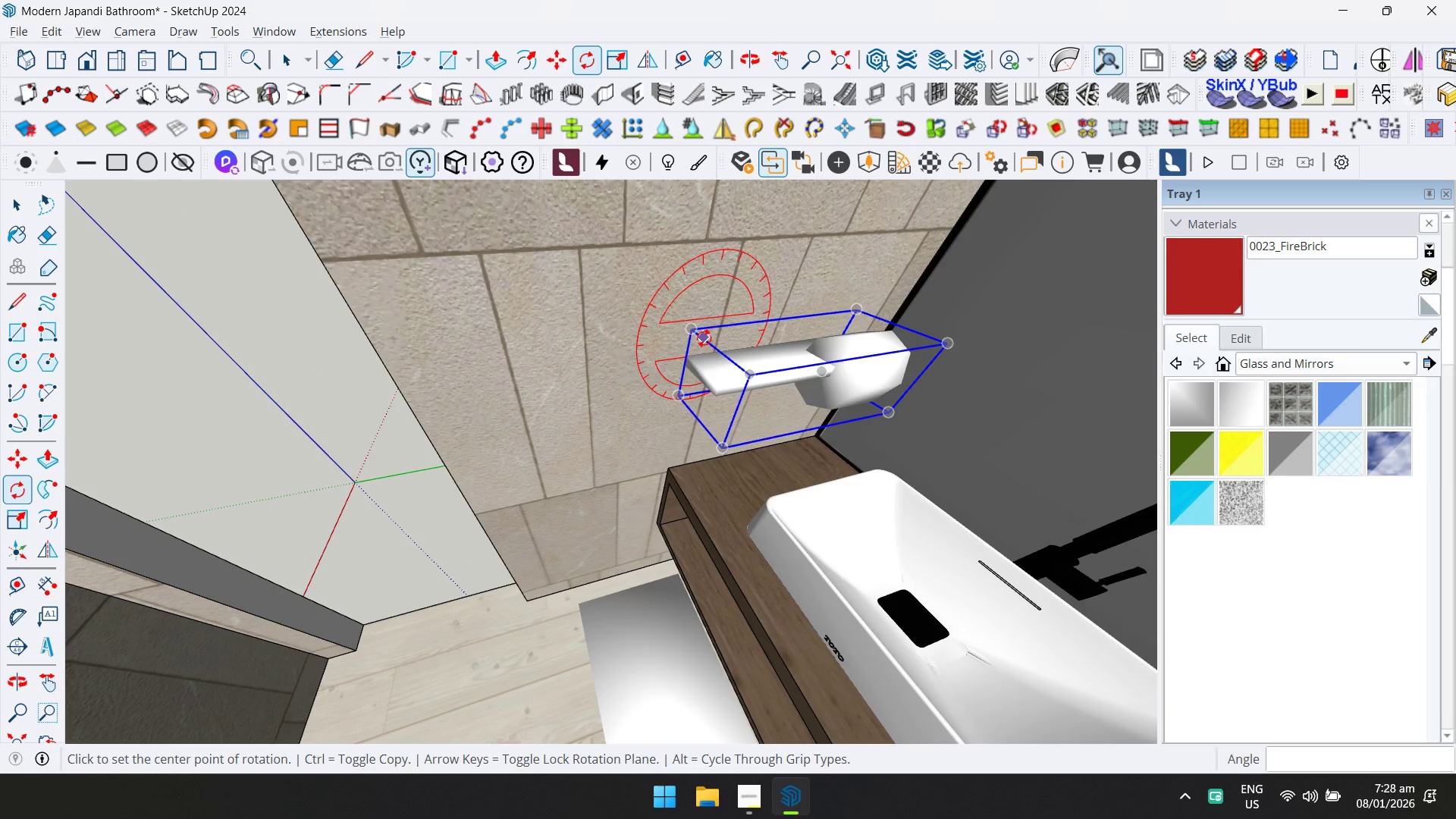 
key(M)
 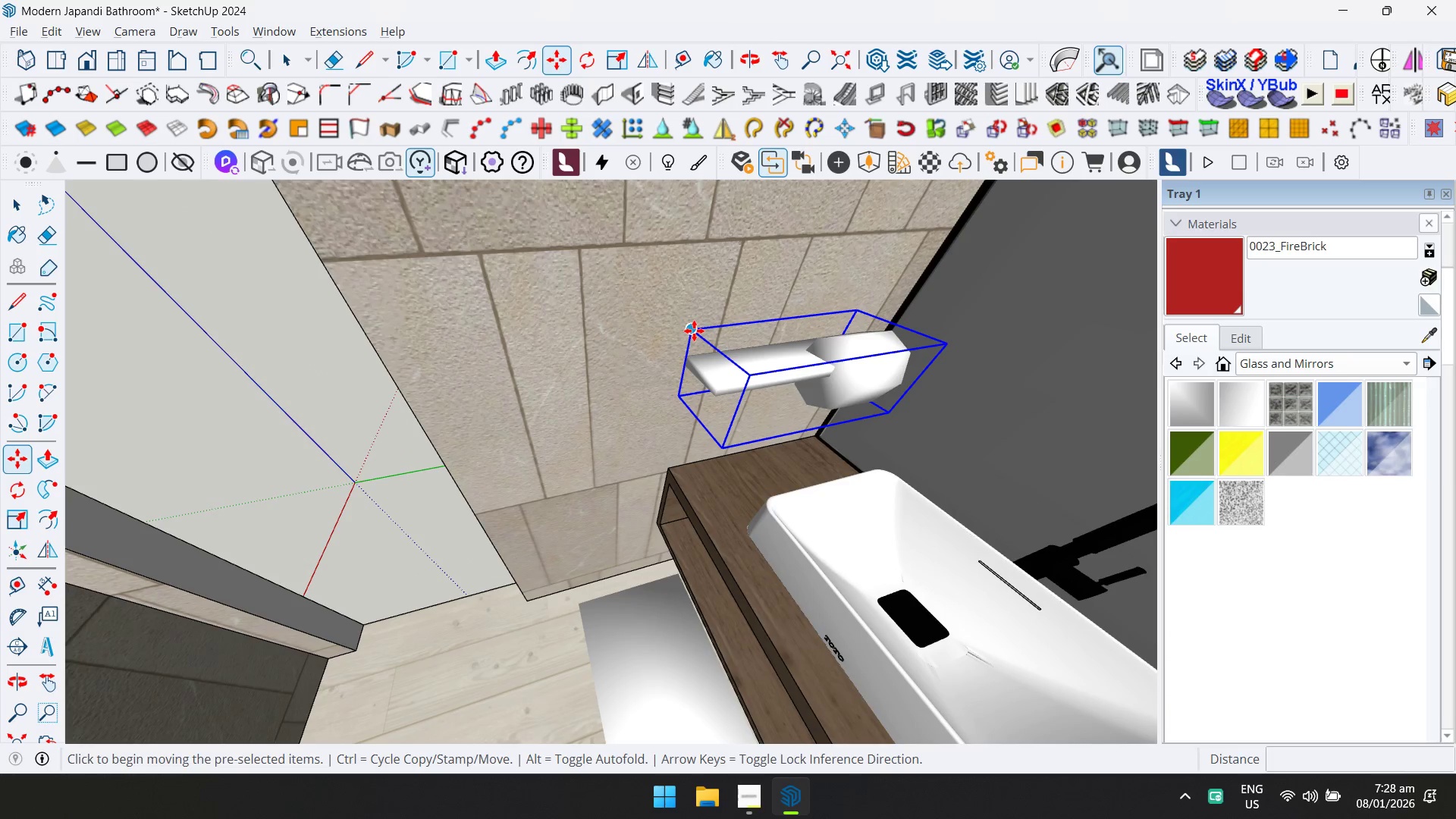 
left_click([693, 331])
 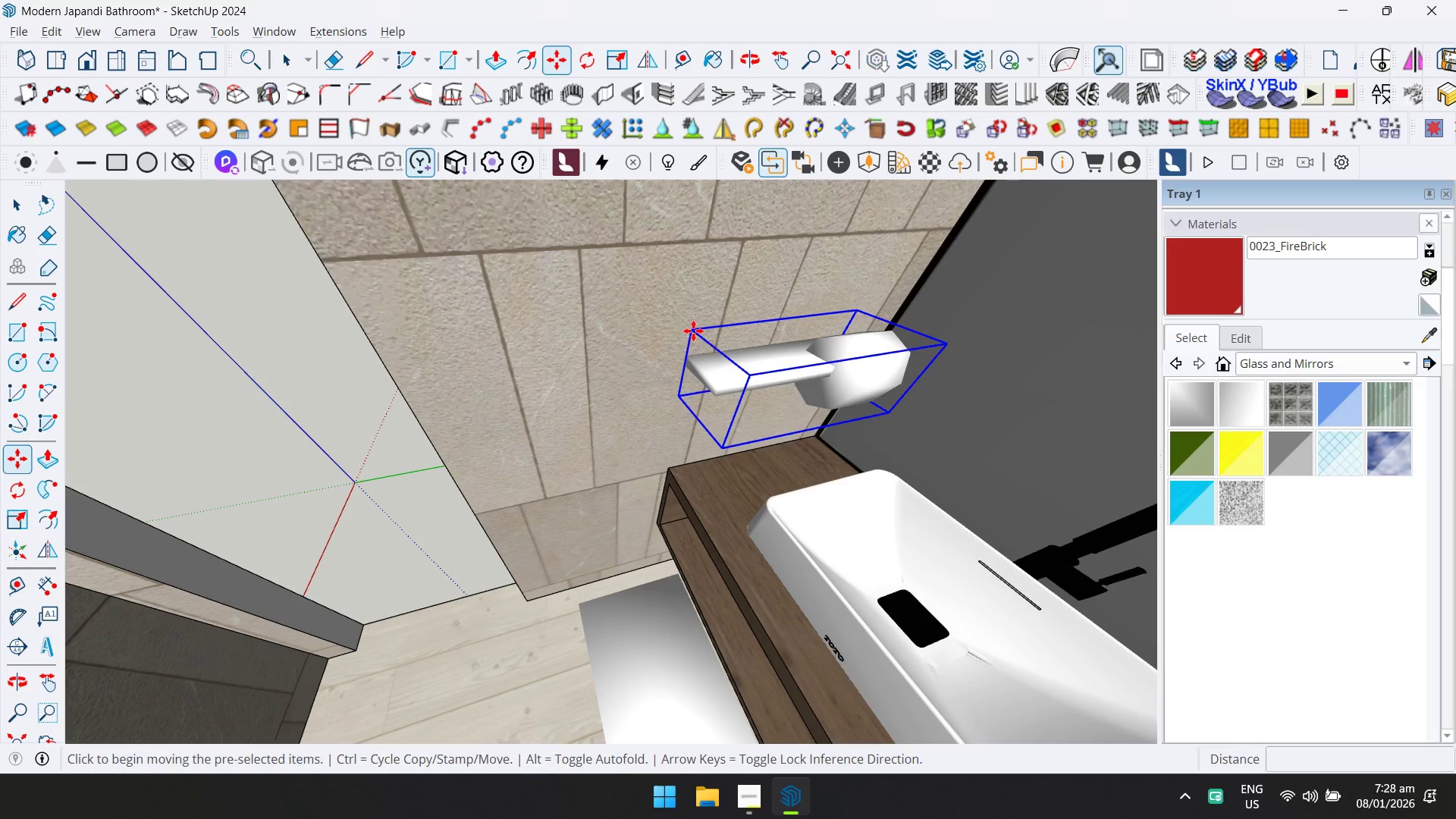 
key(ArrowLeft)
 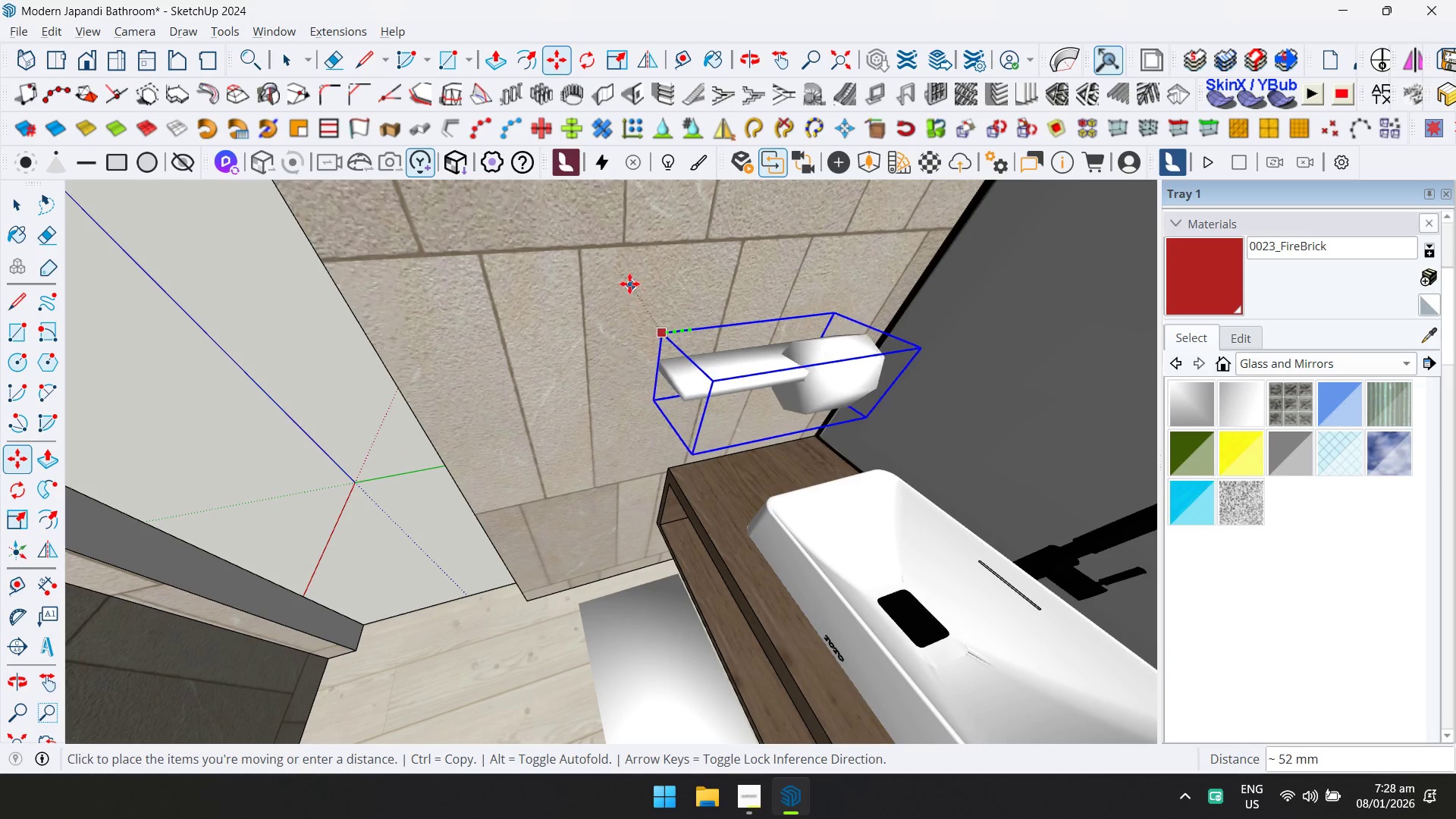 
key(ArrowRight)
 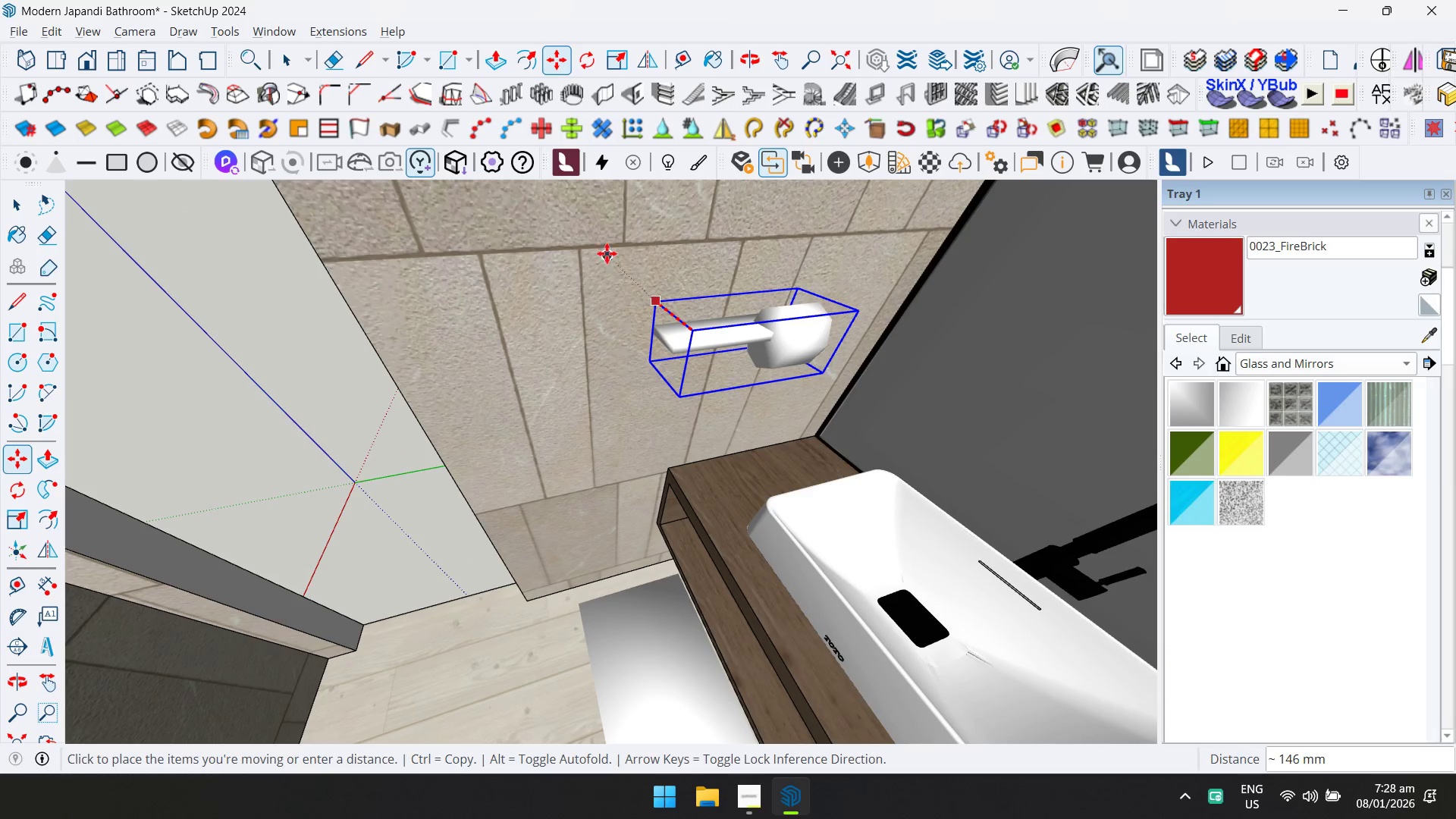 
left_click([606, 253])
 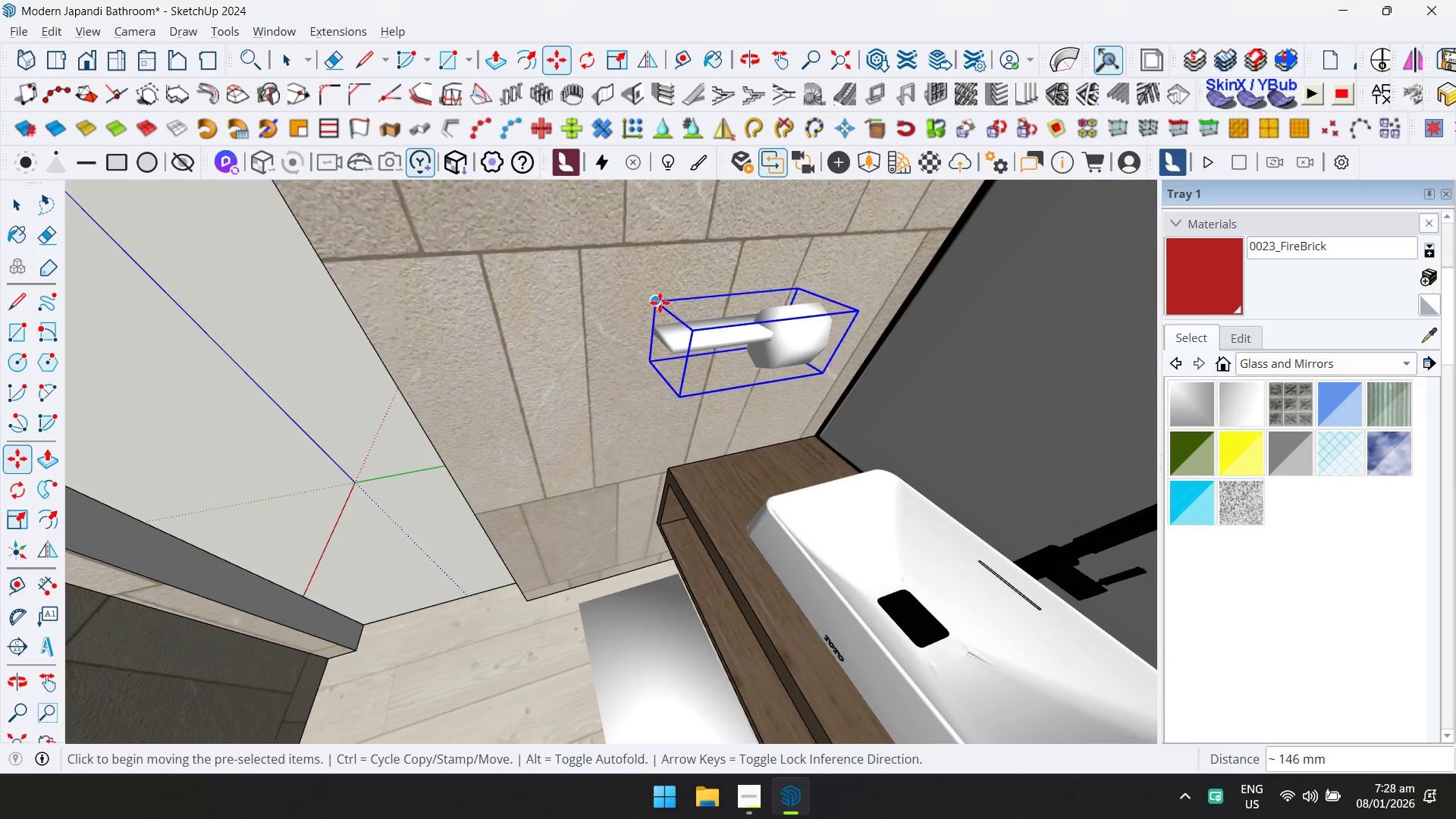 
left_click([660, 303])
 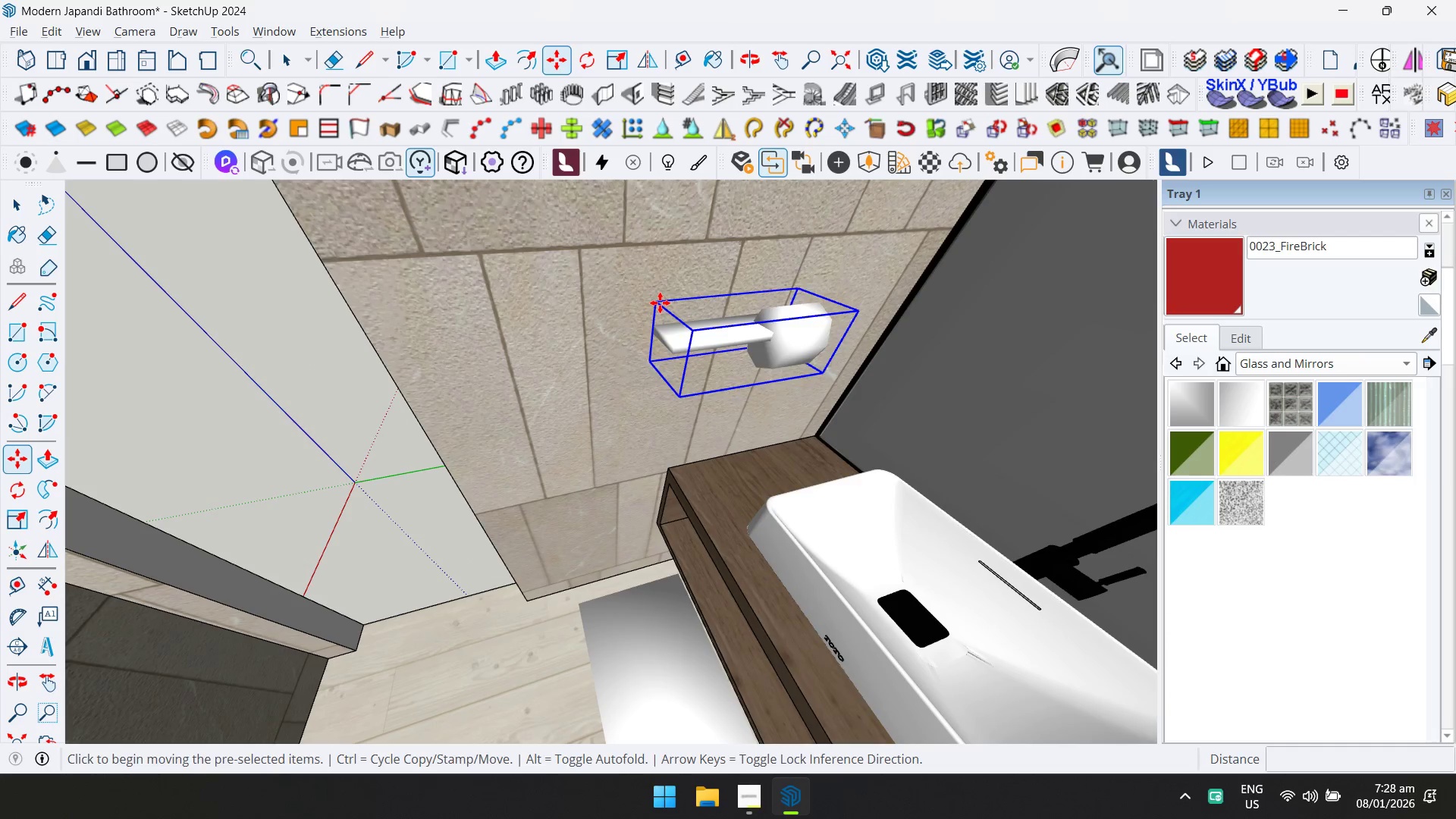 
key(ArrowUp)
 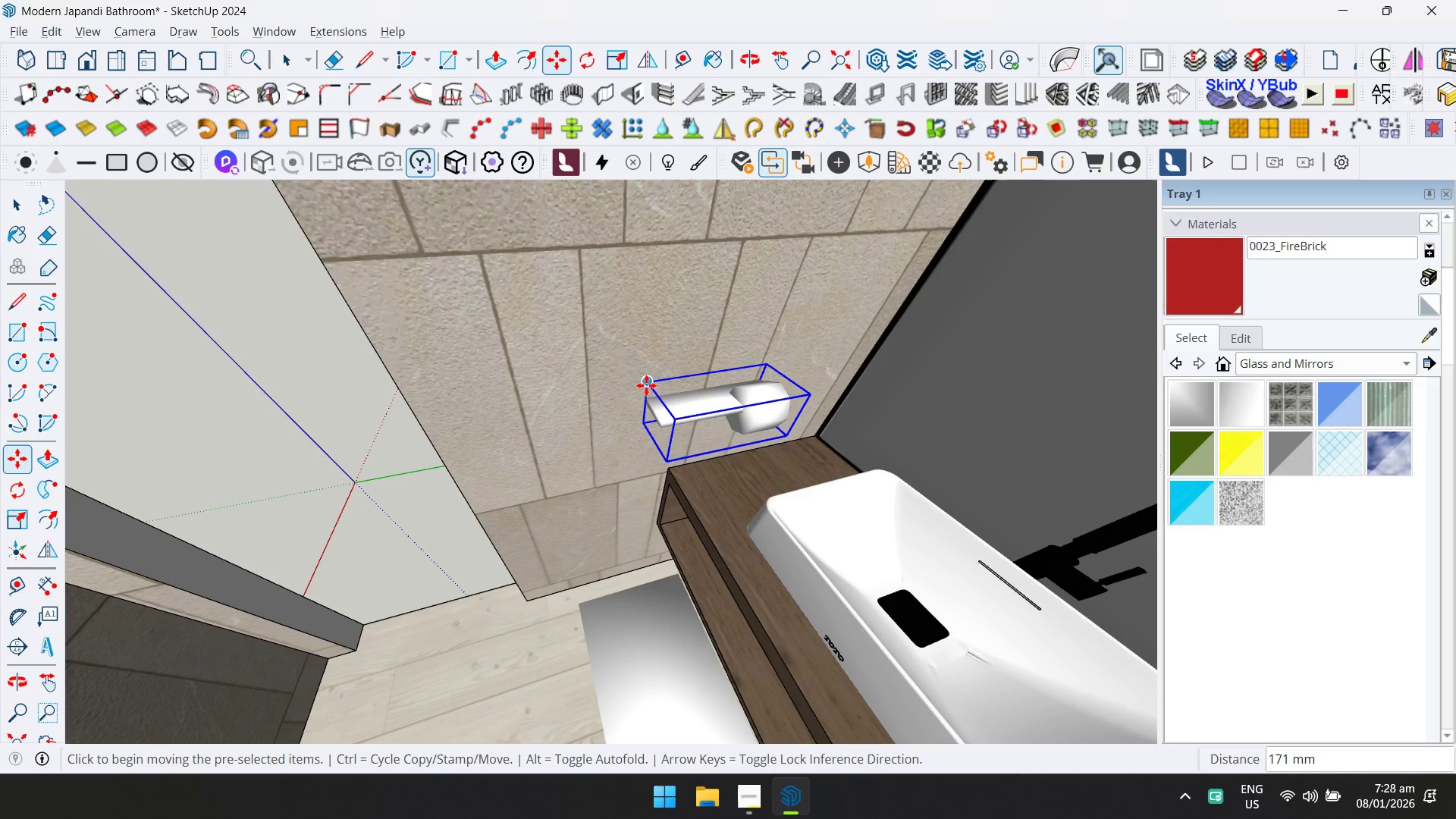 
left_click([598, 437])
 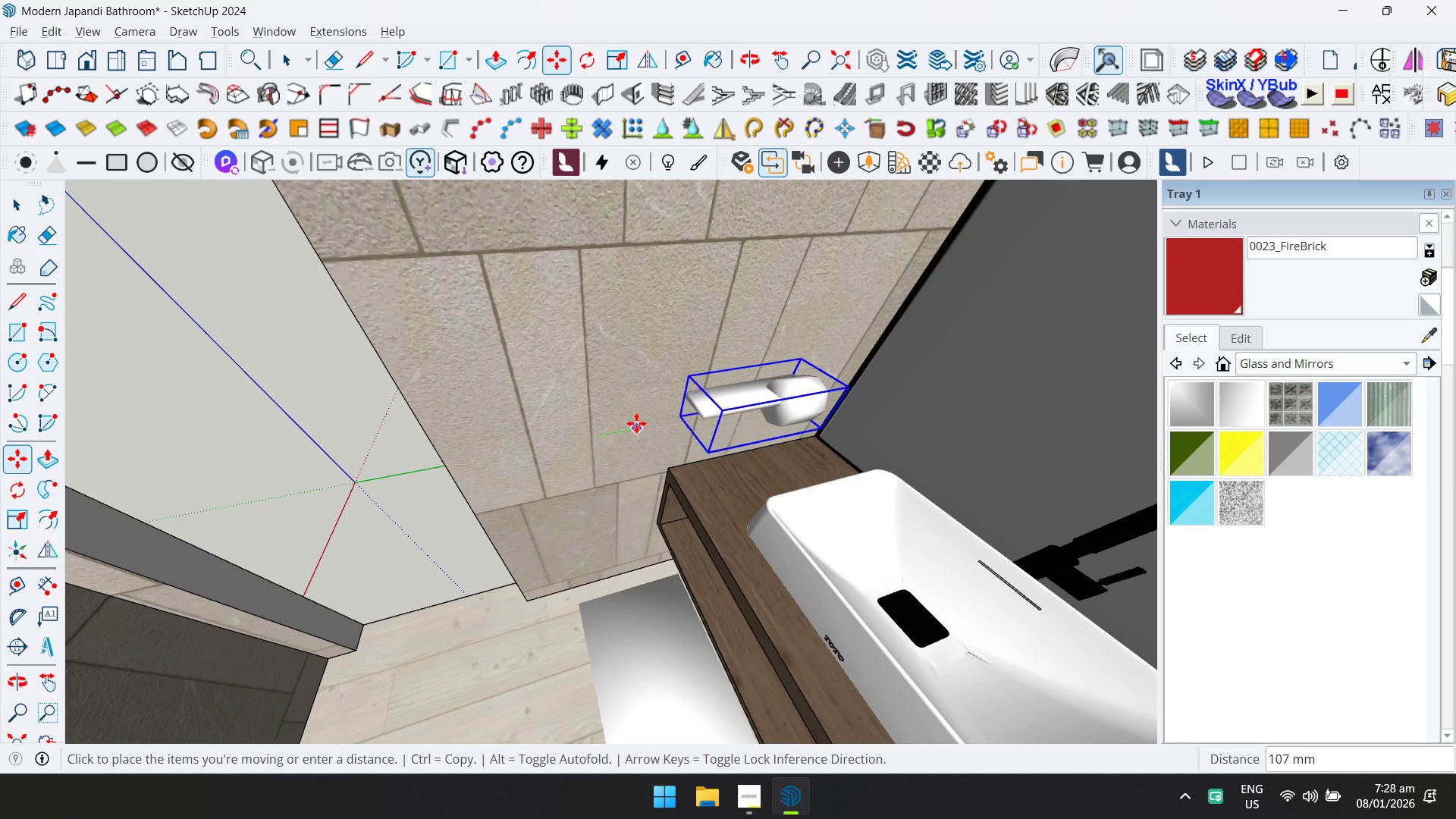 
left_click([635, 425])
 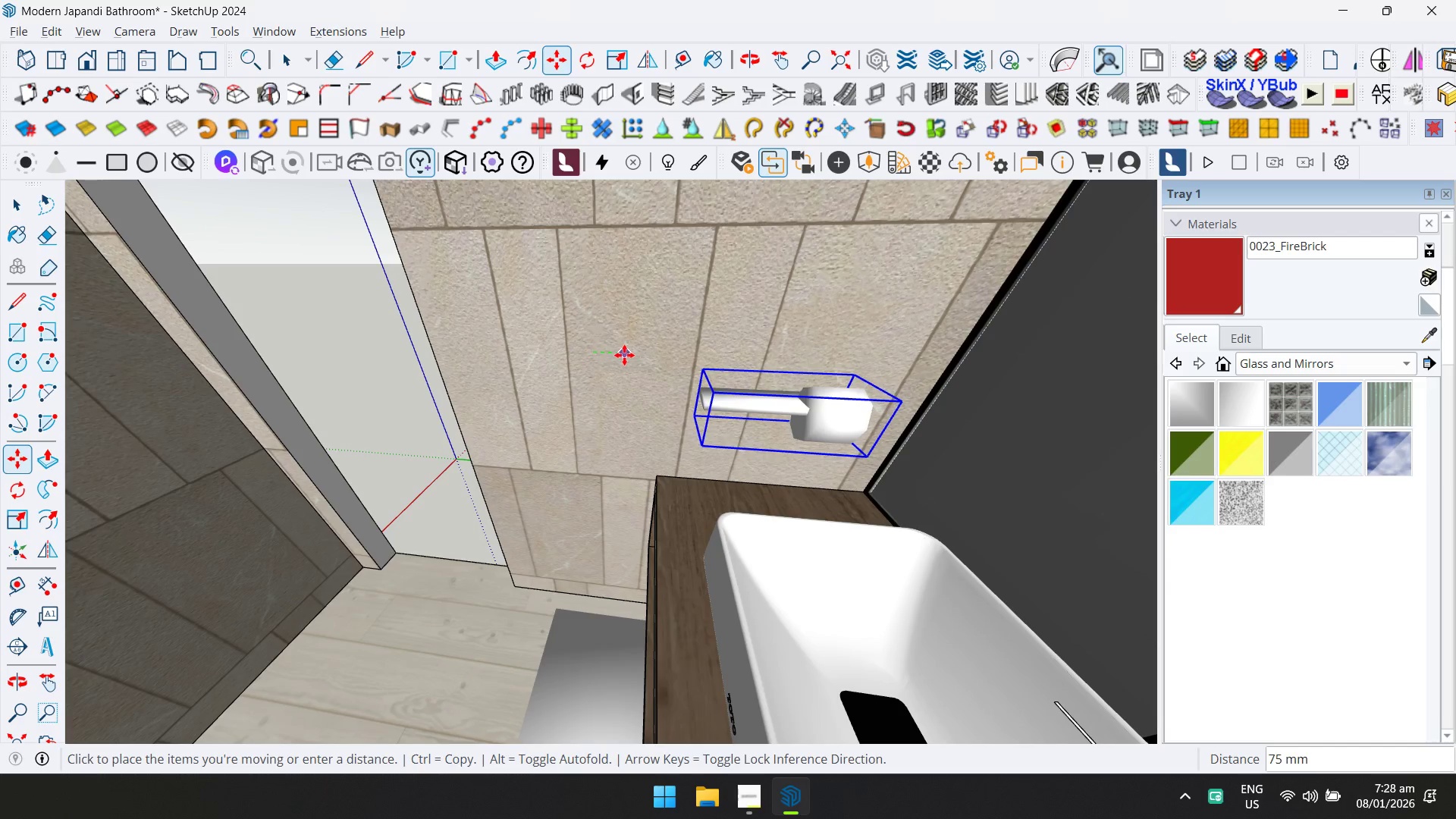 
left_click([632, 358])
 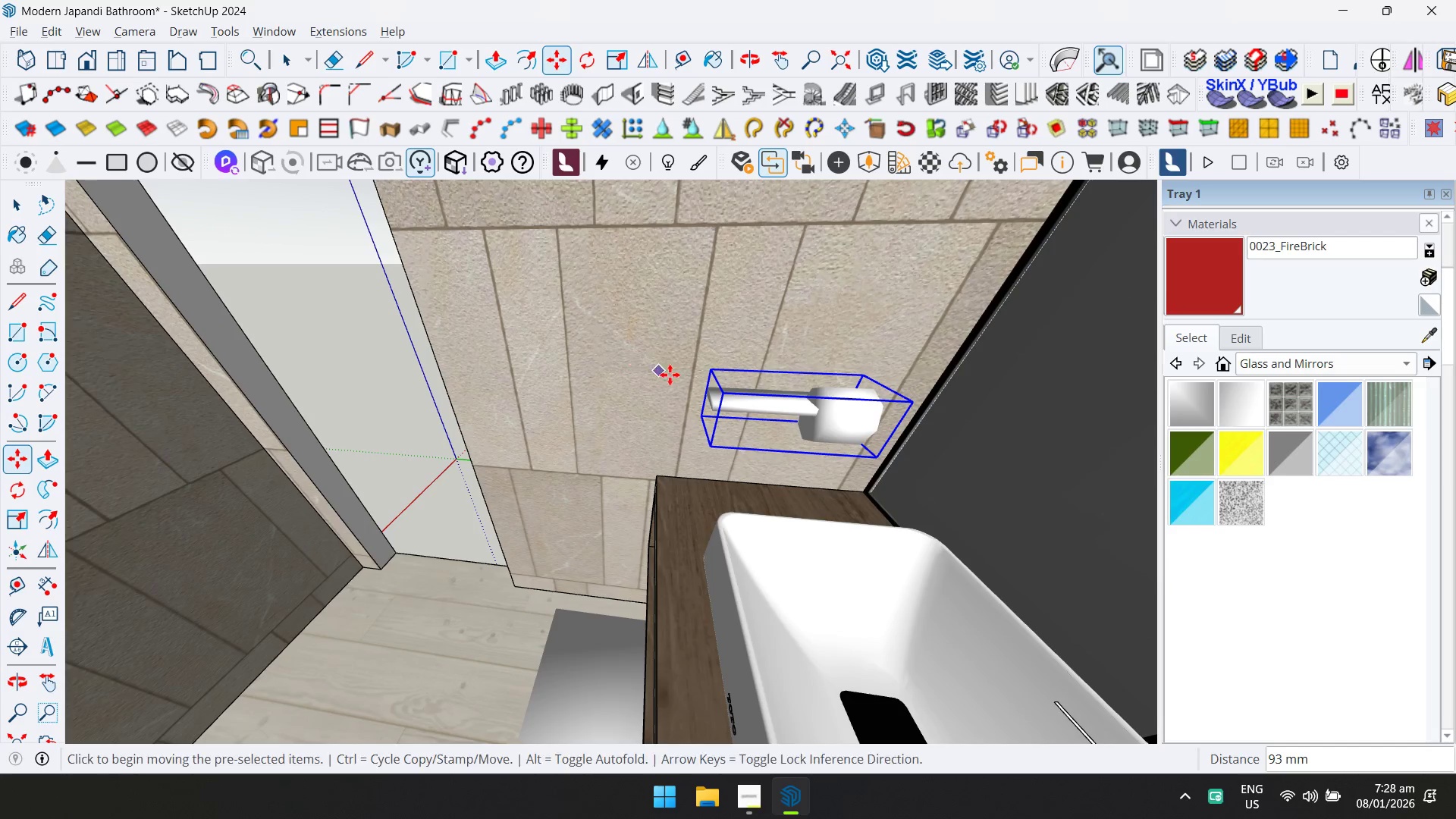 
key(Control+ControlLeft)
 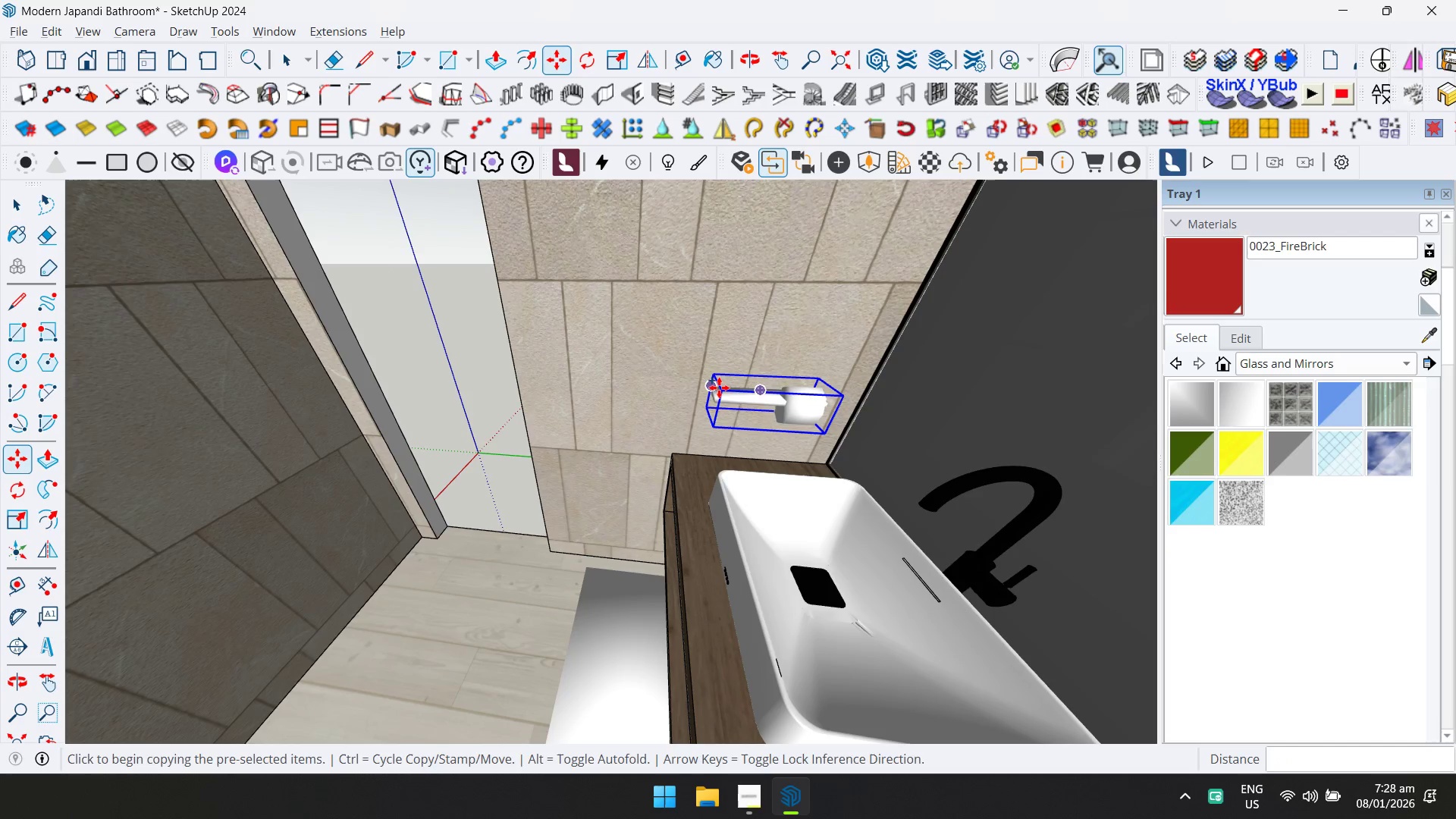 
scroll: coordinate [719, 385], scroll_direction: down, amount: 4.0
 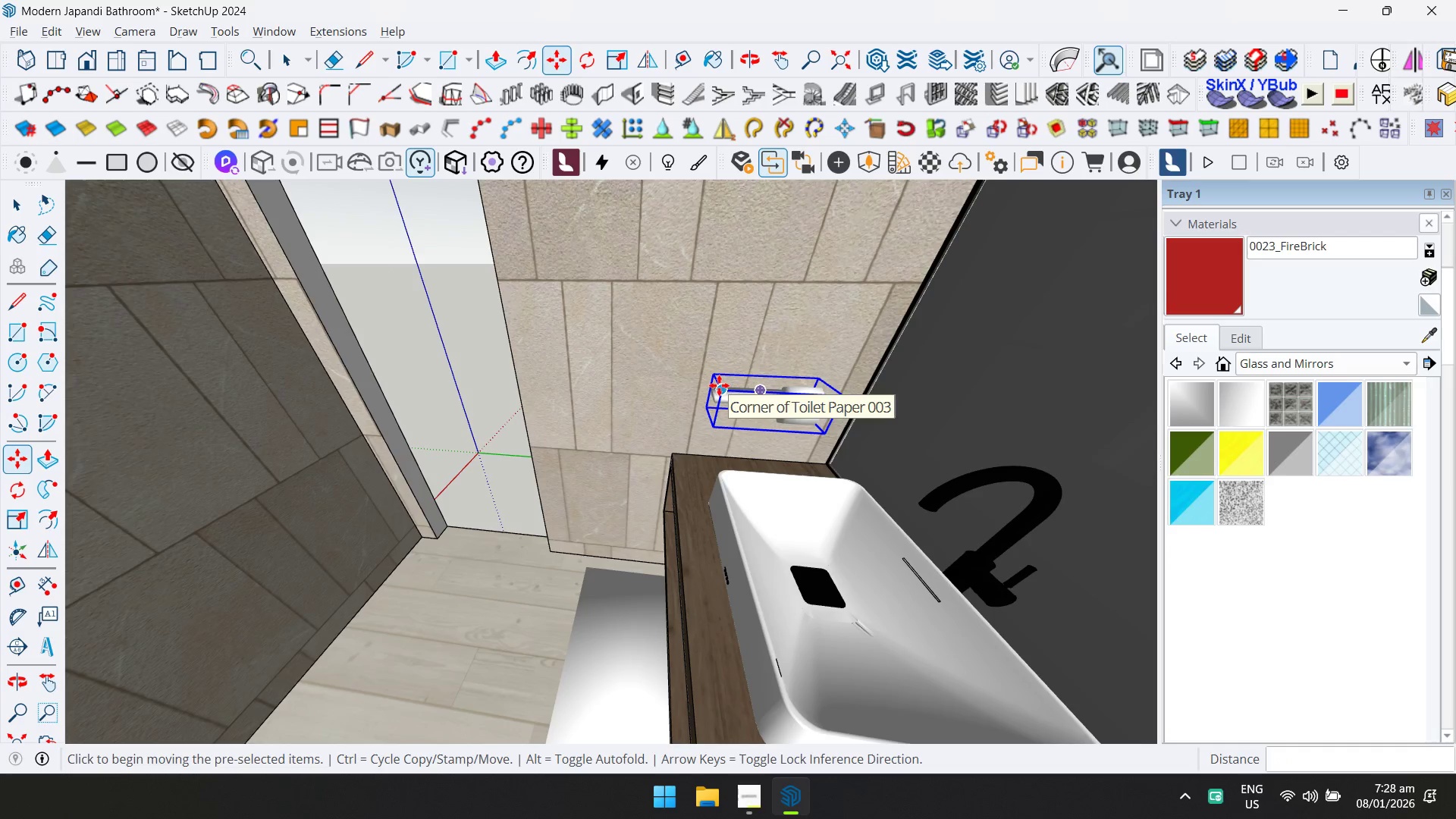 
left_click([719, 388])
 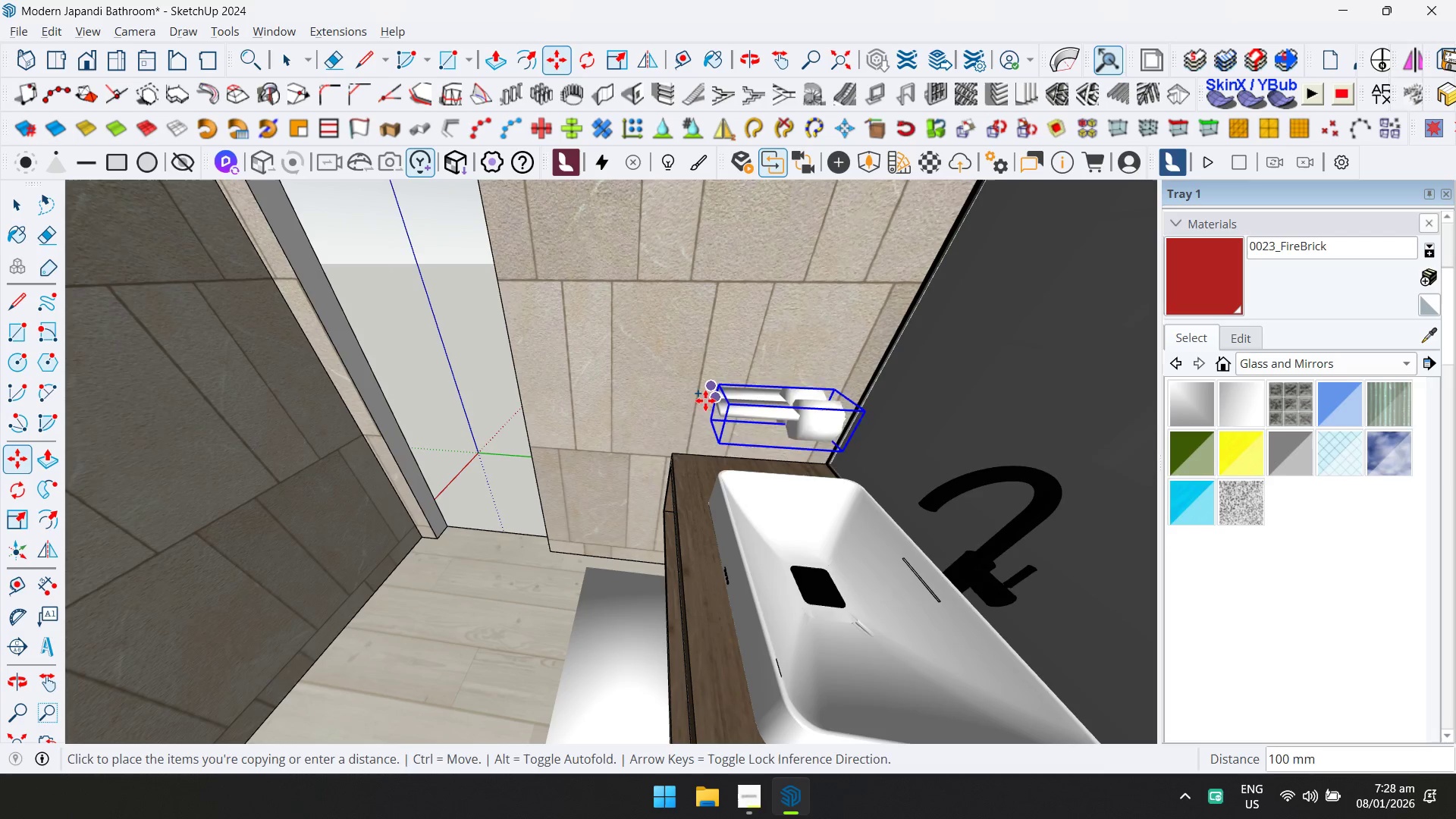 
hold_key(key=ShiftLeft, duration=0.36)
 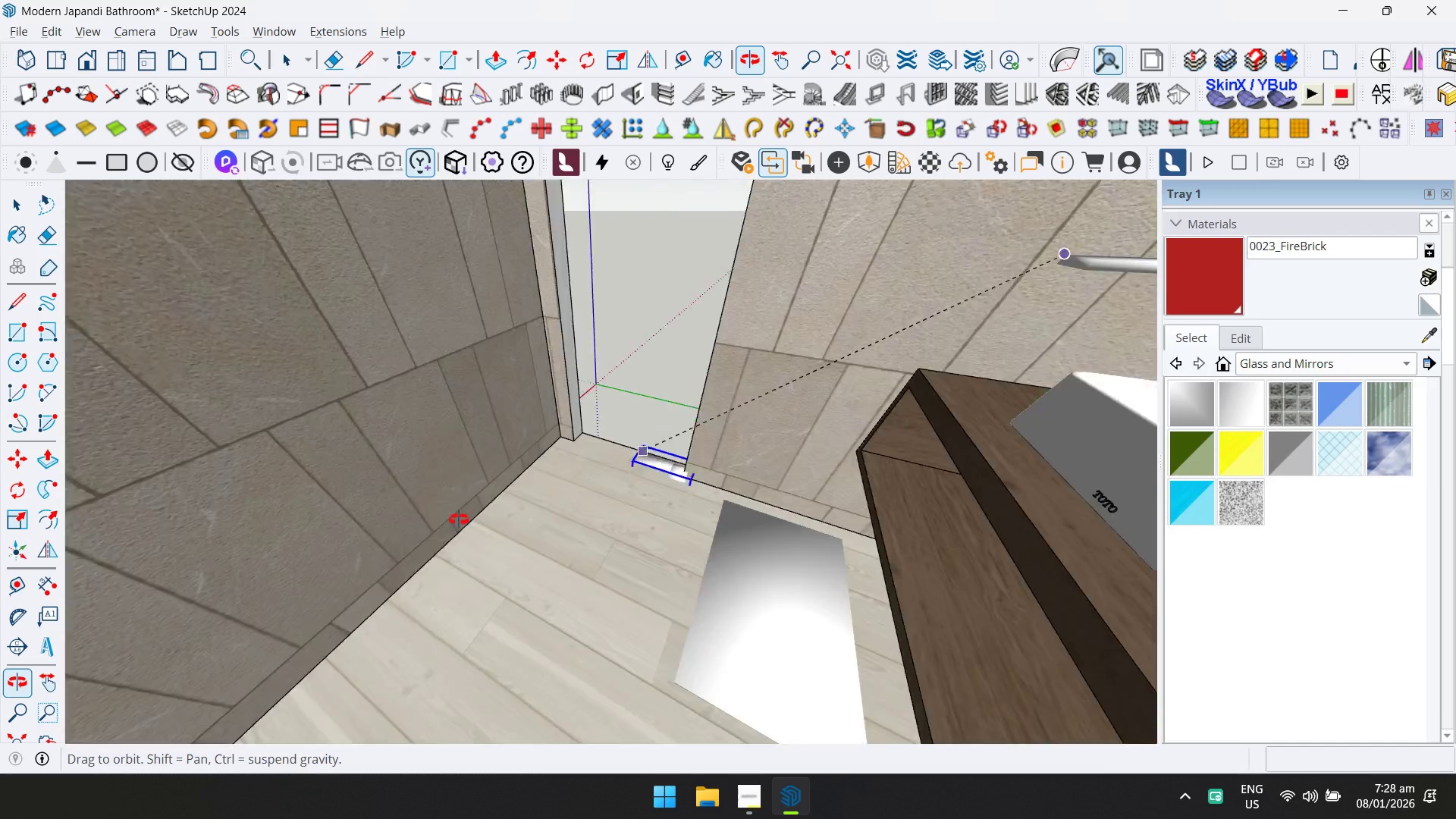 
hold_key(key=ShiftLeft, duration=0.41)
scroll: coordinate [619, 420], scroll_direction: down, amount: 3.0
 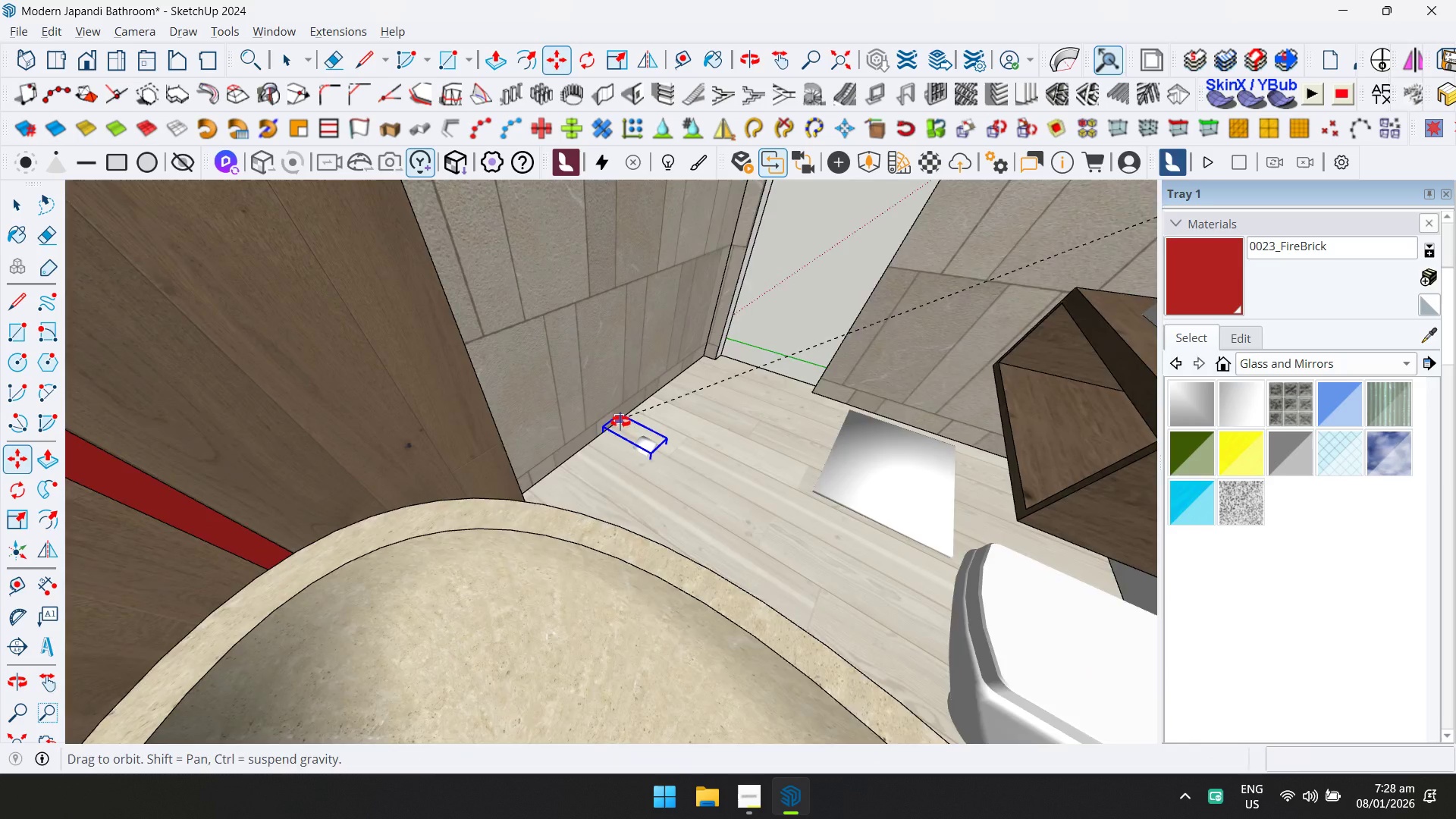 
hold_key(key=ShiftLeft, duration=0.38)
 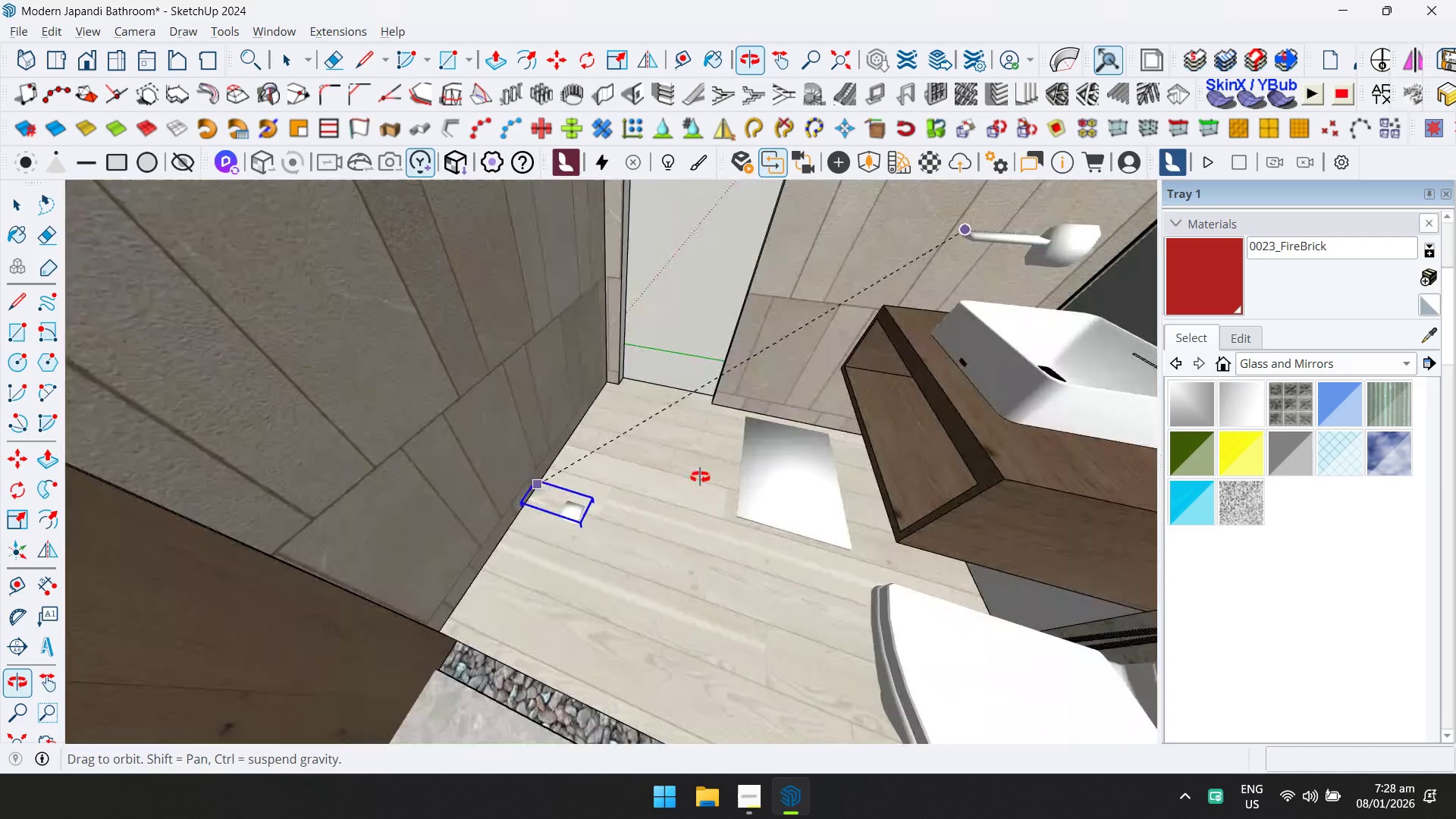 
hold_key(key=ShiftLeft, duration=0.42)
 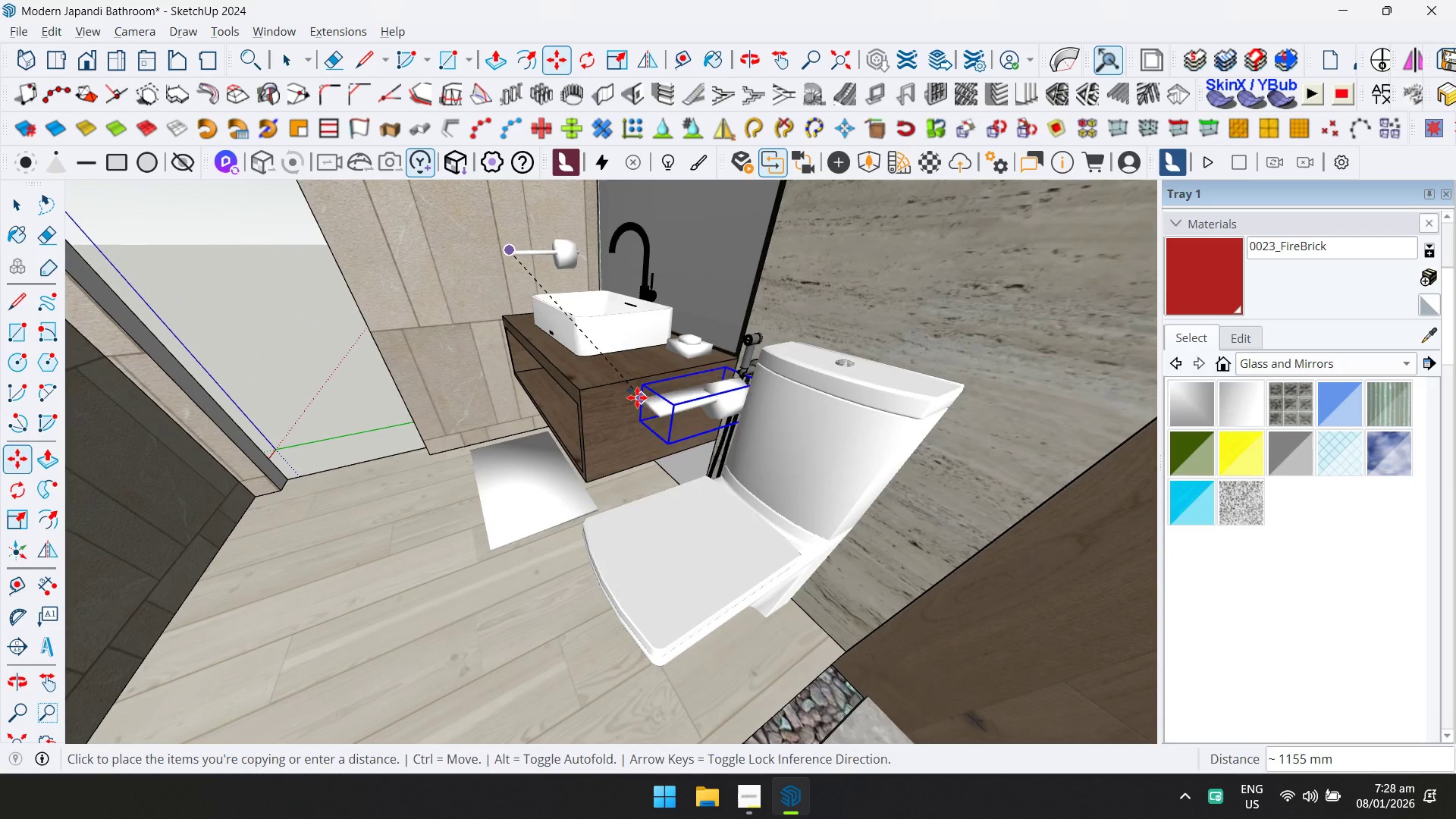 
mouse_move([593, 404])
 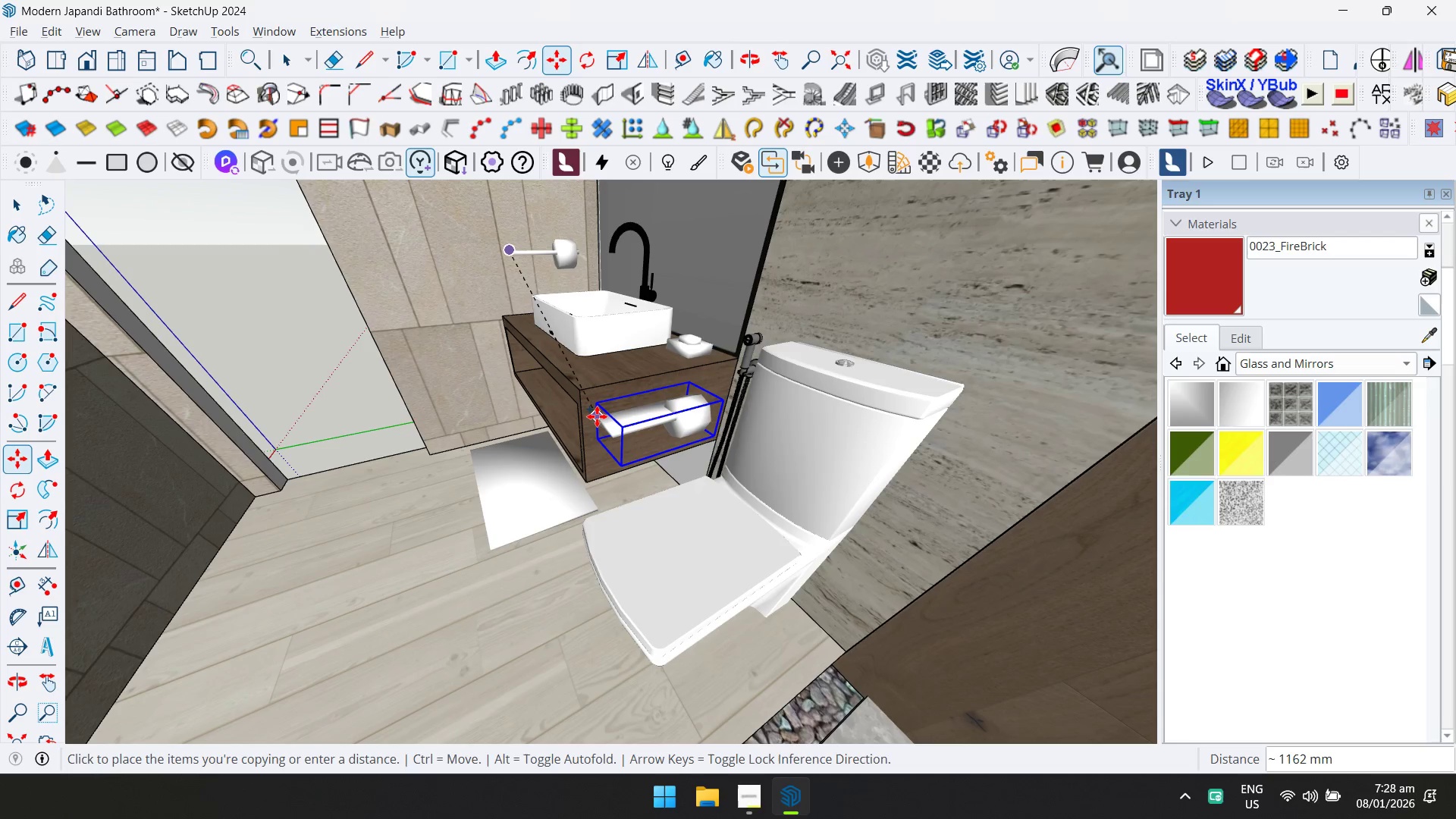 
key(Escape)
 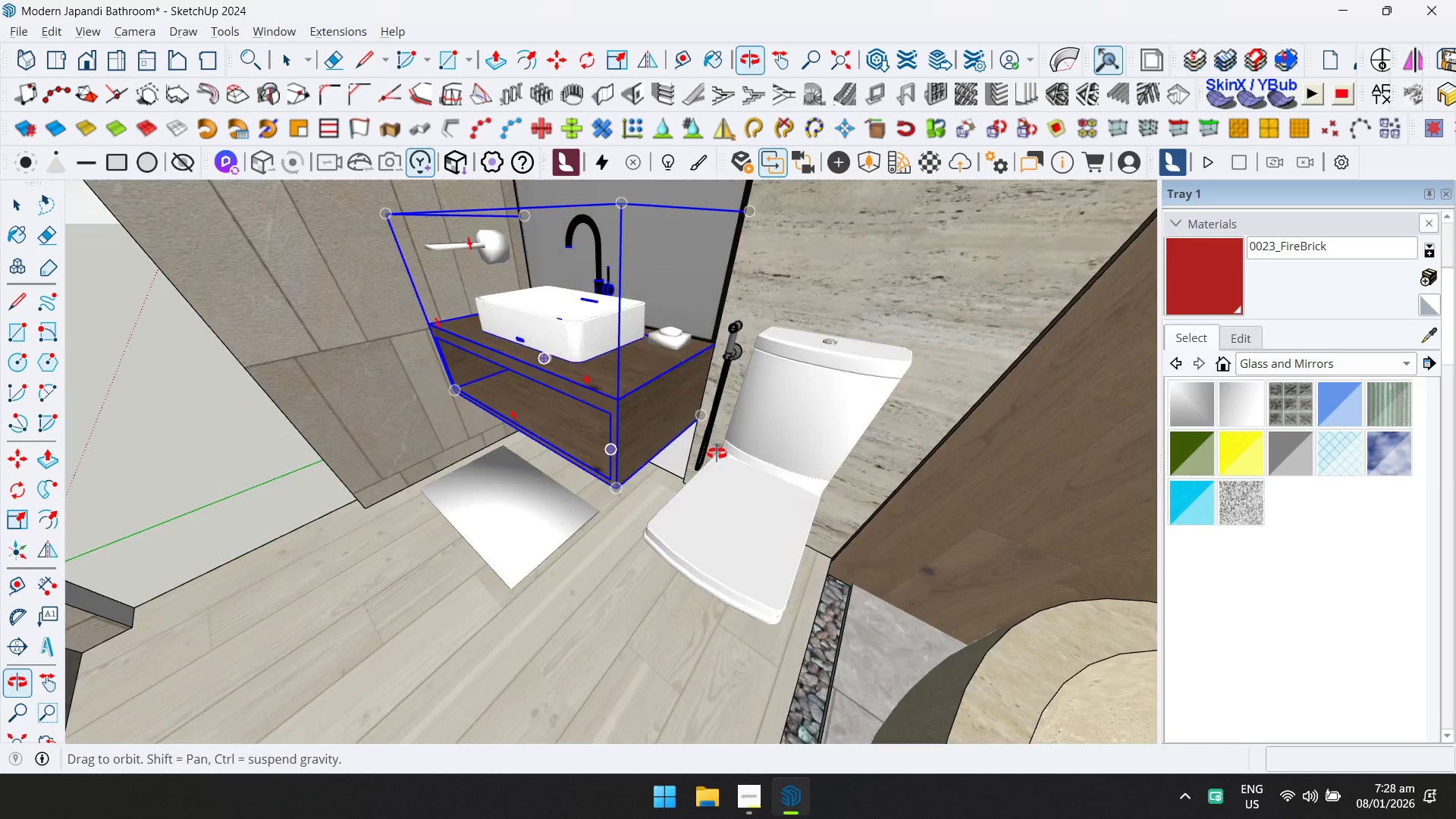 
key(Escape)
 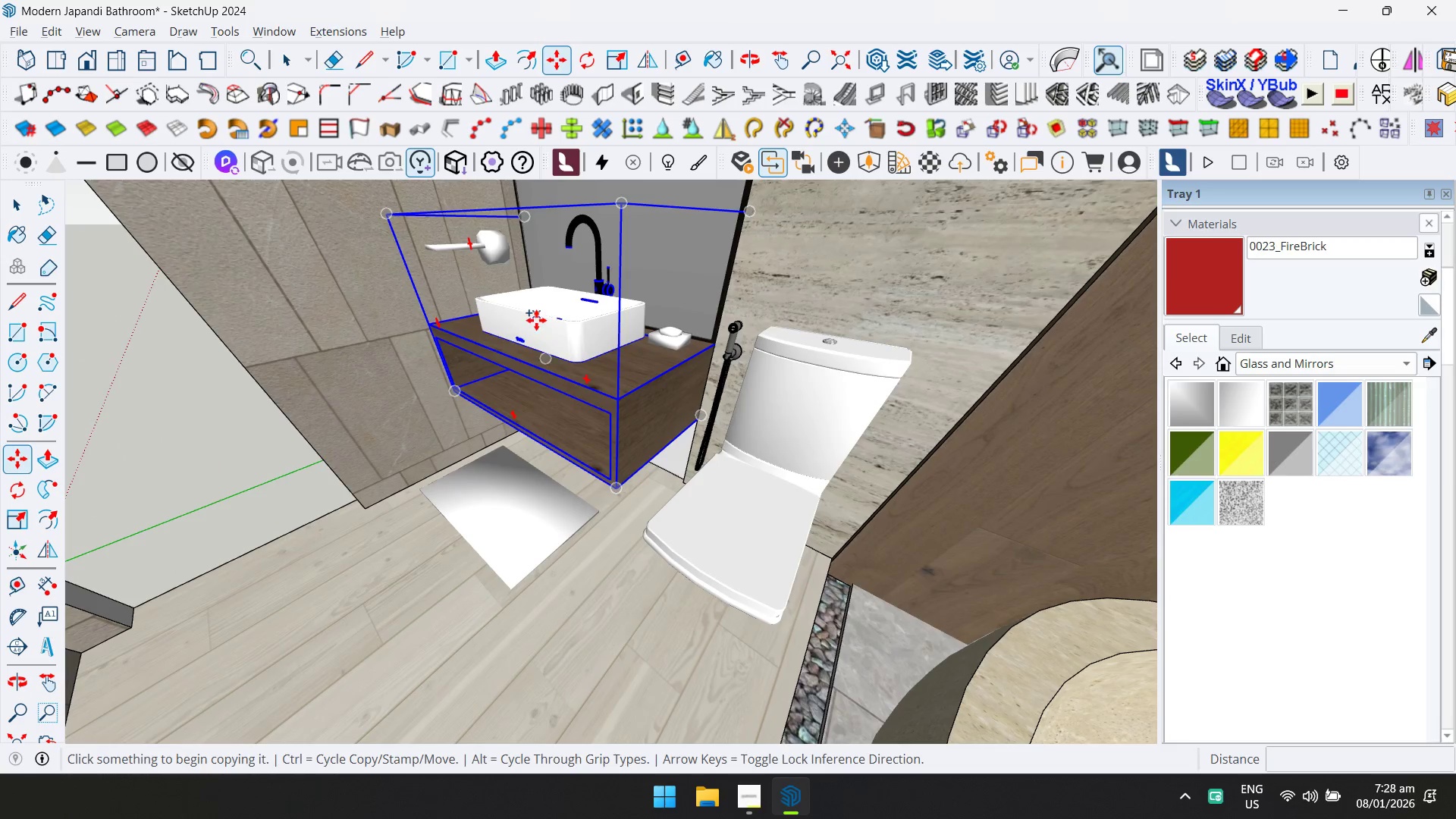 
hold_key(key=ShiftLeft, duration=0.36)
 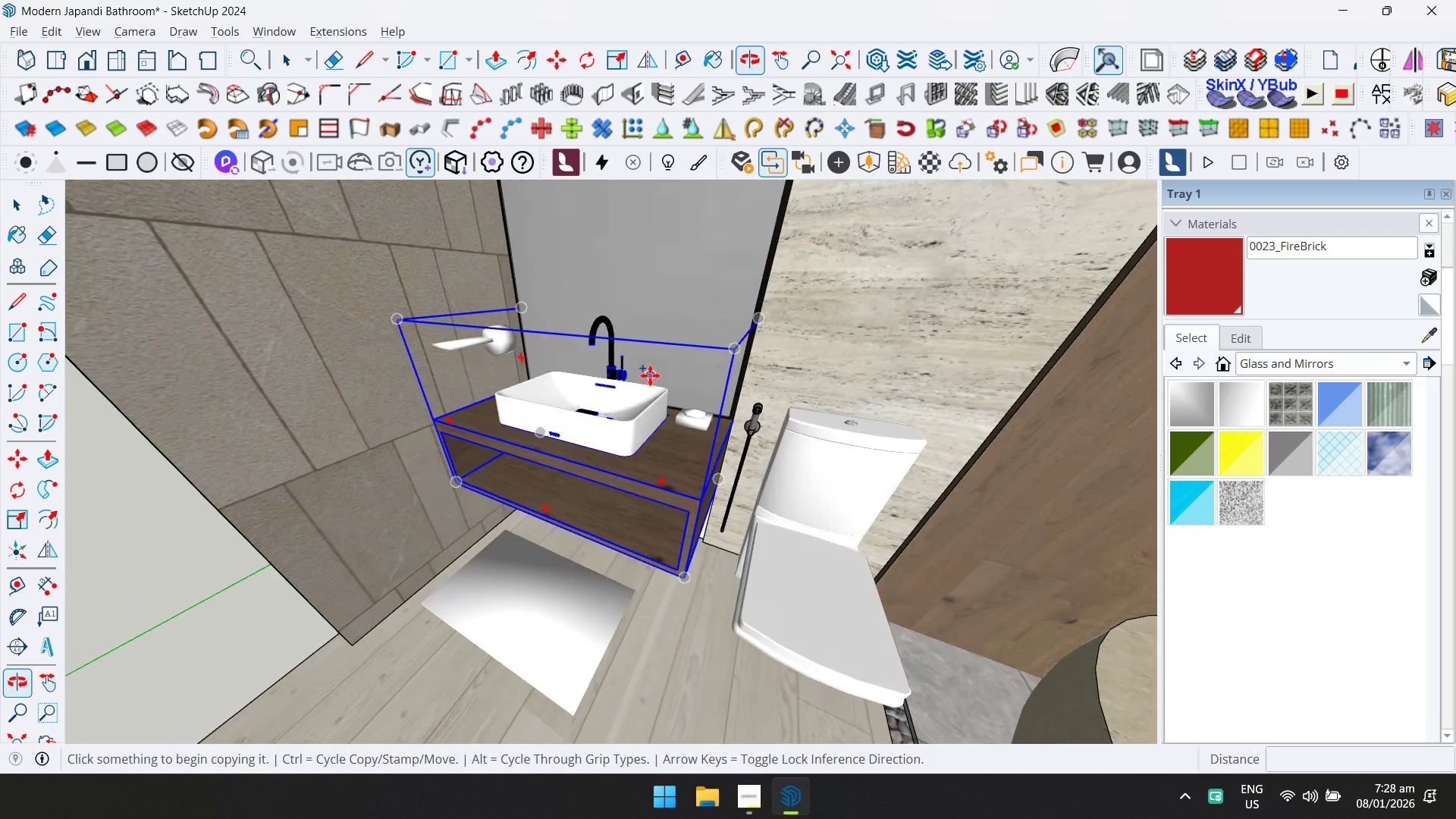 
hold_key(key=ShiftLeft, duration=0.36)
 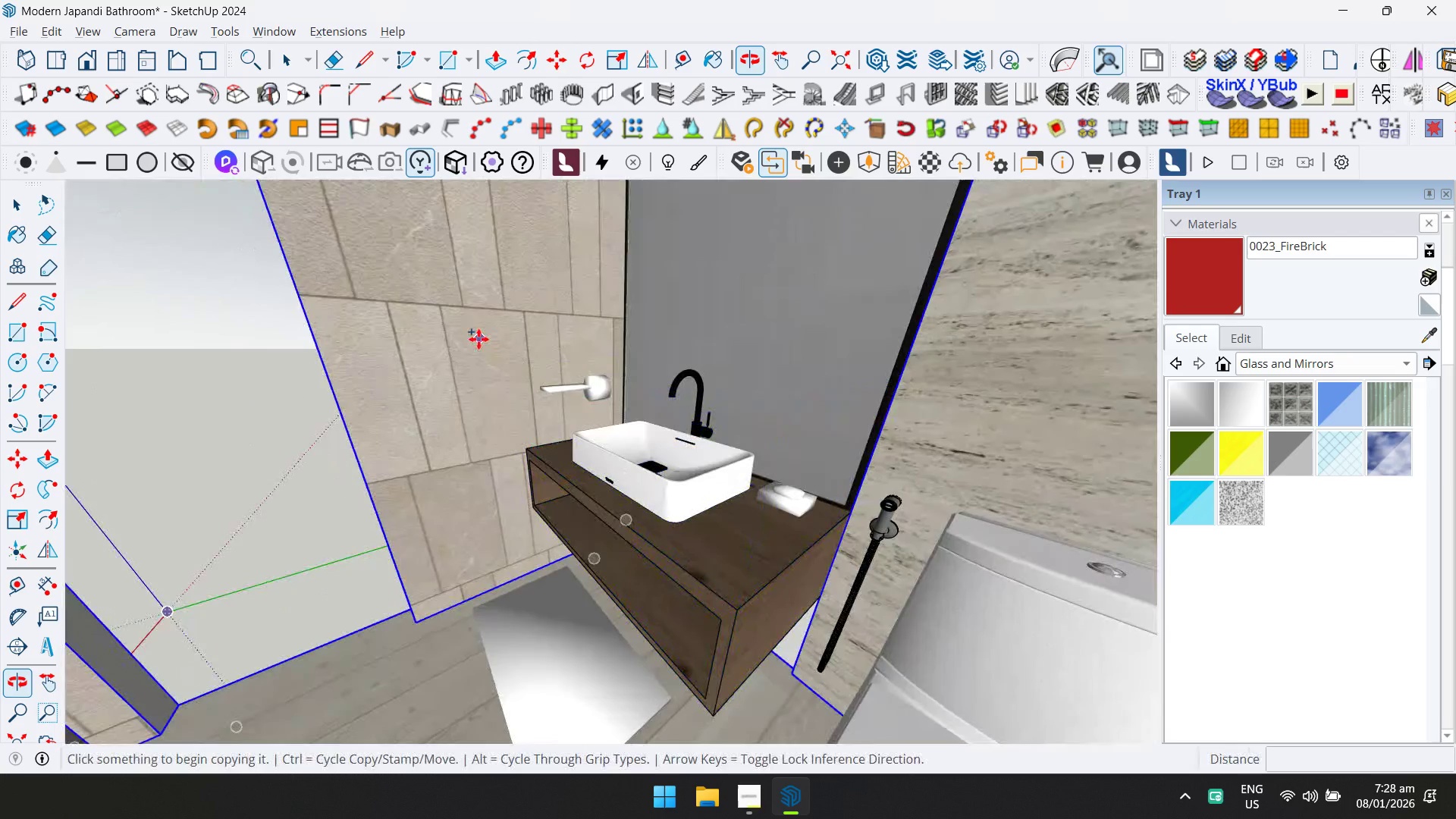 
key(Space)
 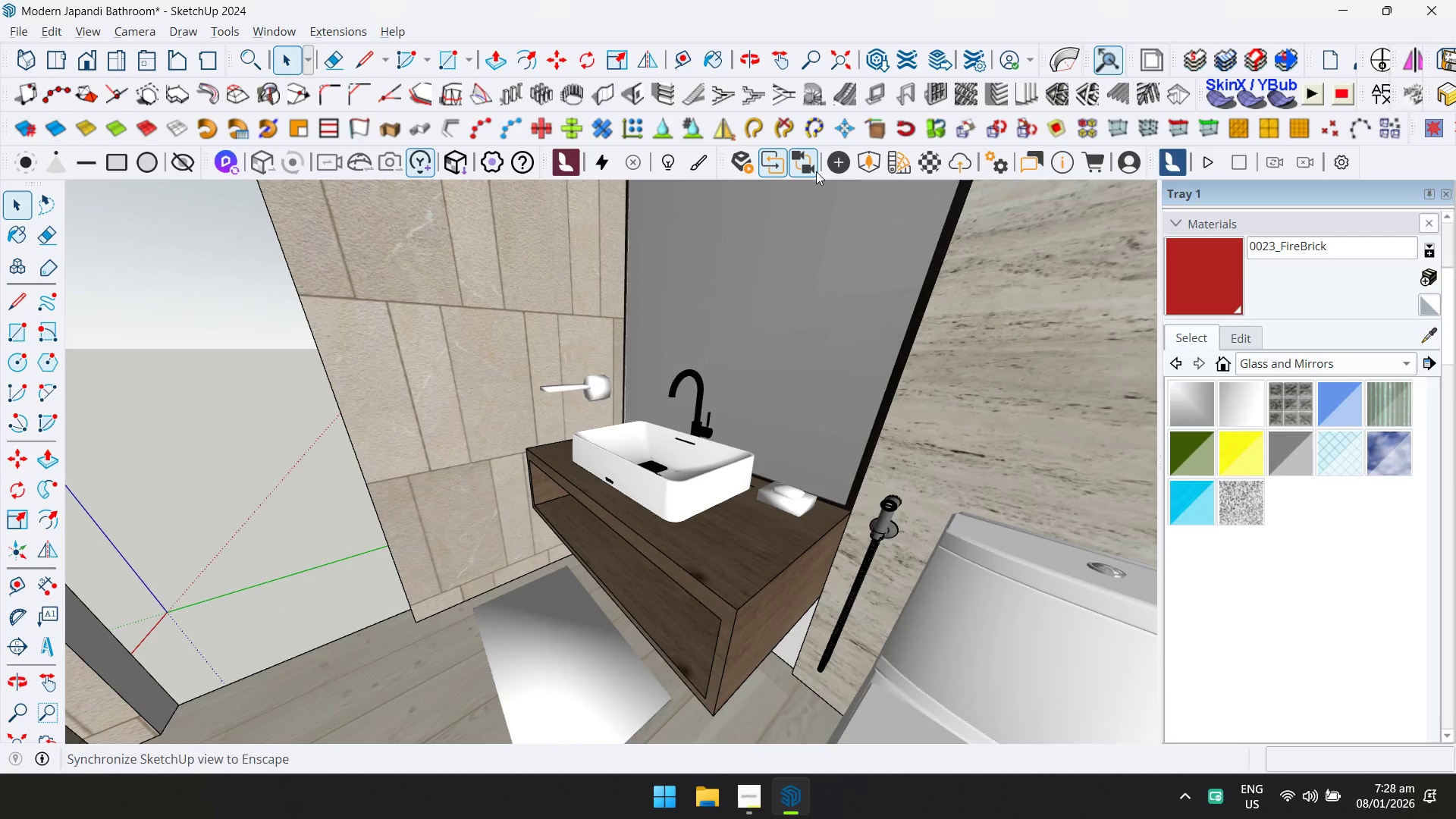 
left_click([868, 168])
 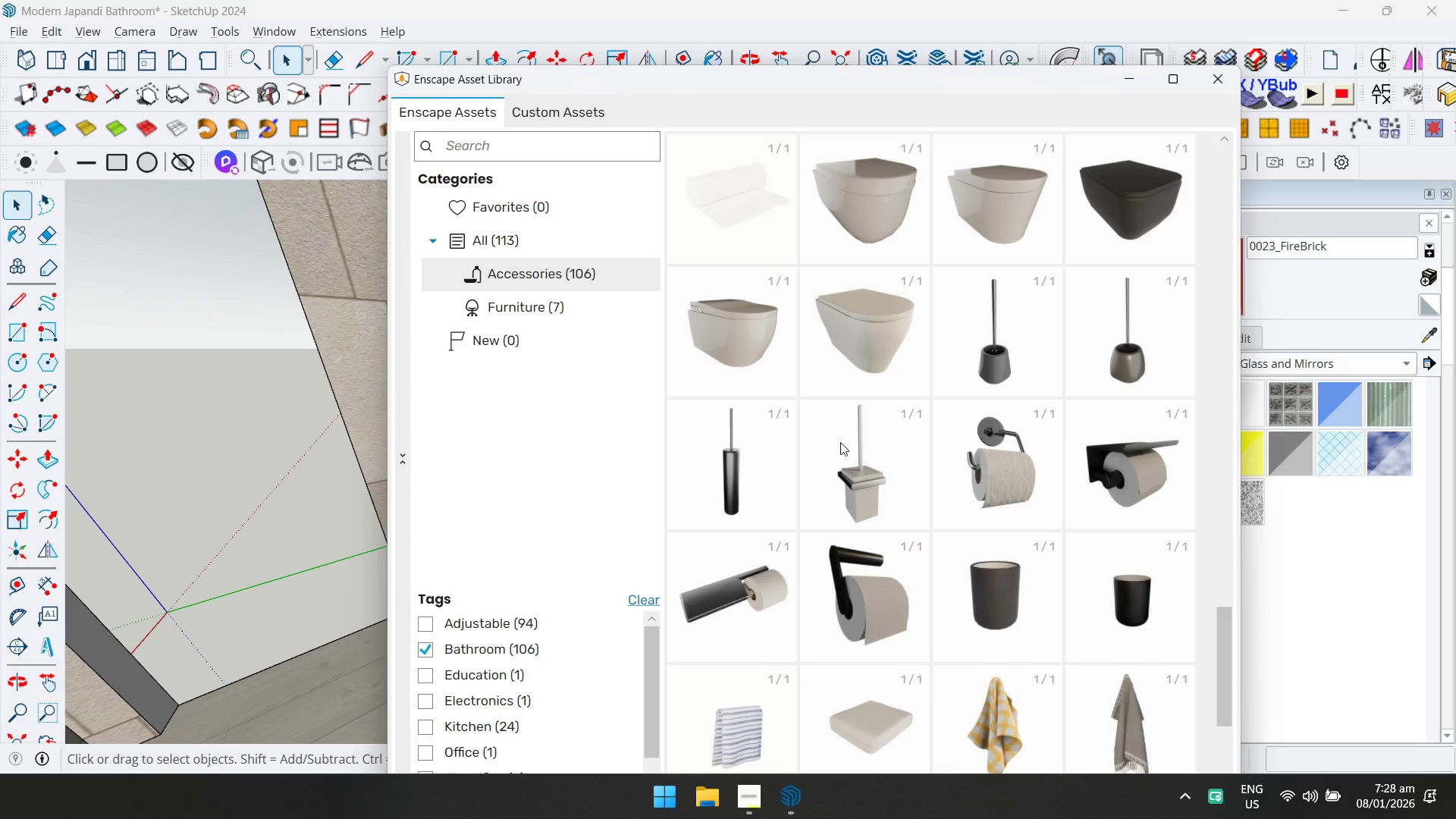 
scroll: coordinate [950, 431], scroll_direction: down, amount: 5.0
 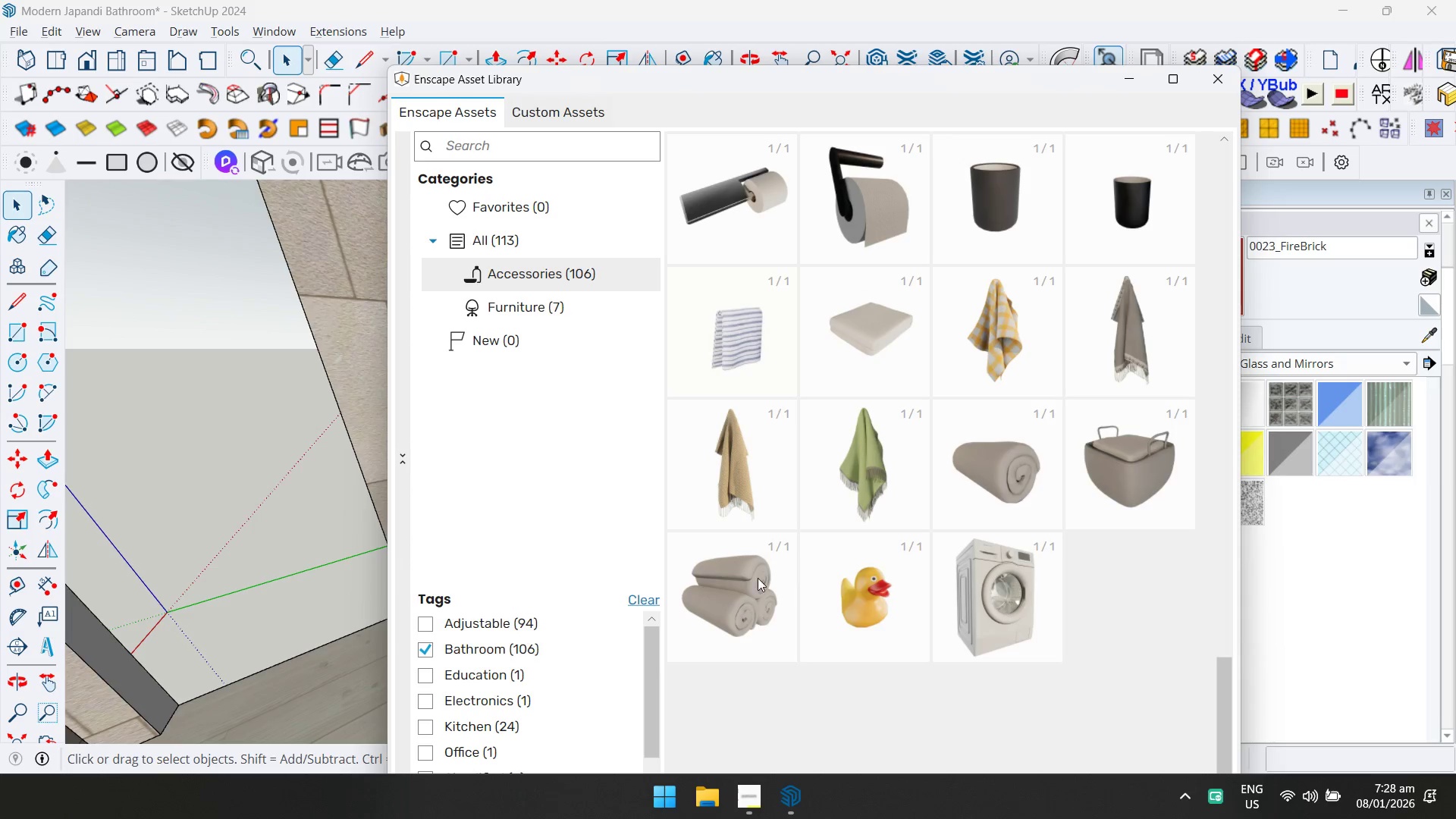 
double_click([747, 601])
 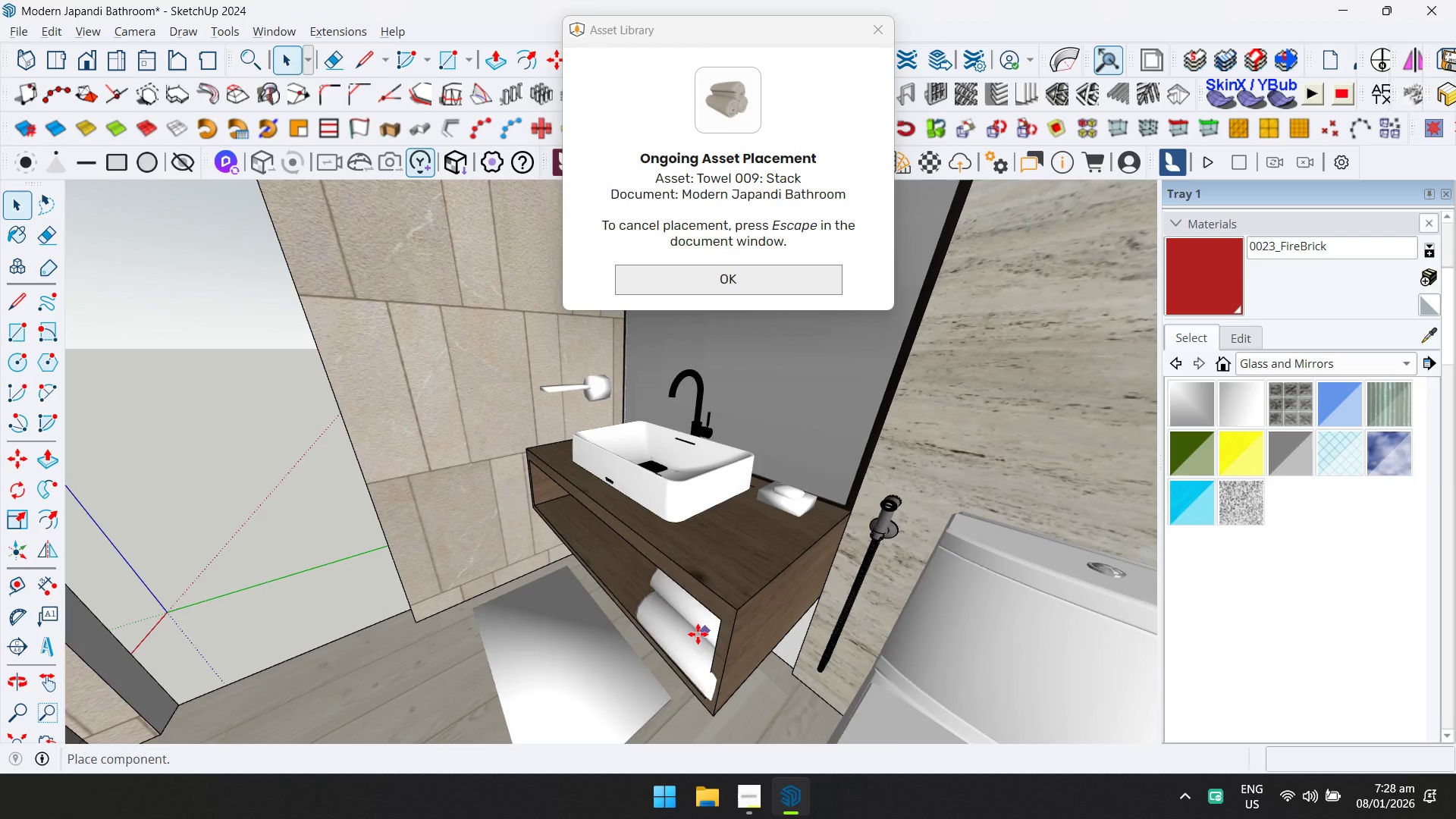 
scroll: coordinate [657, 632], scroll_direction: up, amount: 4.0
 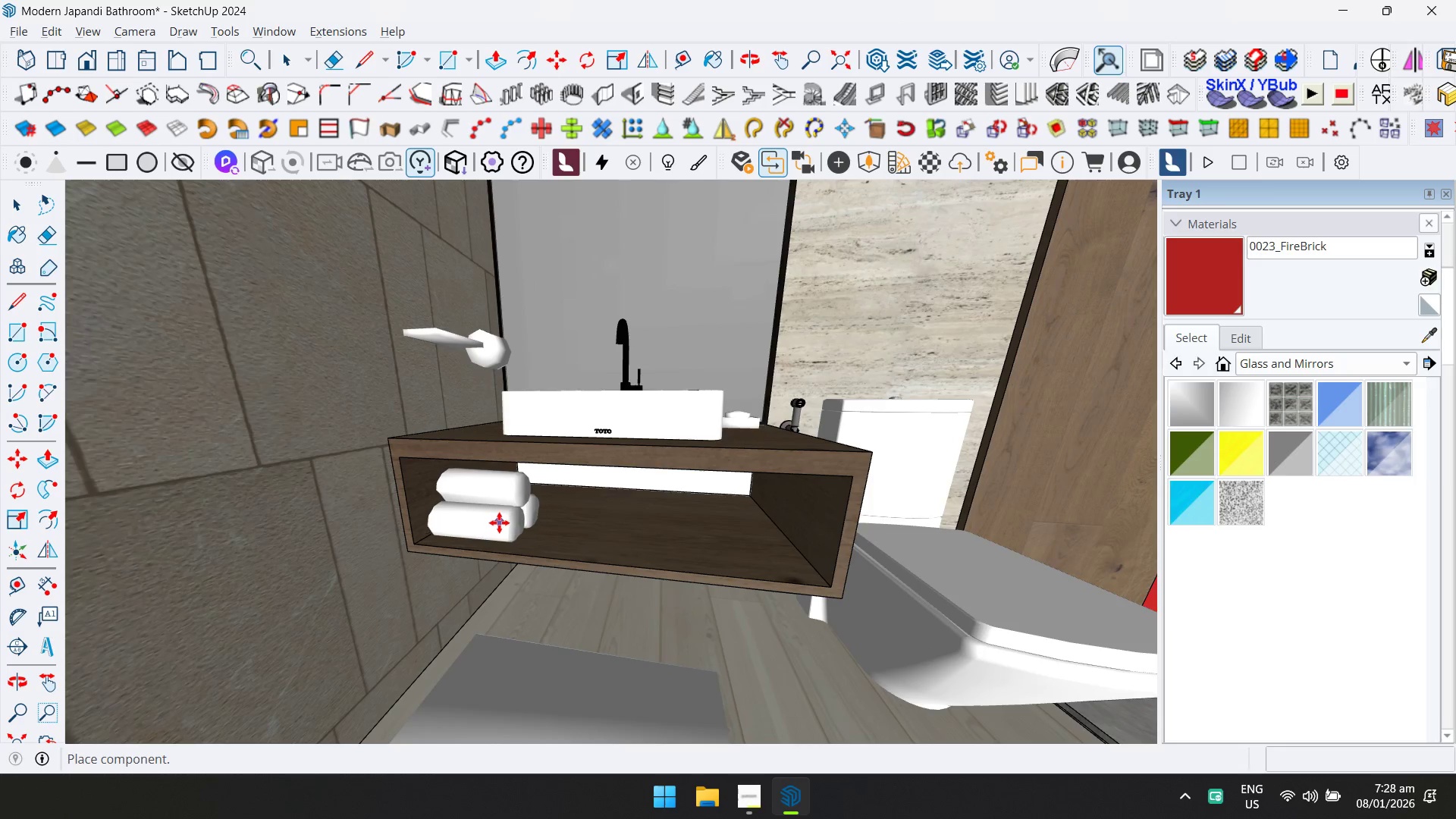 
left_click([491, 523])
 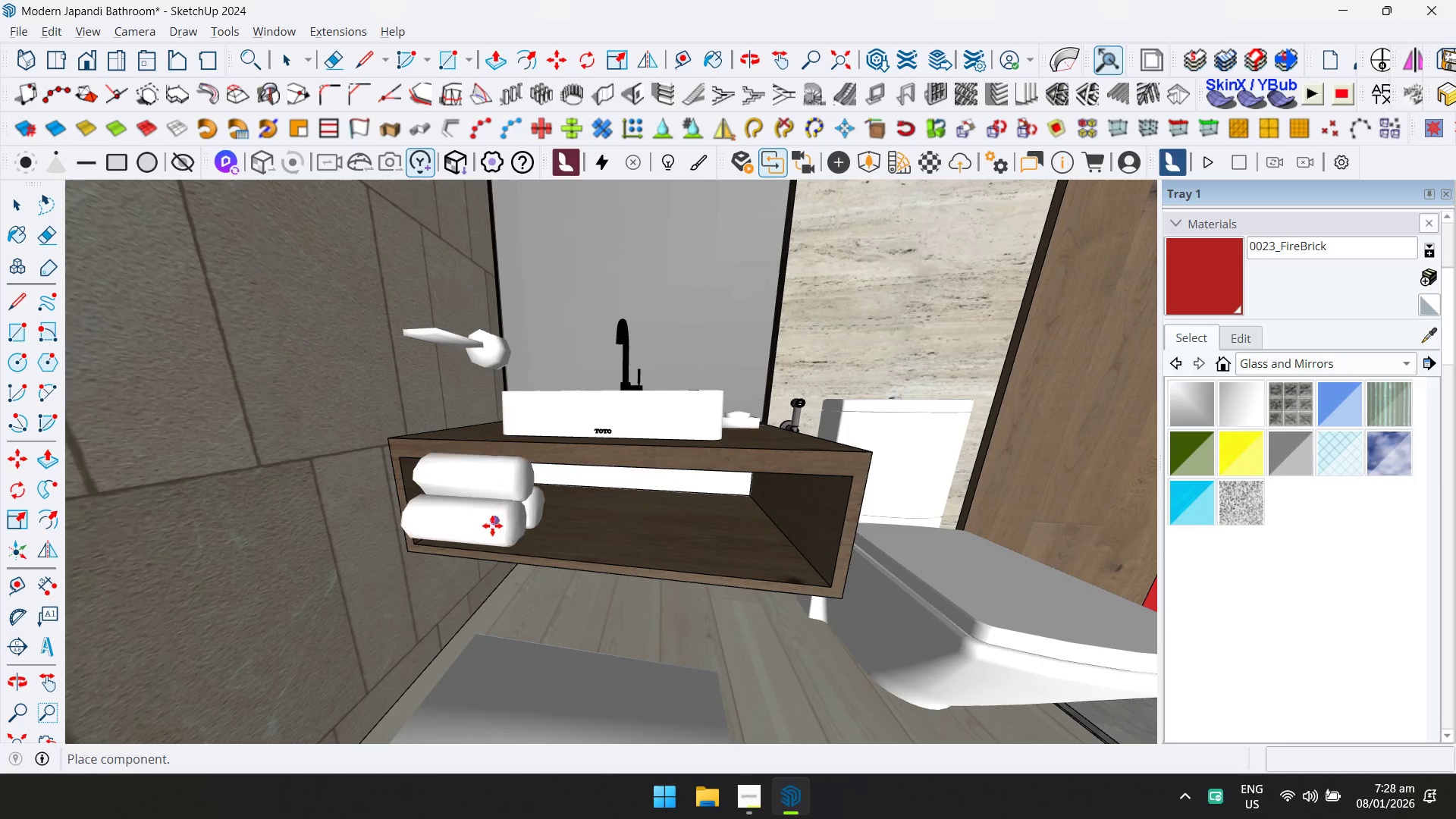 
key(Space)
 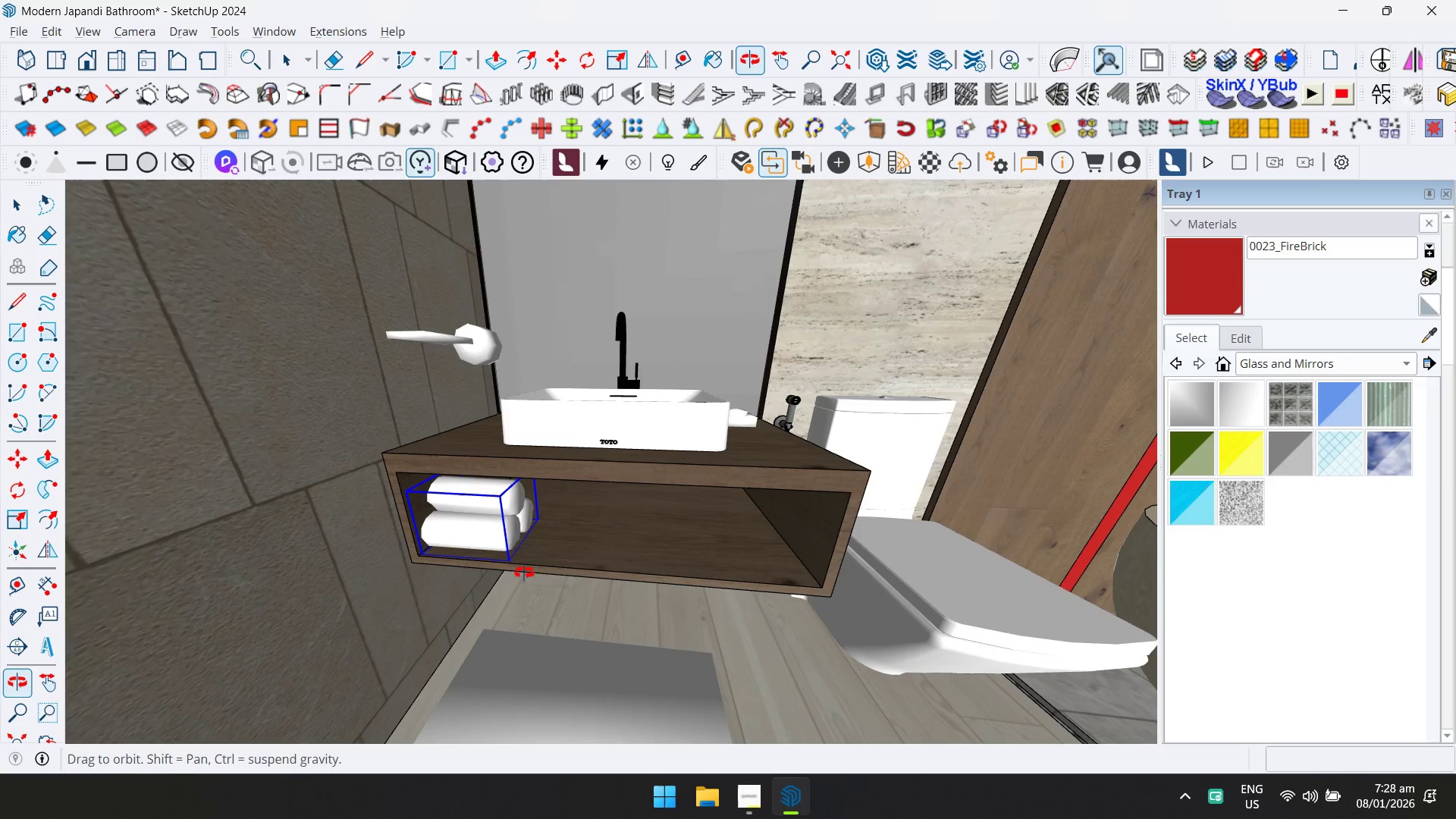 
key(M)
 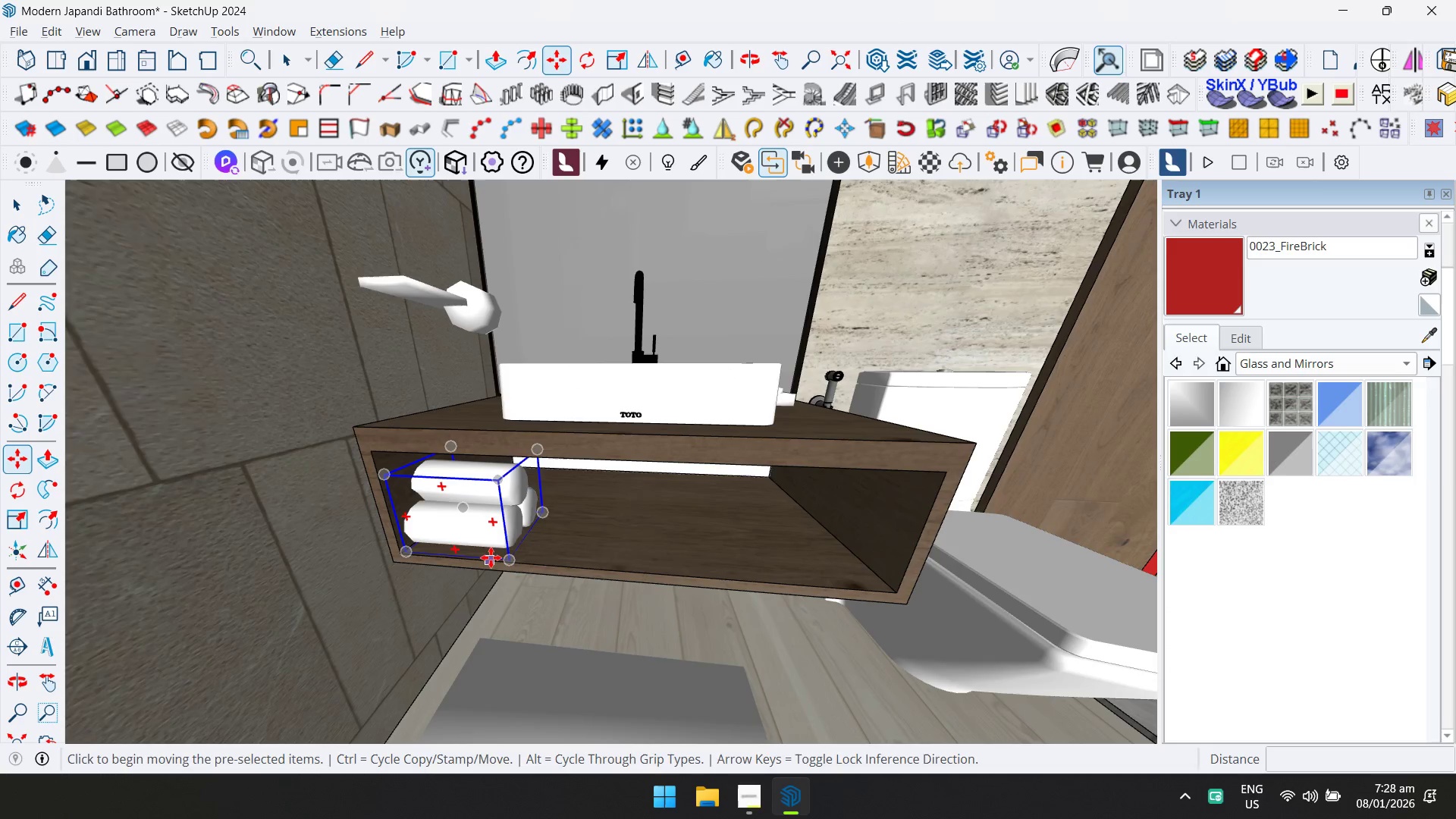 
key(Control+ControlLeft)
 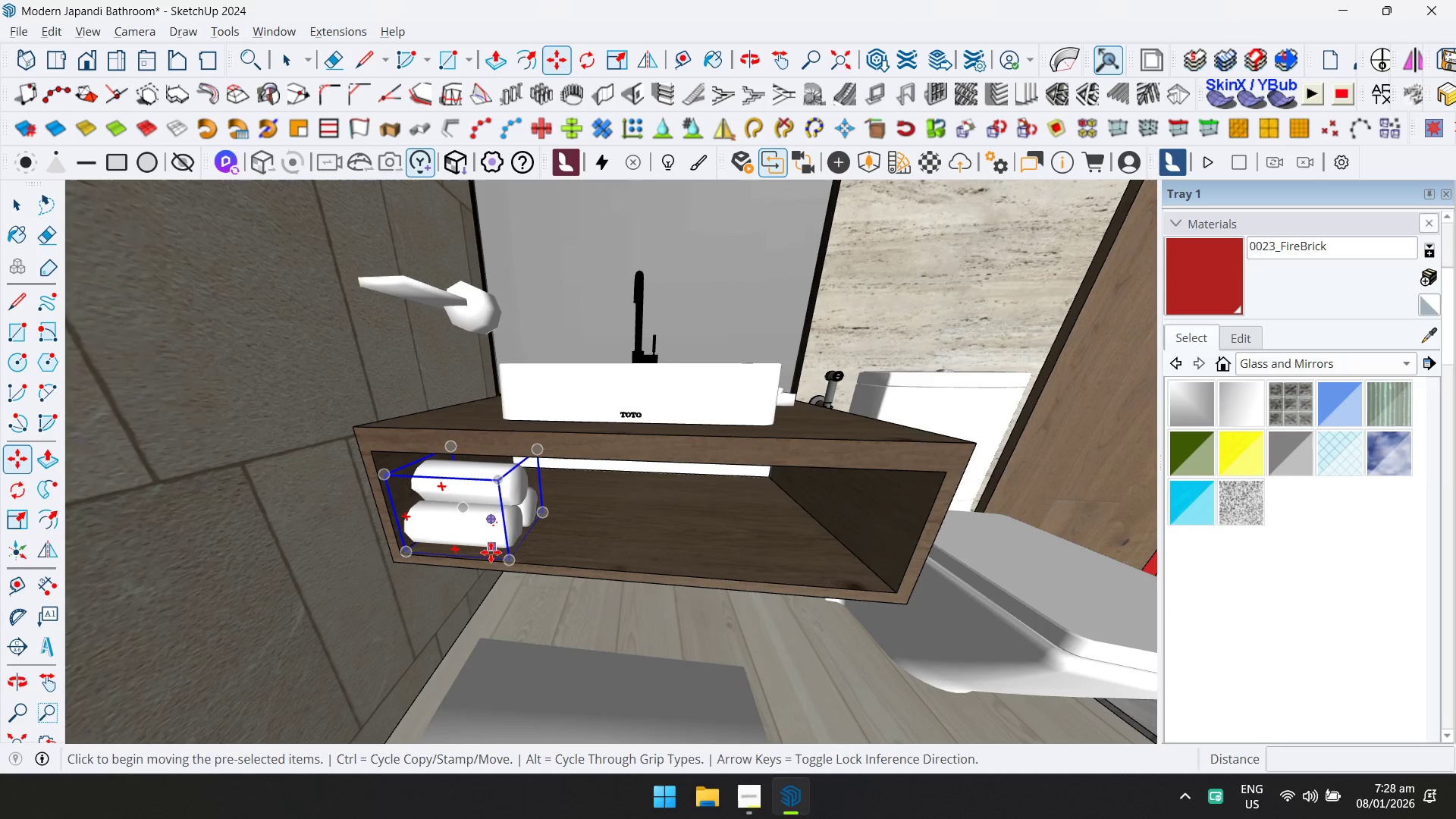 
scroll: coordinate [507, 566], scroll_direction: up, amount: 2.0
 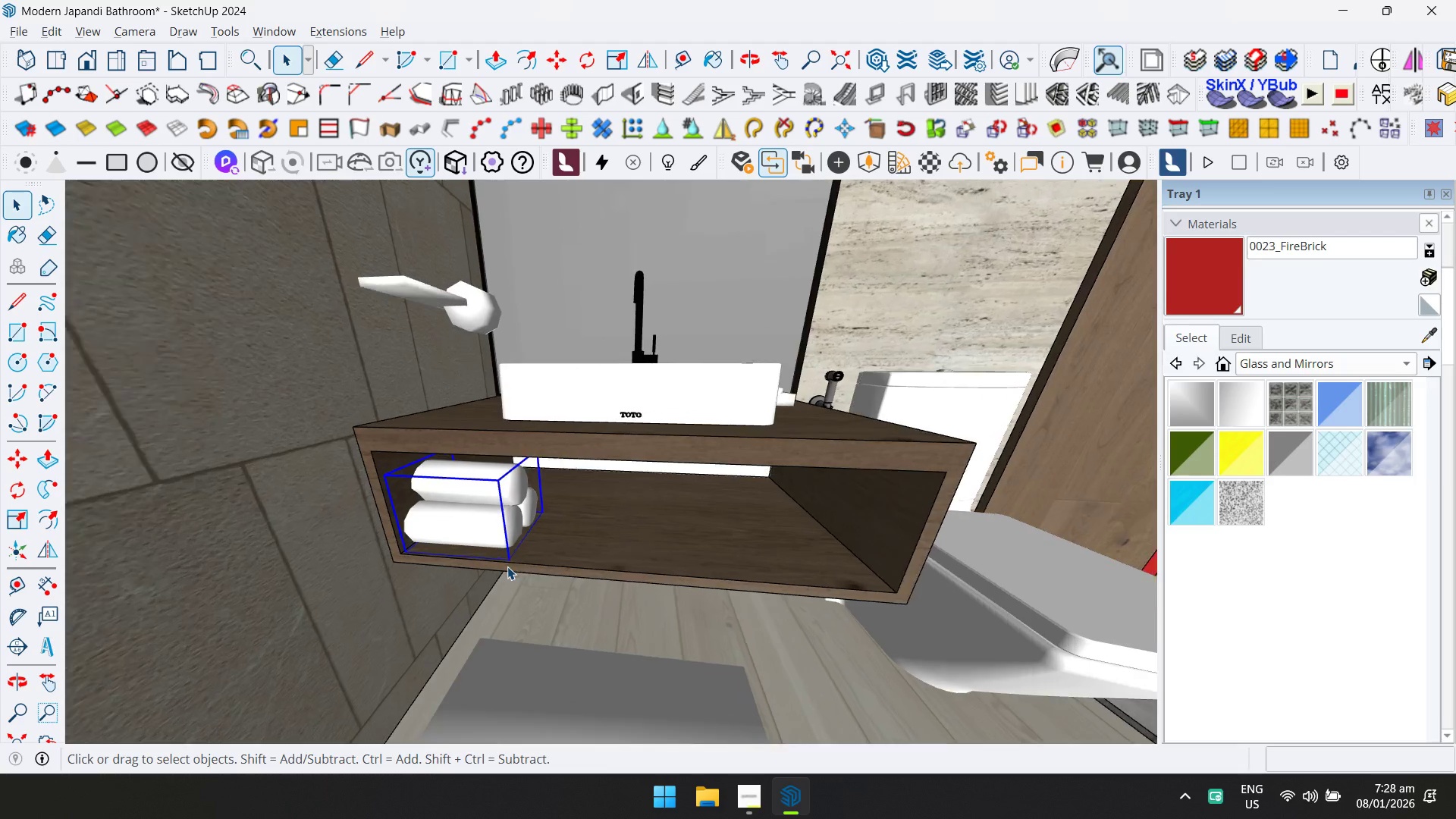 
left_click([492, 551])
 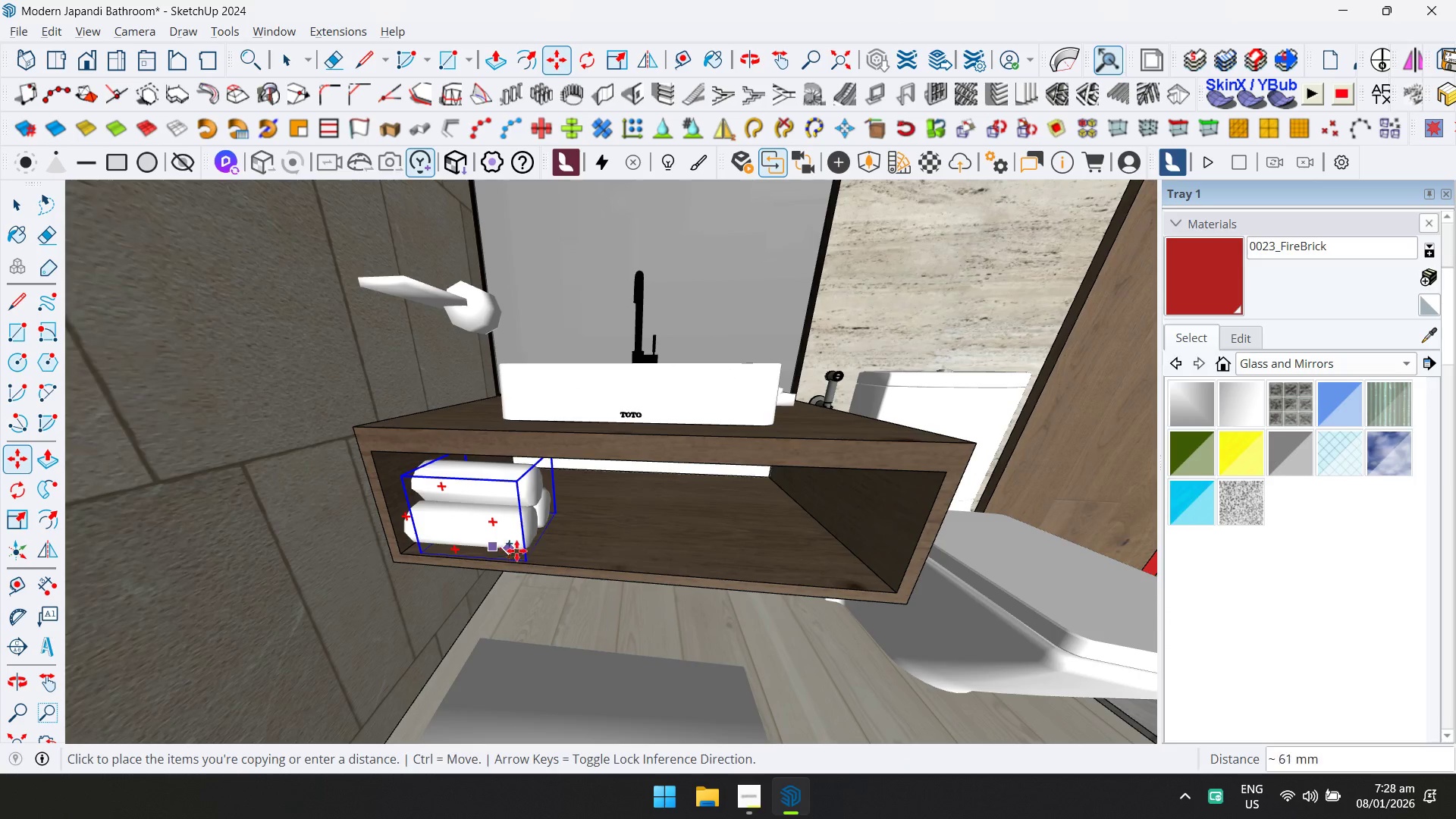 
key(ArrowLeft)
 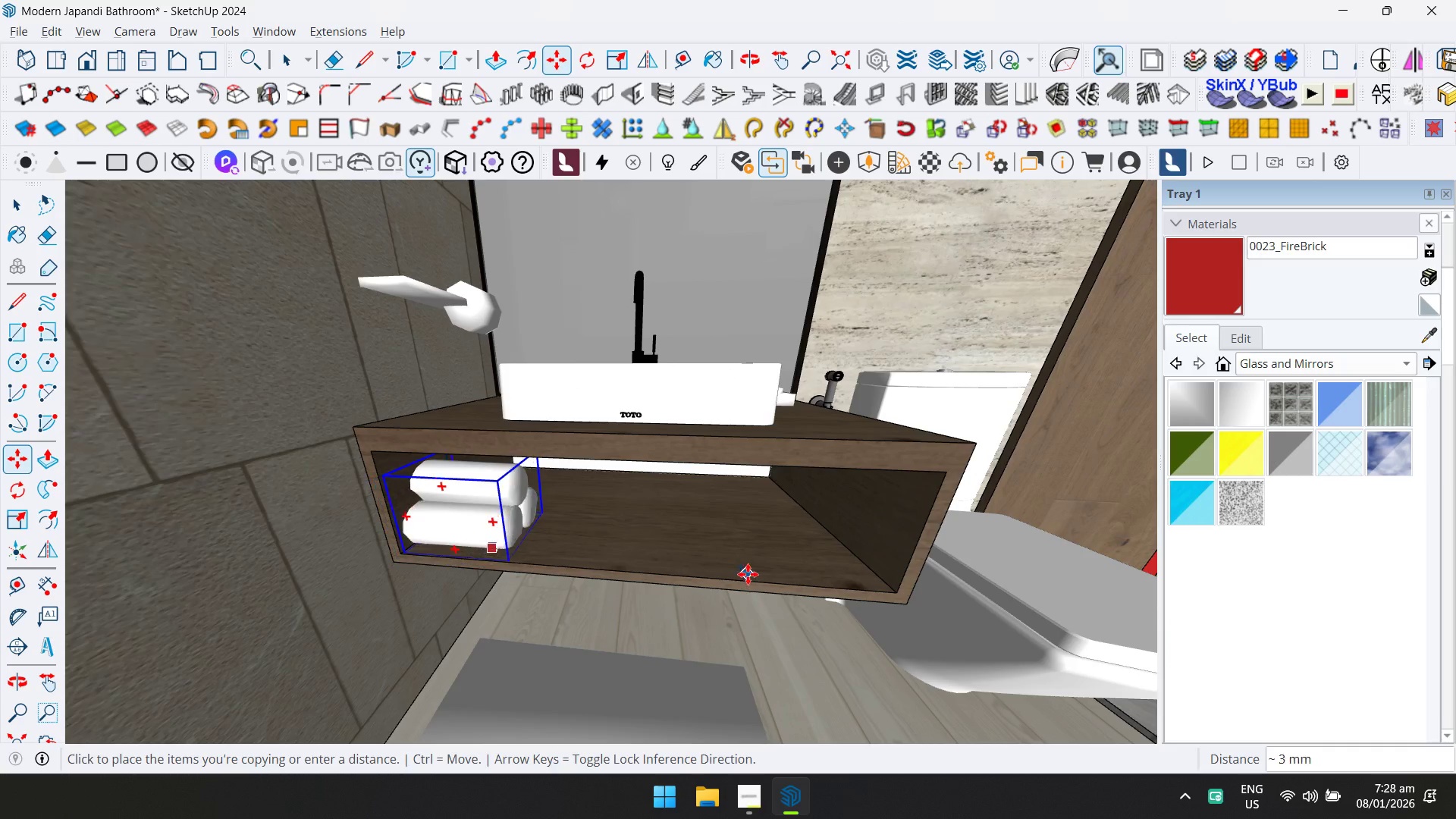 
key(ArrowRight)
 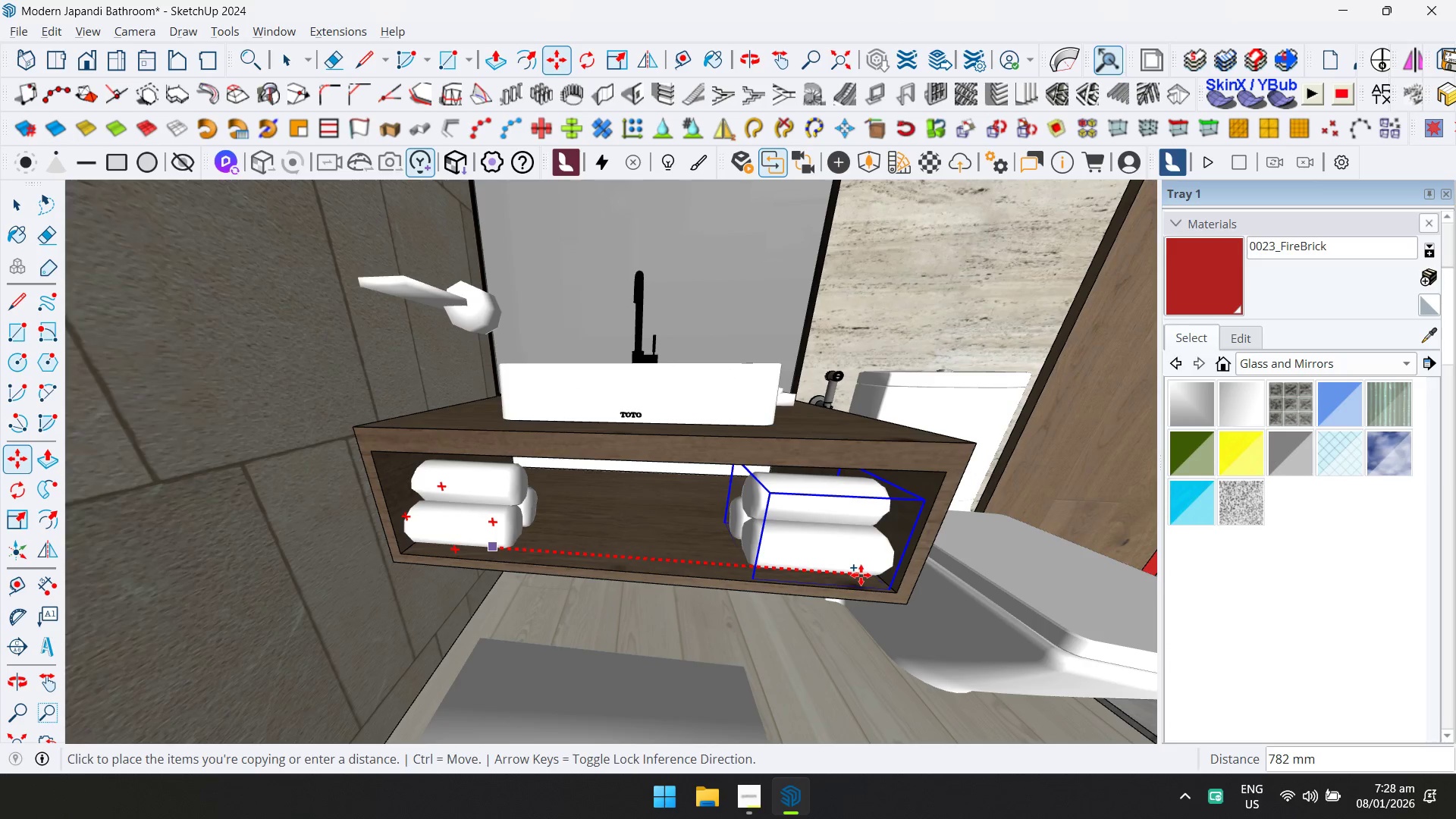 
left_click([864, 577])
 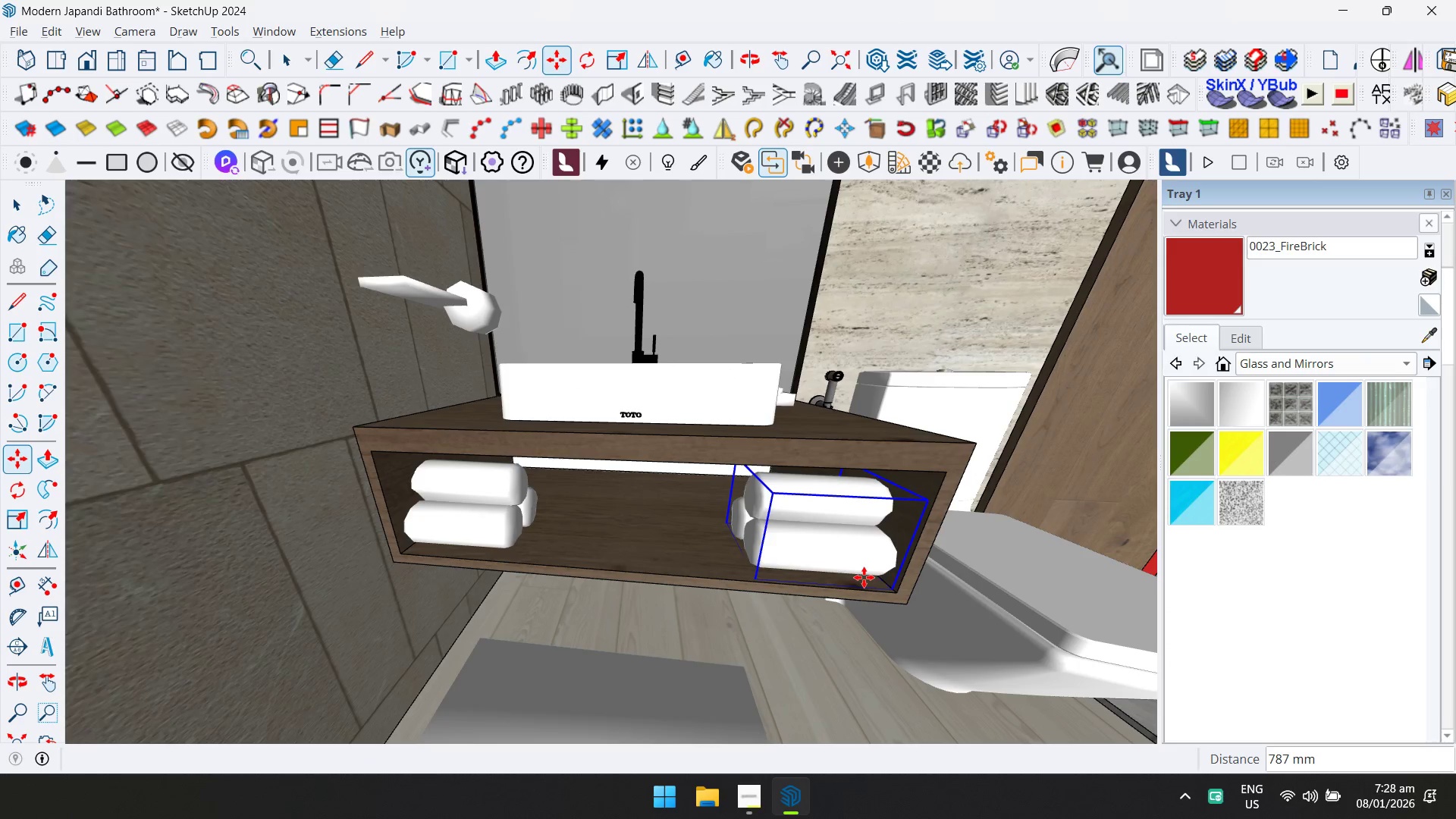 
key(Slash)
 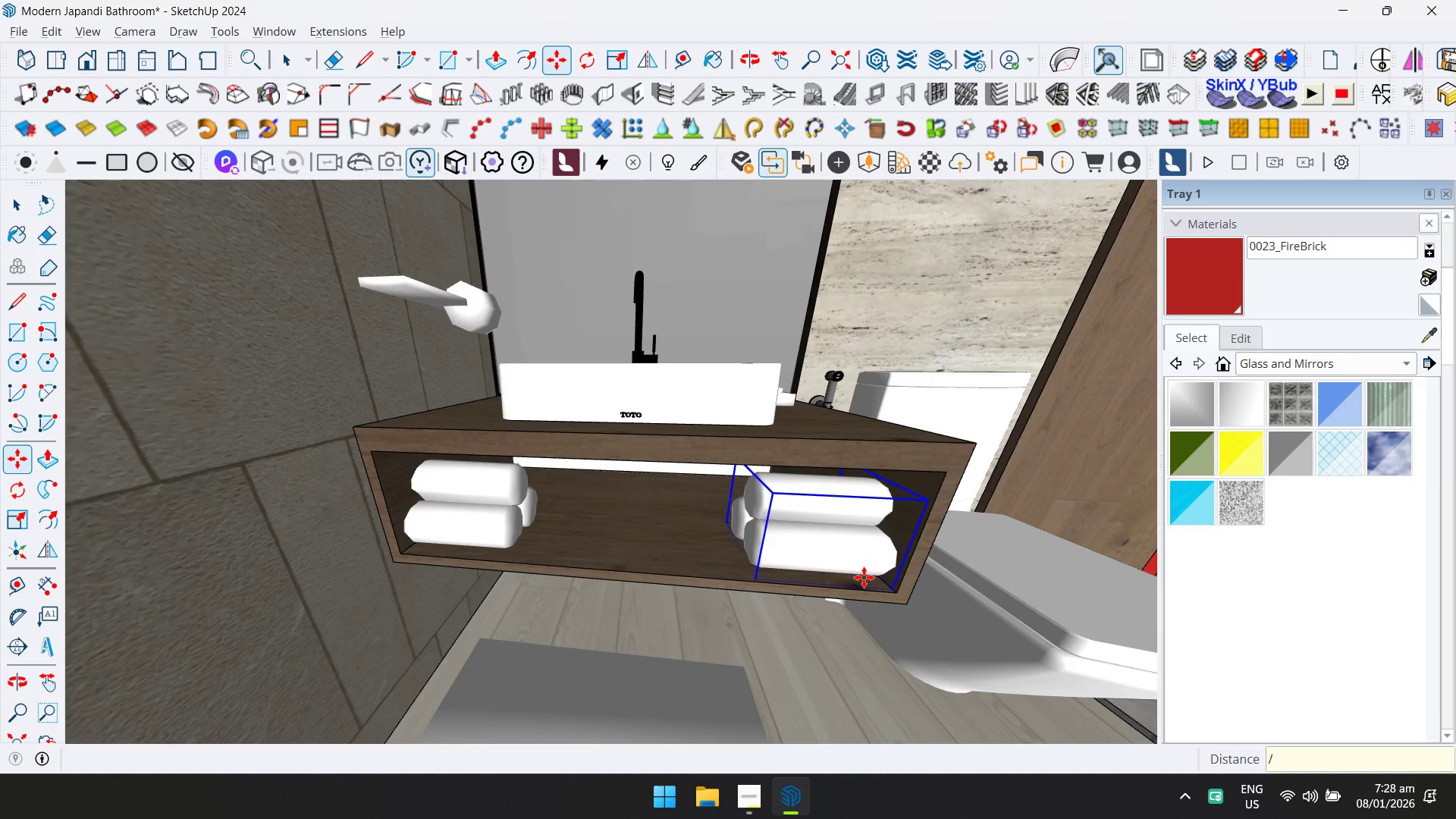 
key(3)
 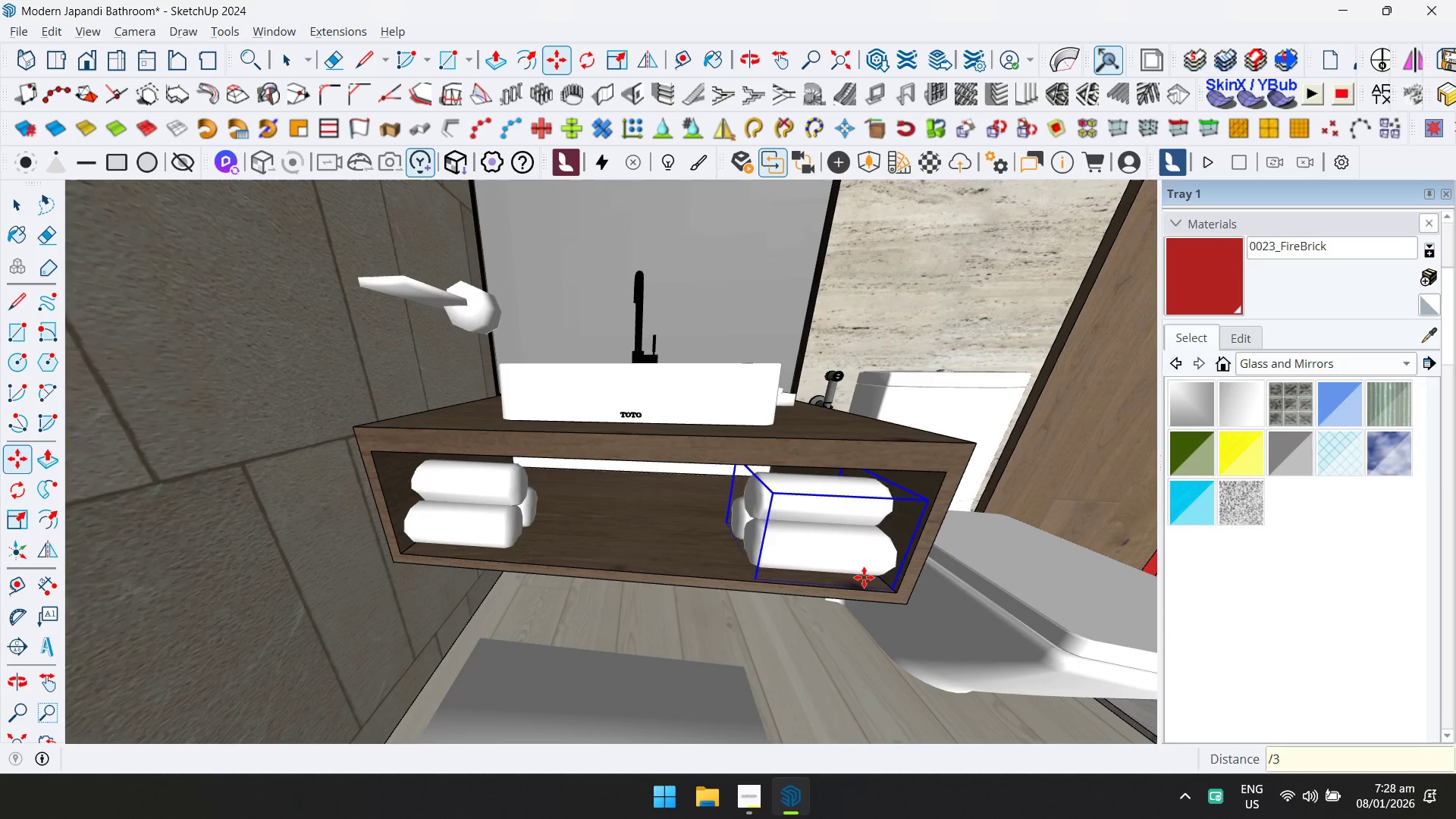 
key(Enter)
 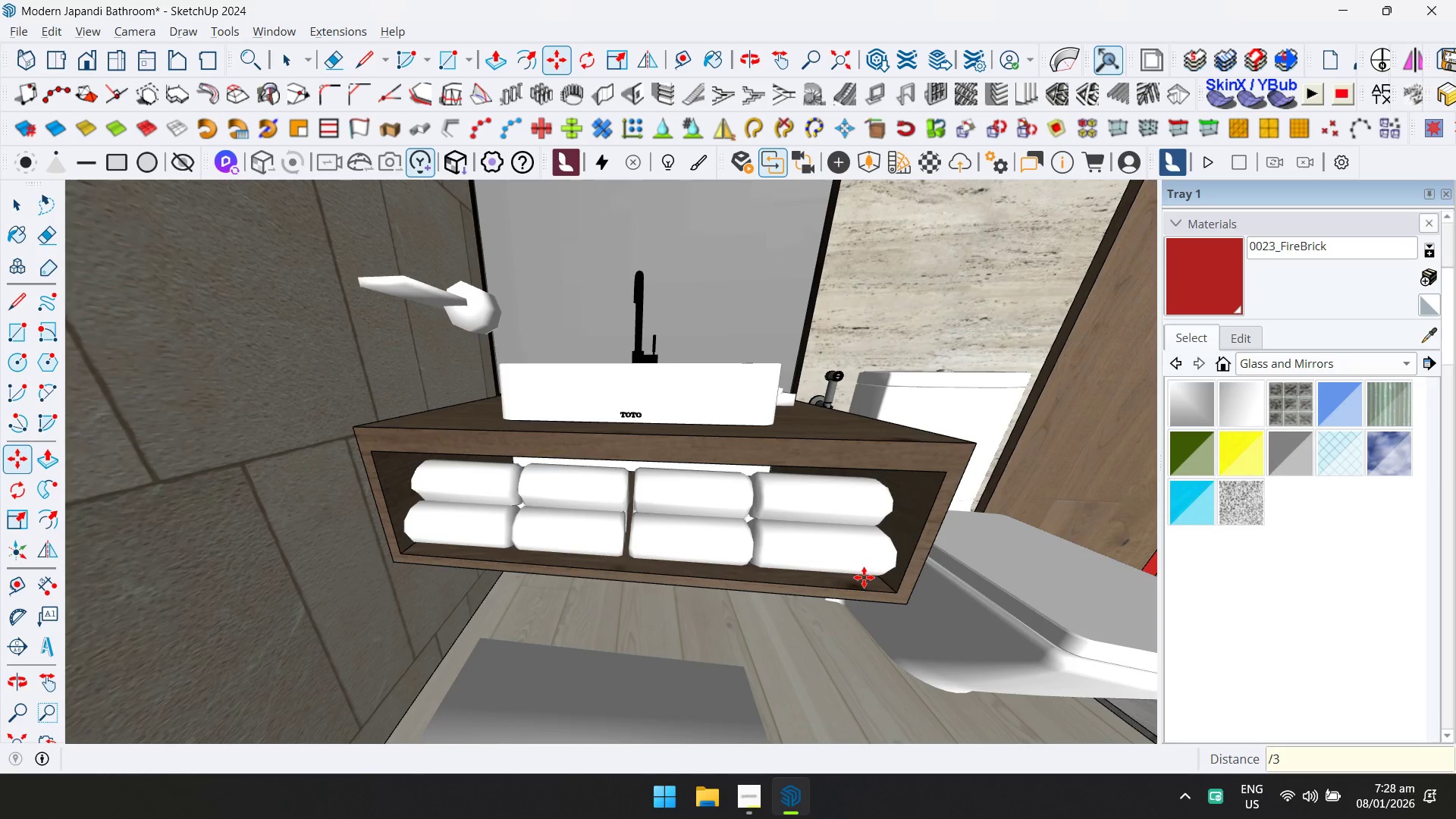 
scroll: coordinate [546, 453], scroll_direction: down, amount: 3.0
 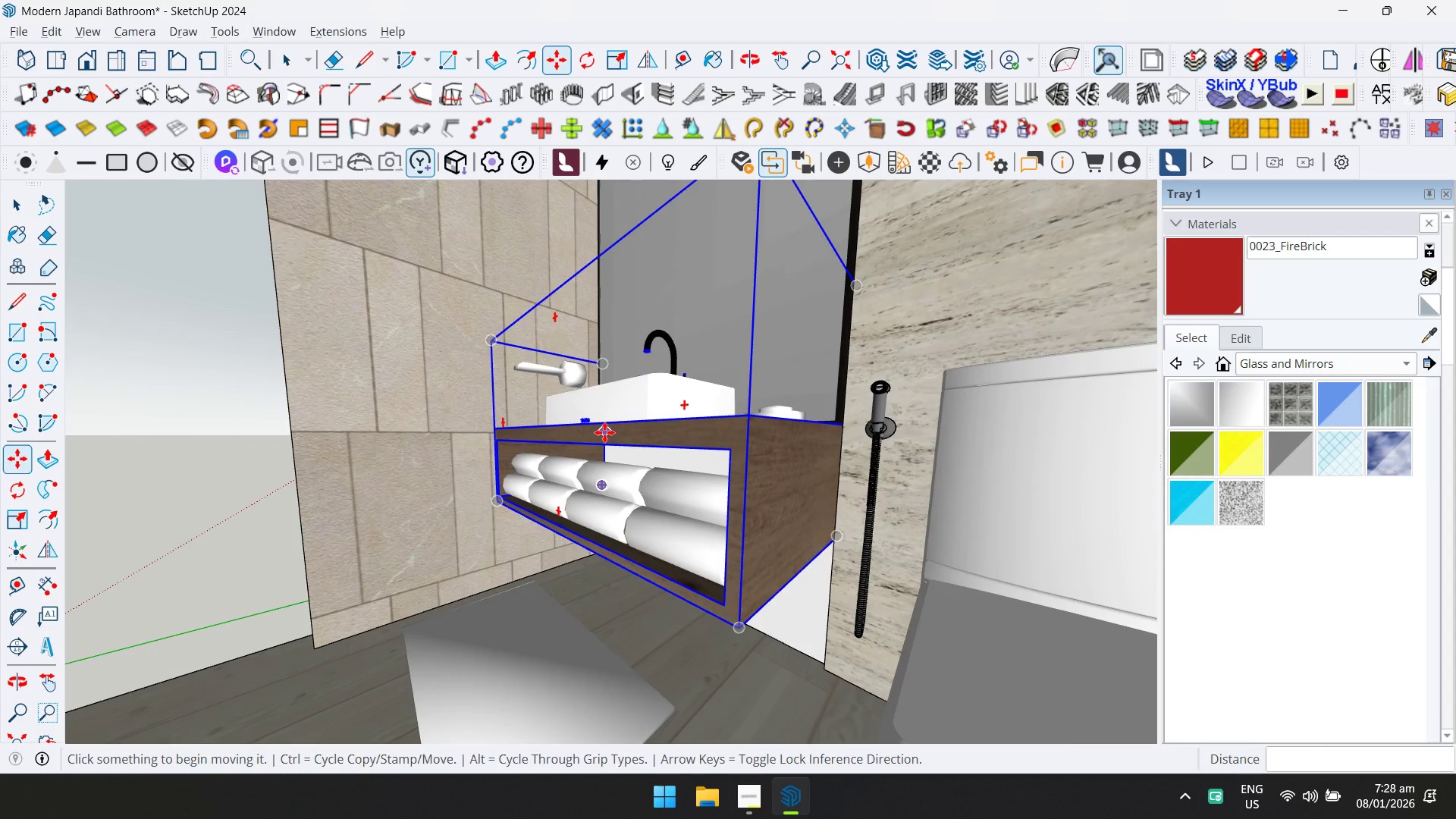 
key(Space)
 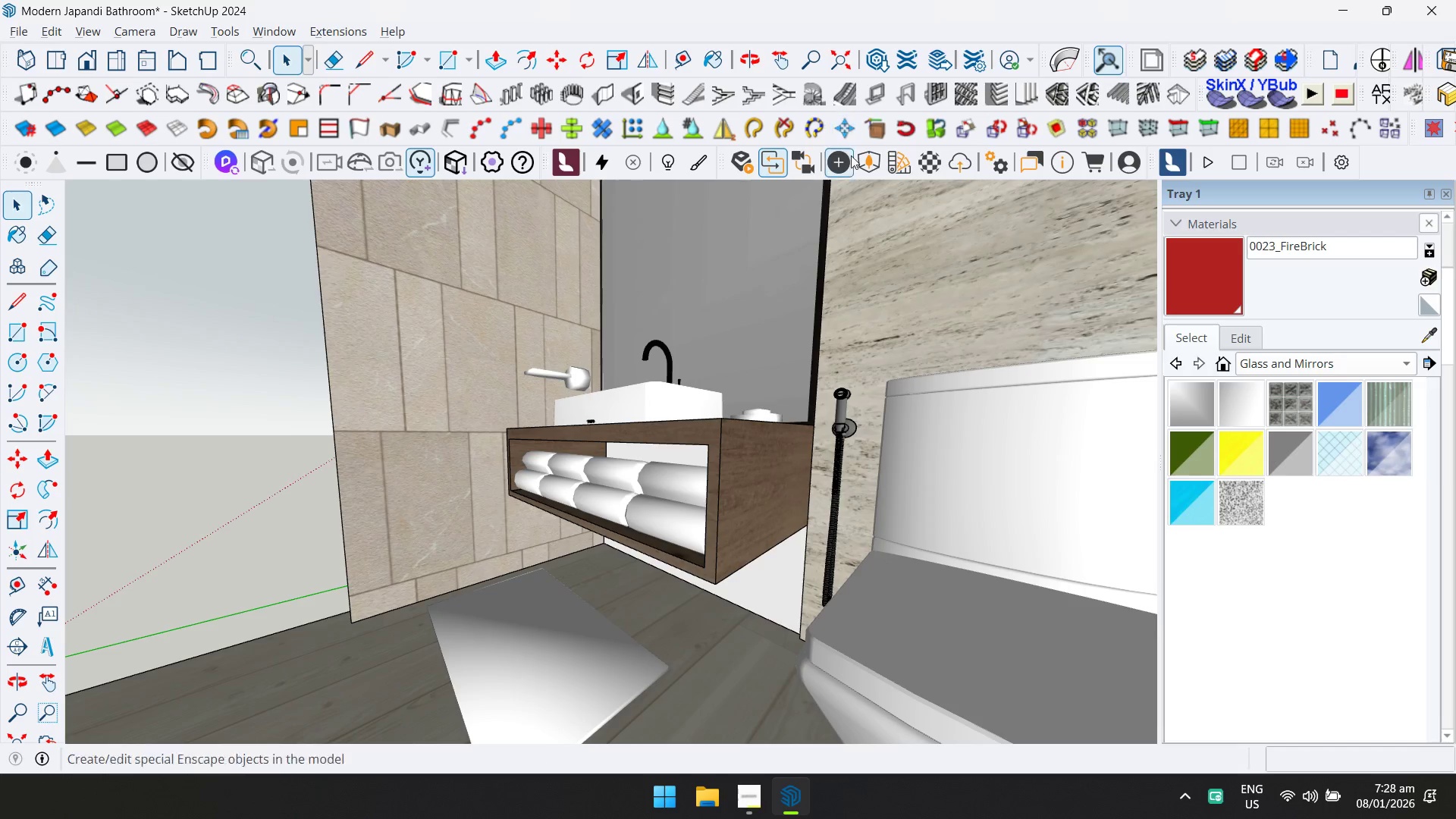 
scroll: coordinate [632, 428], scroll_direction: down, amount: 2.0
 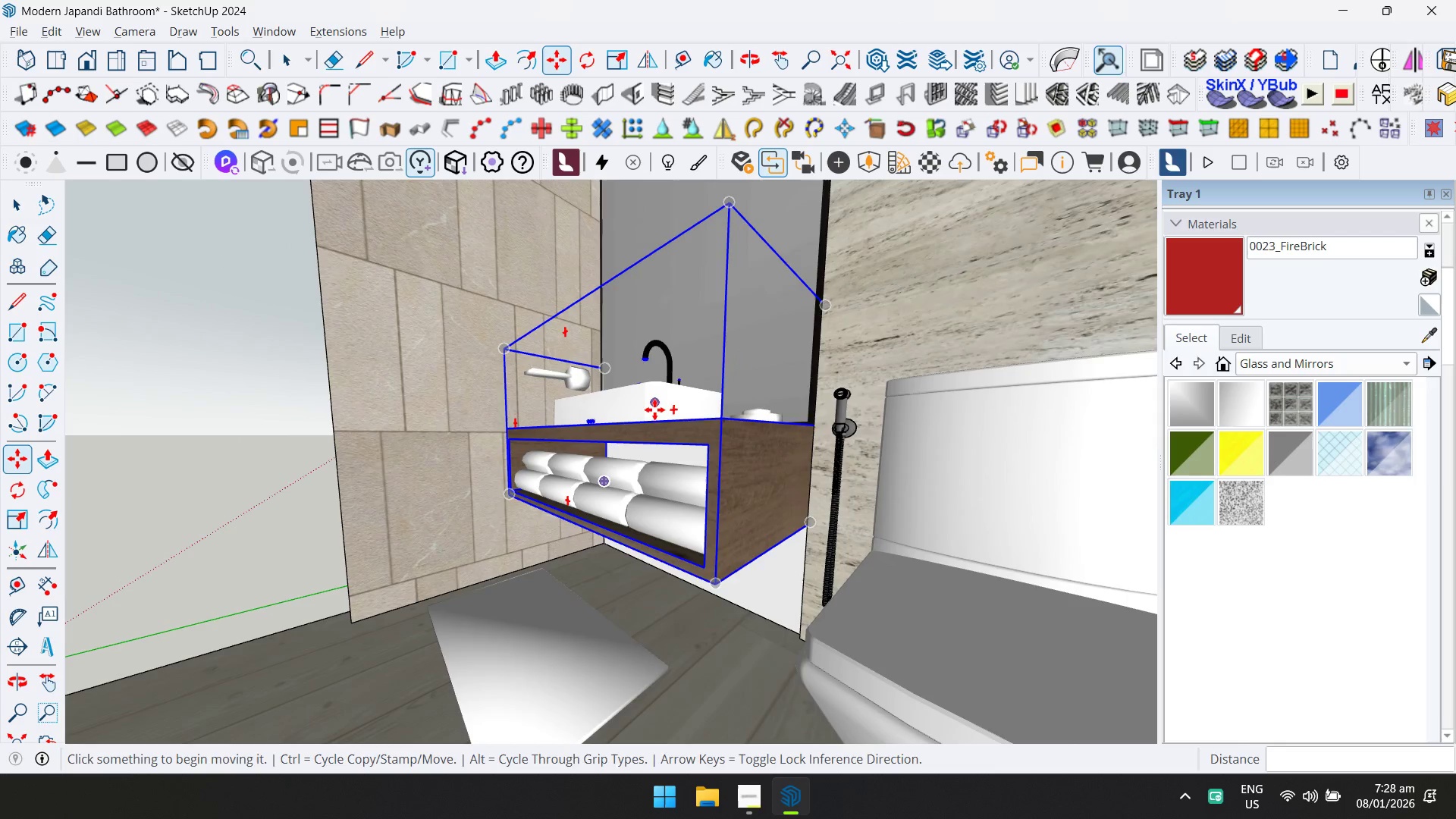 
left_click([866, 168])
 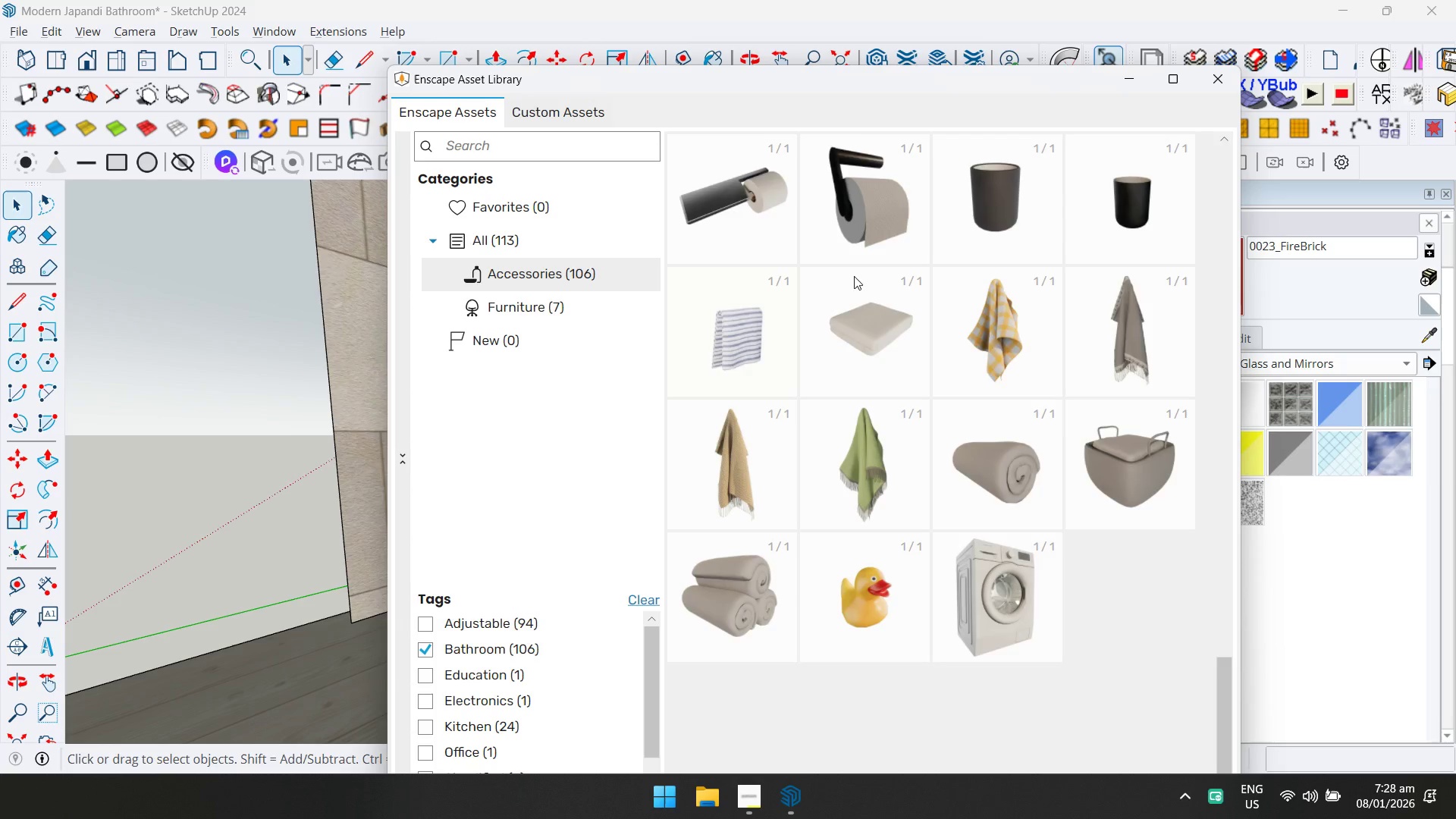 
scroll: coordinate [984, 337], scroll_direction: up, amount: 7.0
 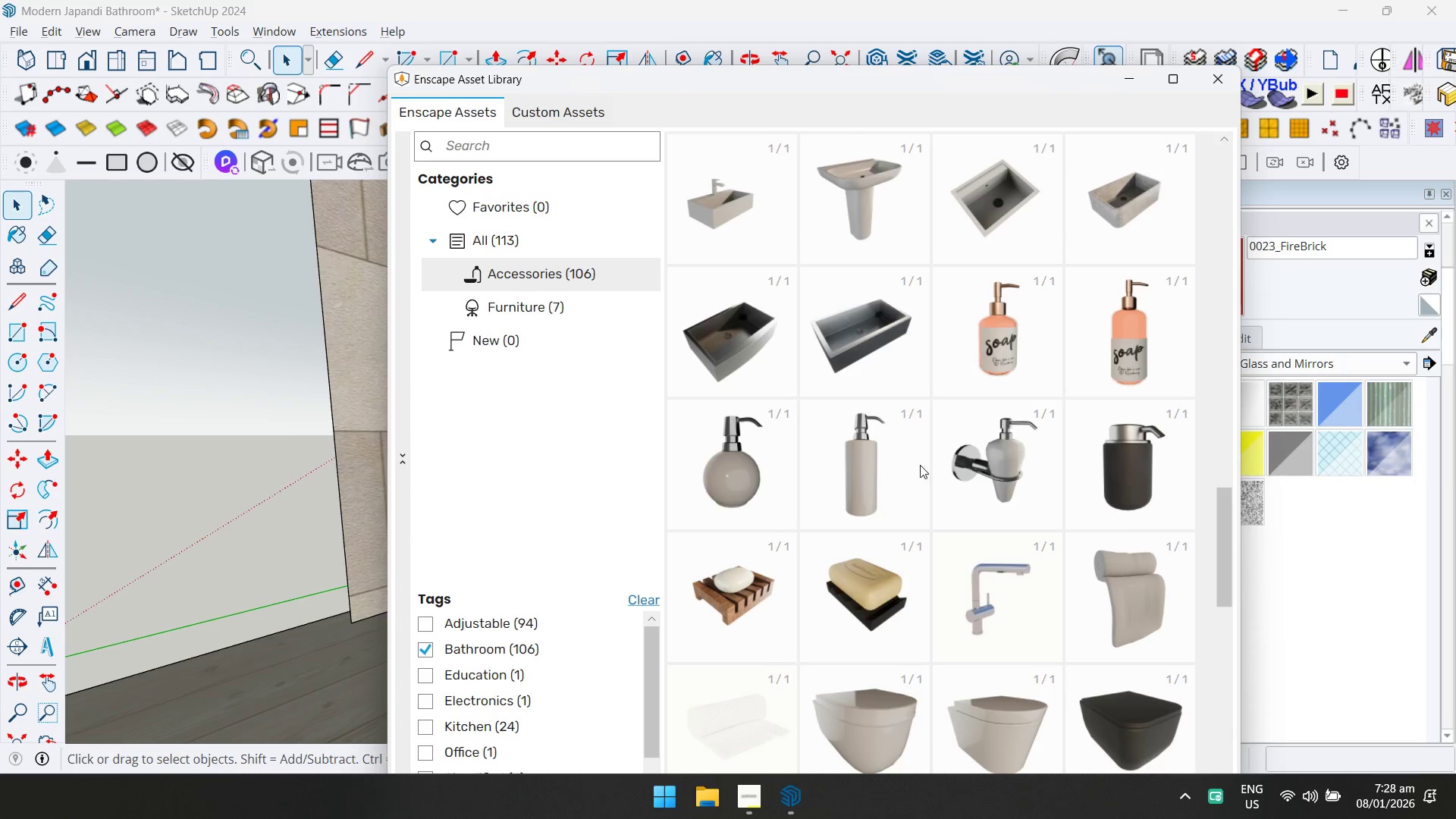 
left_click([1003, 470])
 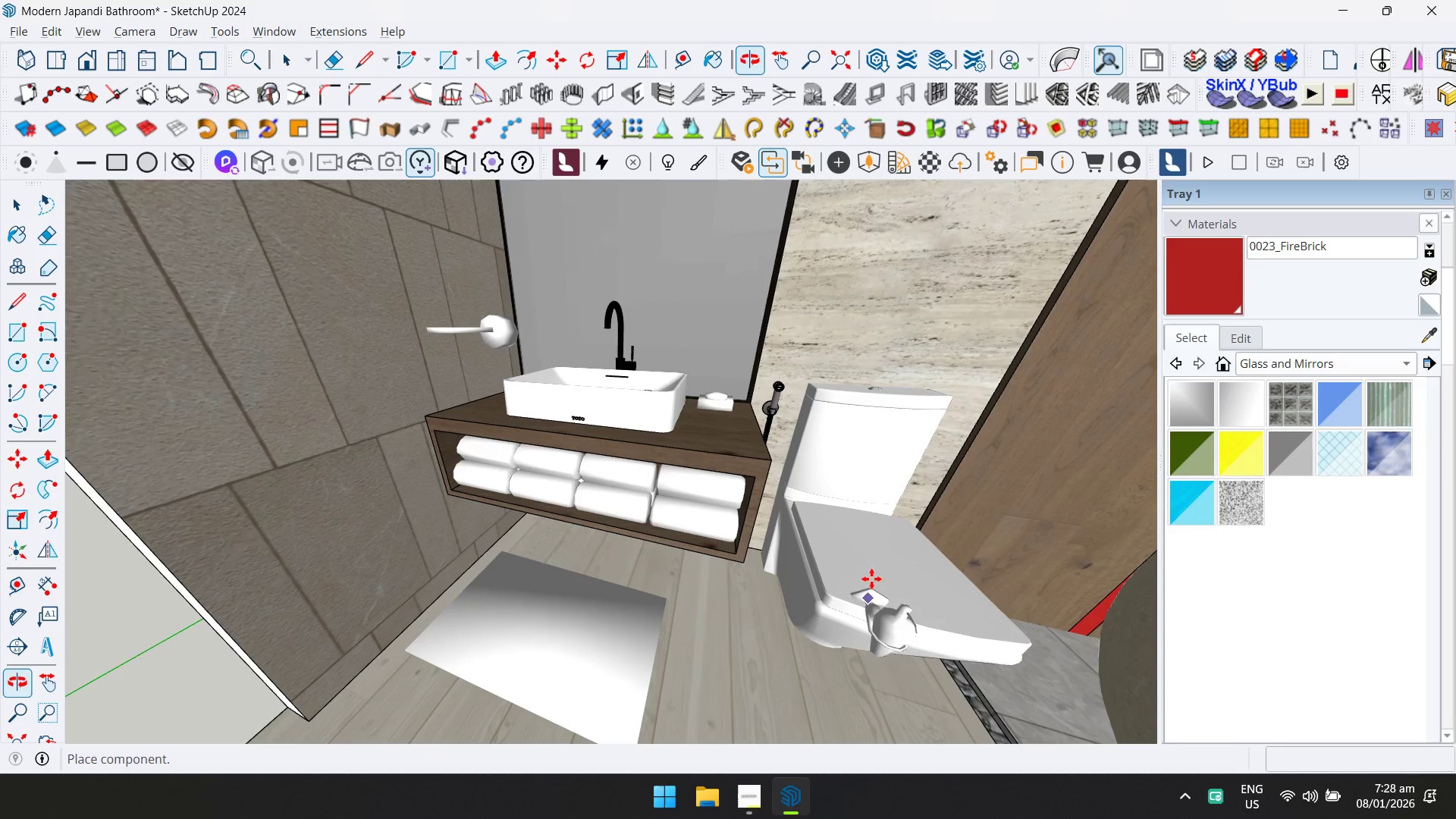 
hold_key(key=ShiftLeft, duration=0.41)
 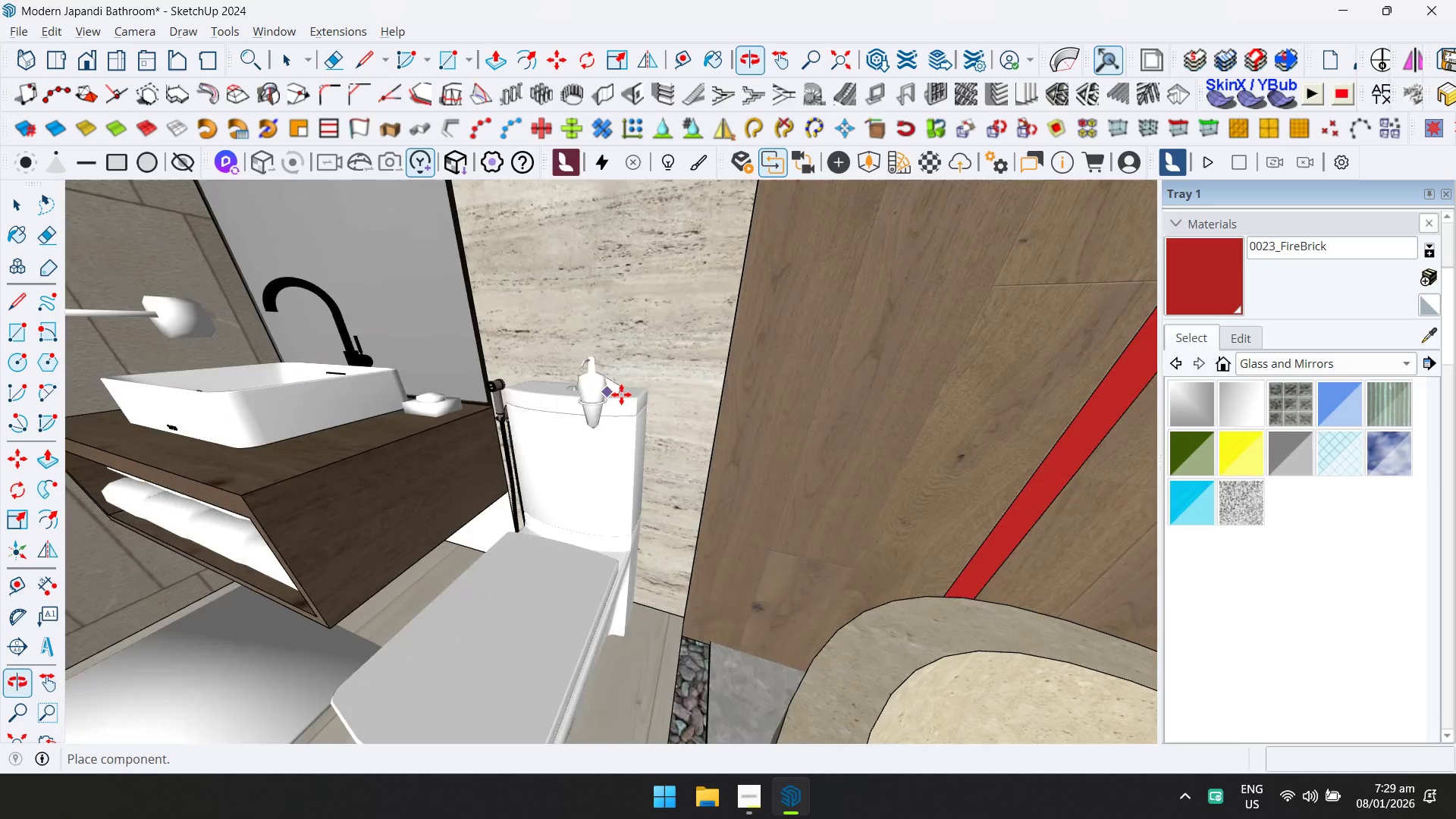 
scroll: coordinate [686, 403], scroll_direction: up, amount: 6.0
 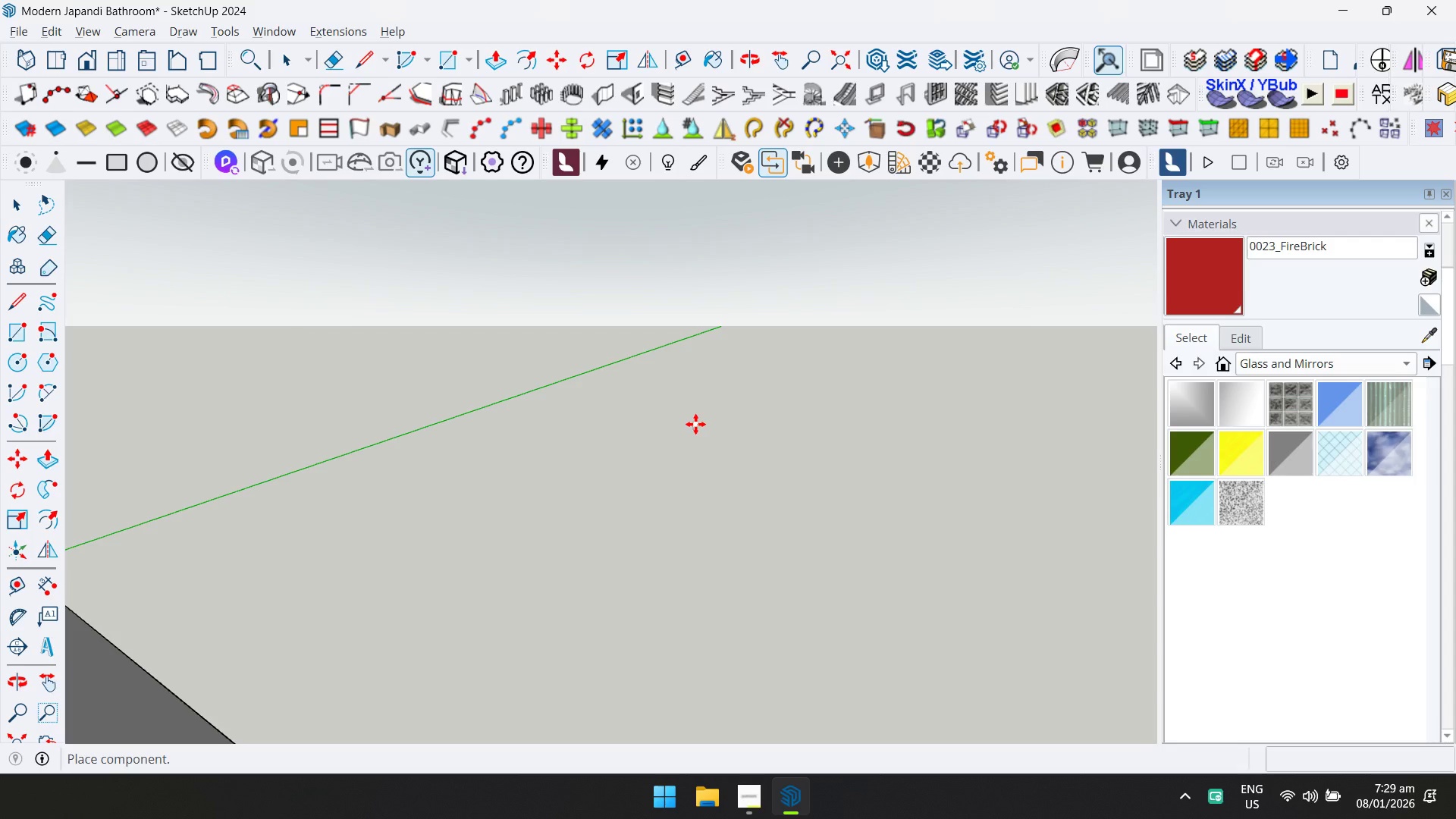 
scroll: coordinate [695, 424], scroll_direction: down, amount: 2.0
 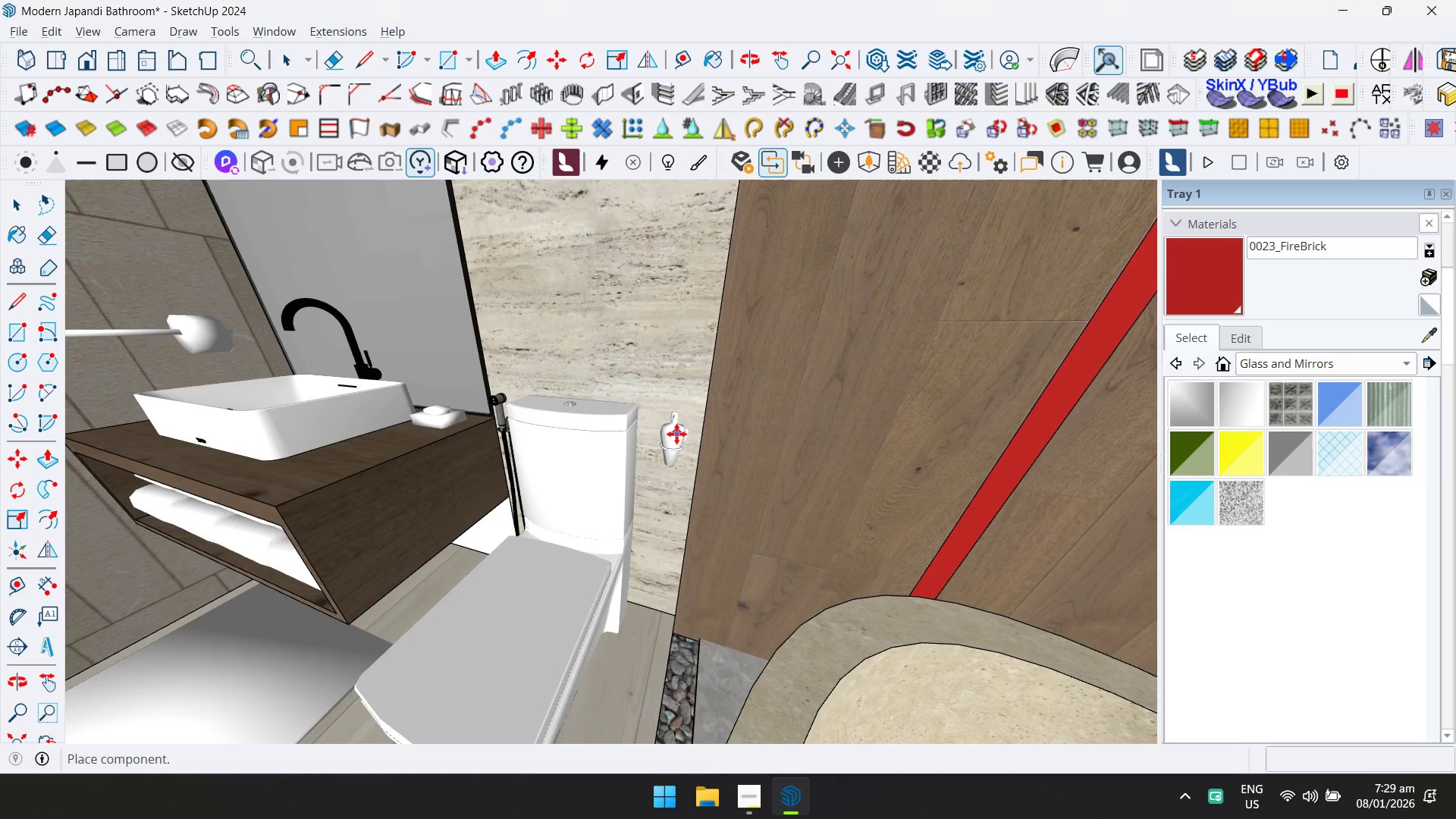 
left_click([676, 432])
 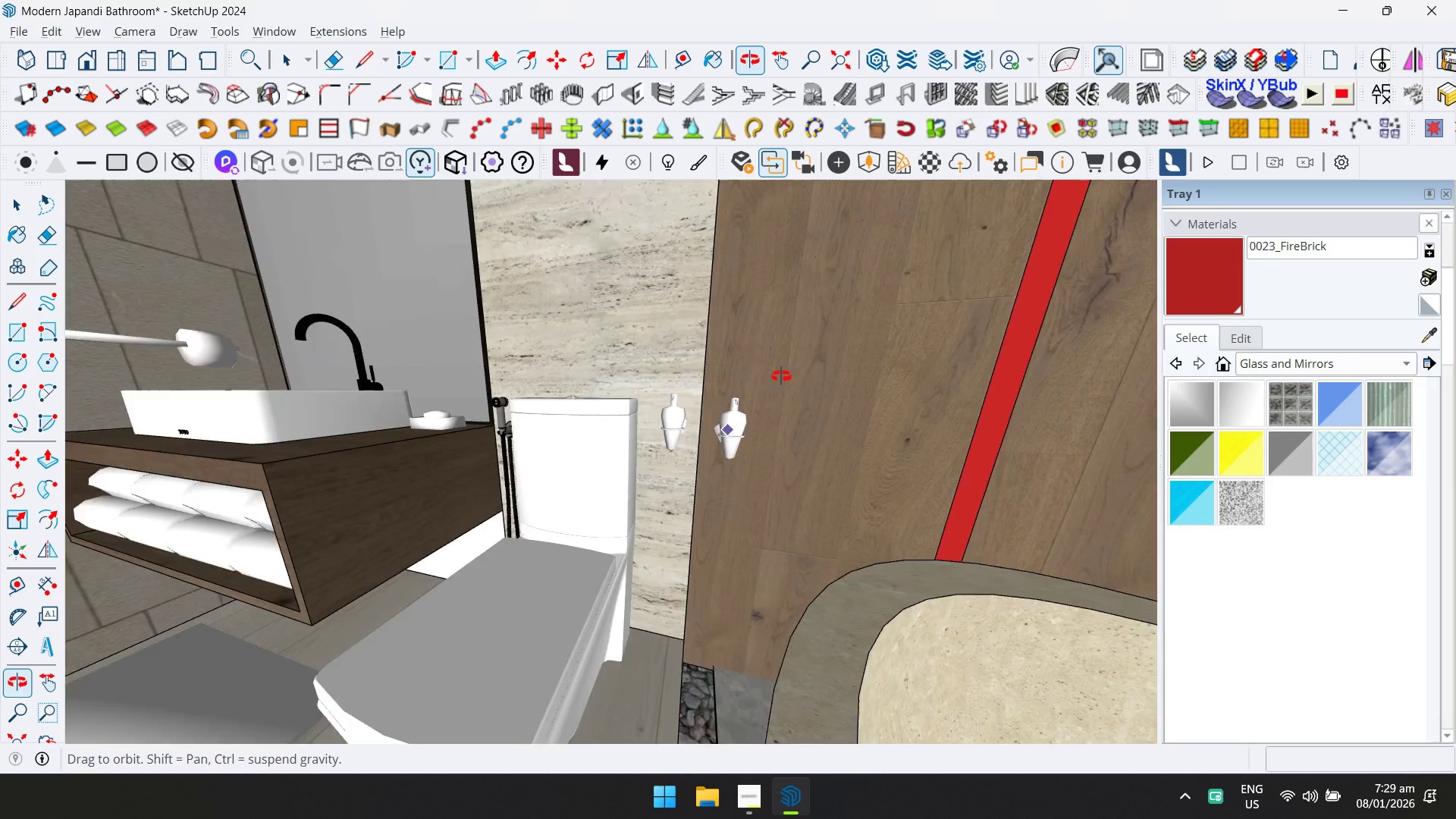 
key(Shift+ShiftLeft)
 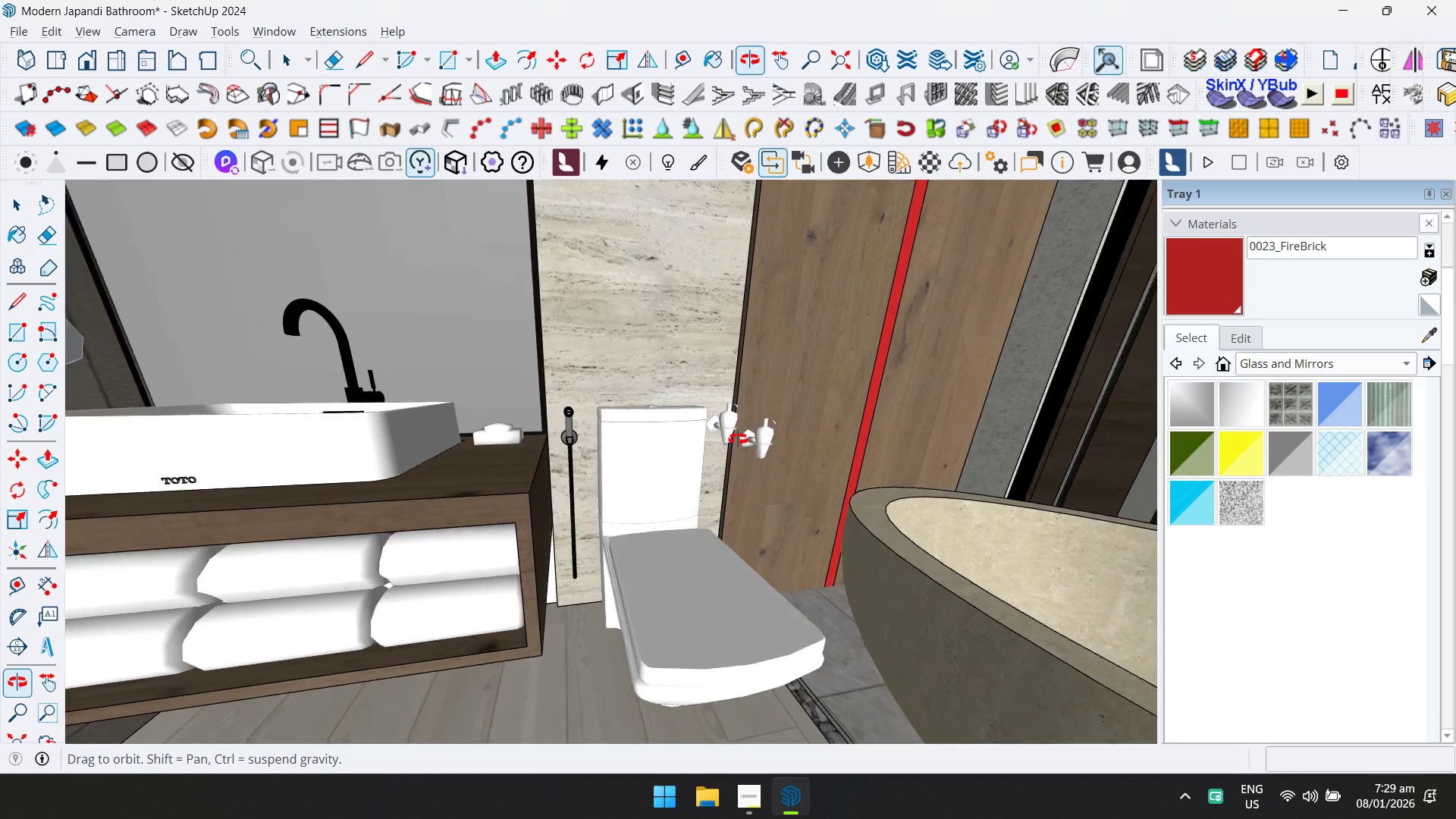 
scroll: coordinate [713, 438], scroll_direction: down, amount: 2.0
 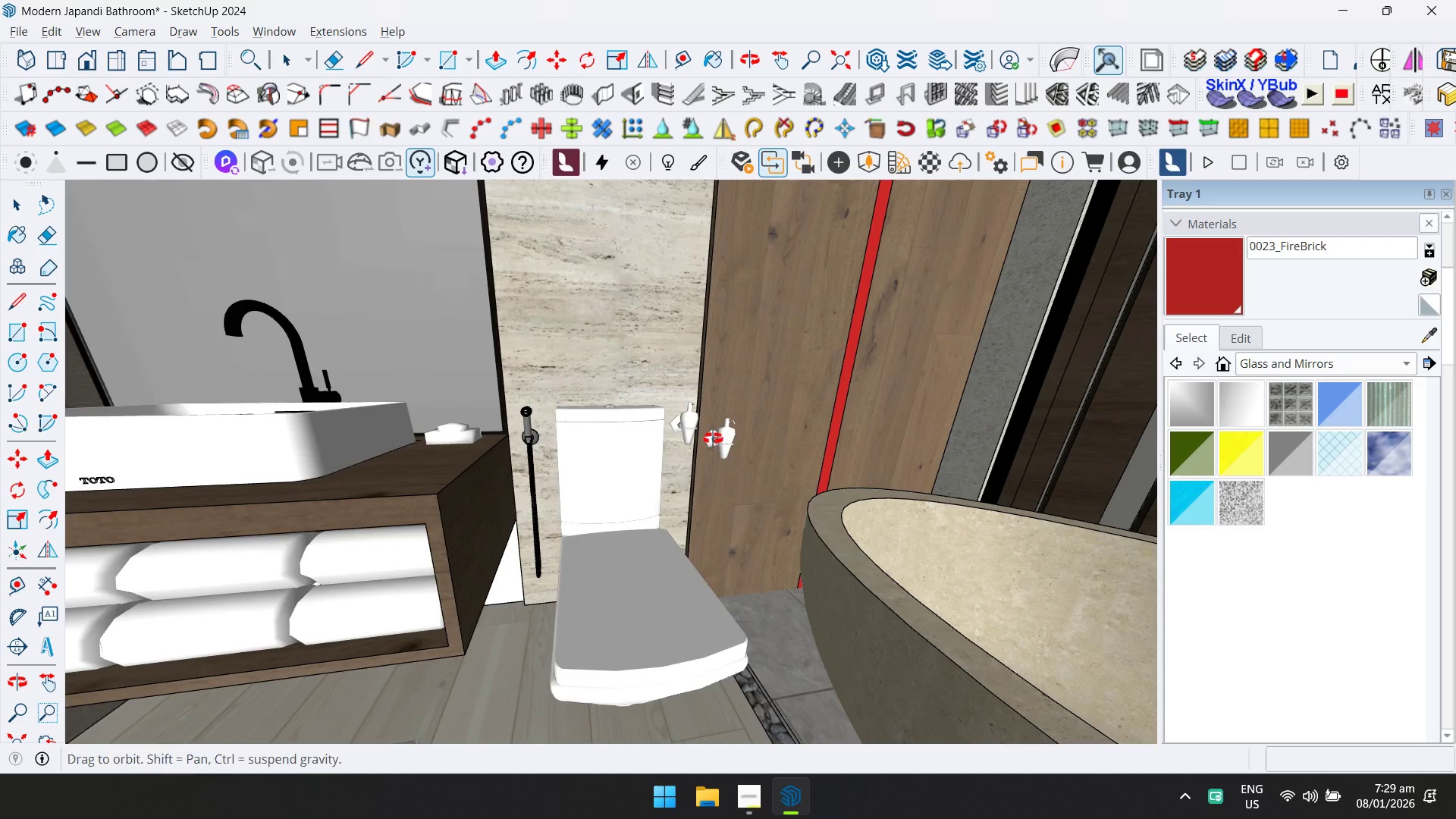 
key(Space)
 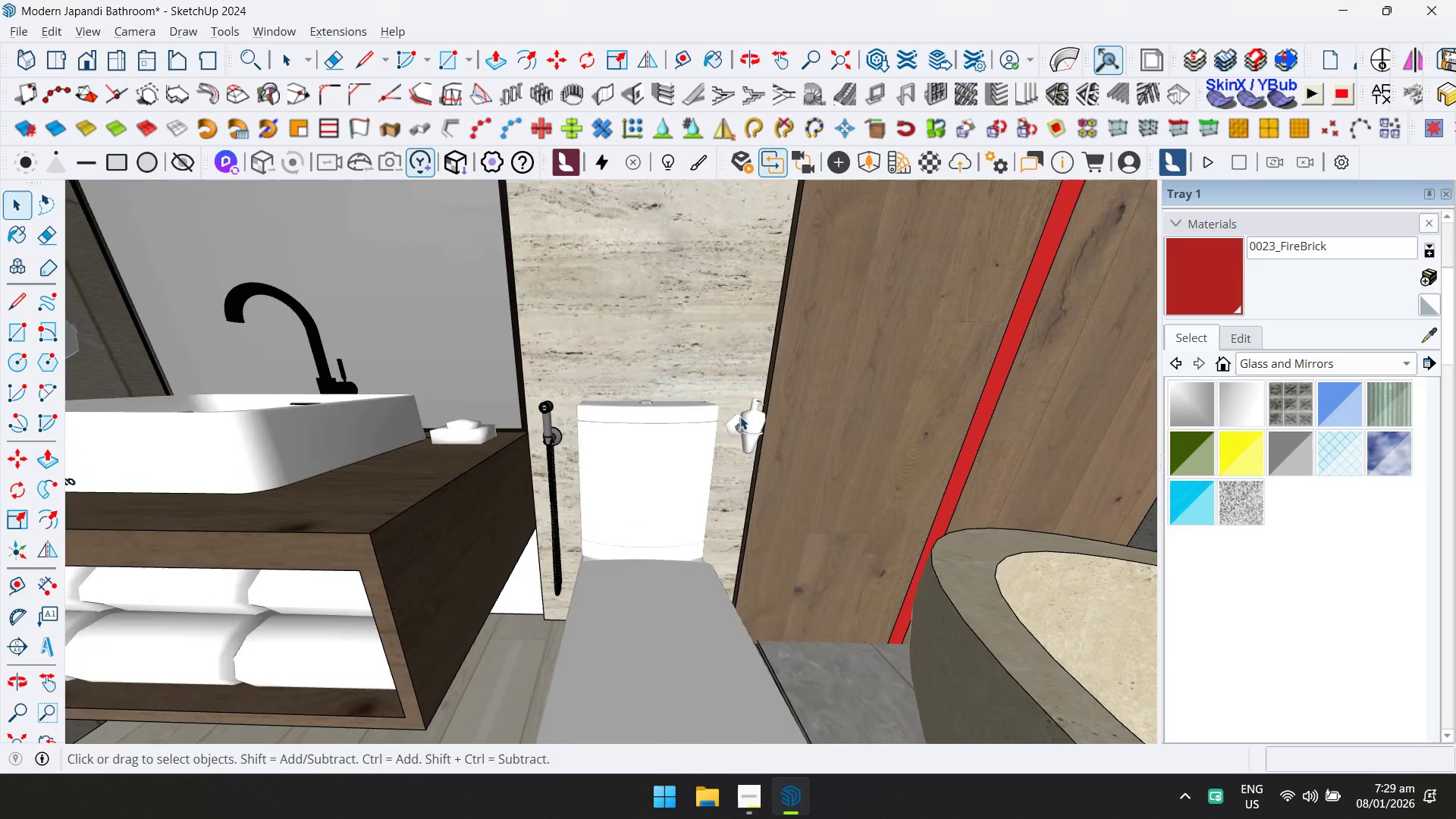 
left_click([746, 417])
 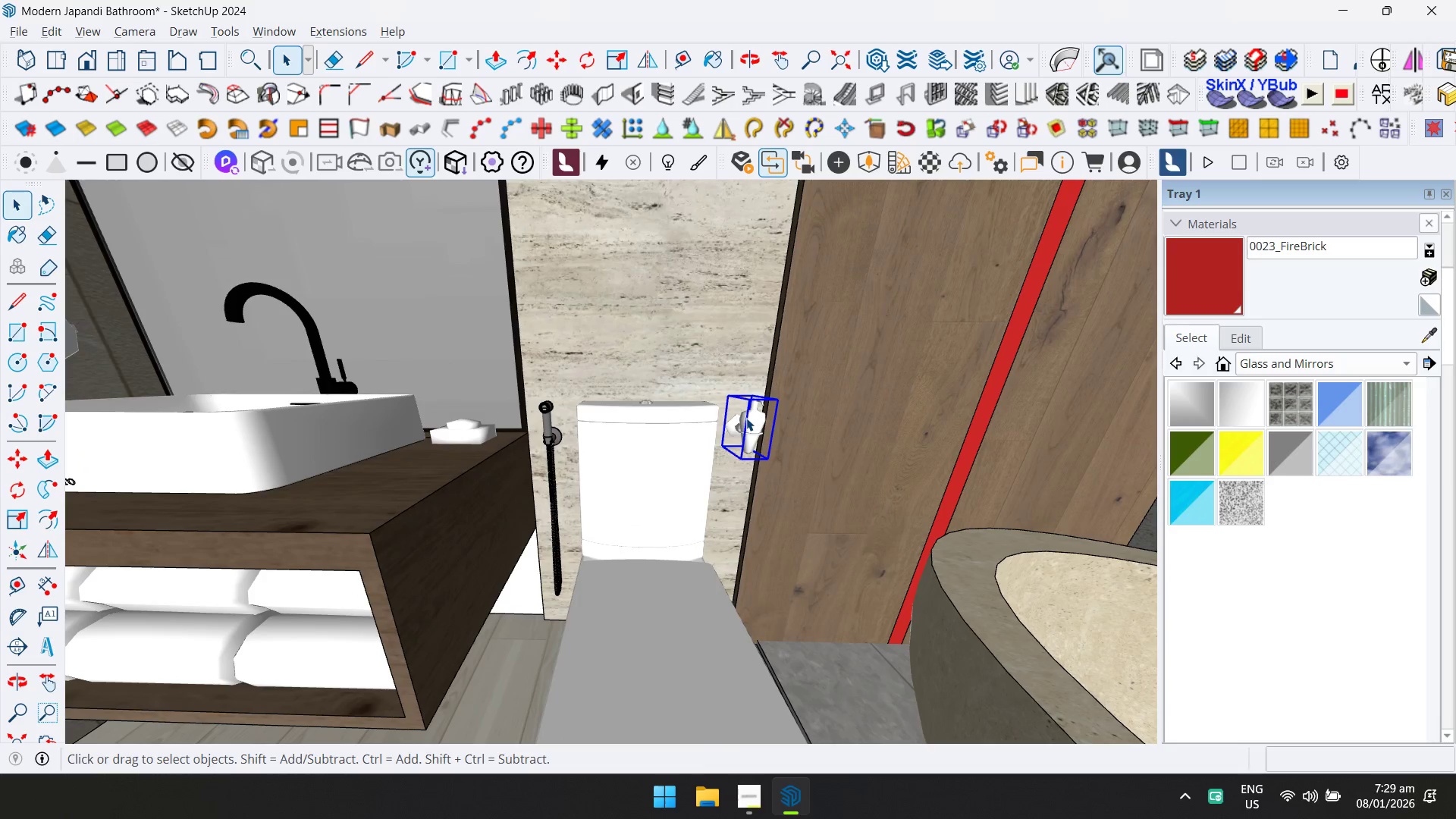 
scroll: coordinate [726, 417], scroll_direction: up, amount: 2.0
 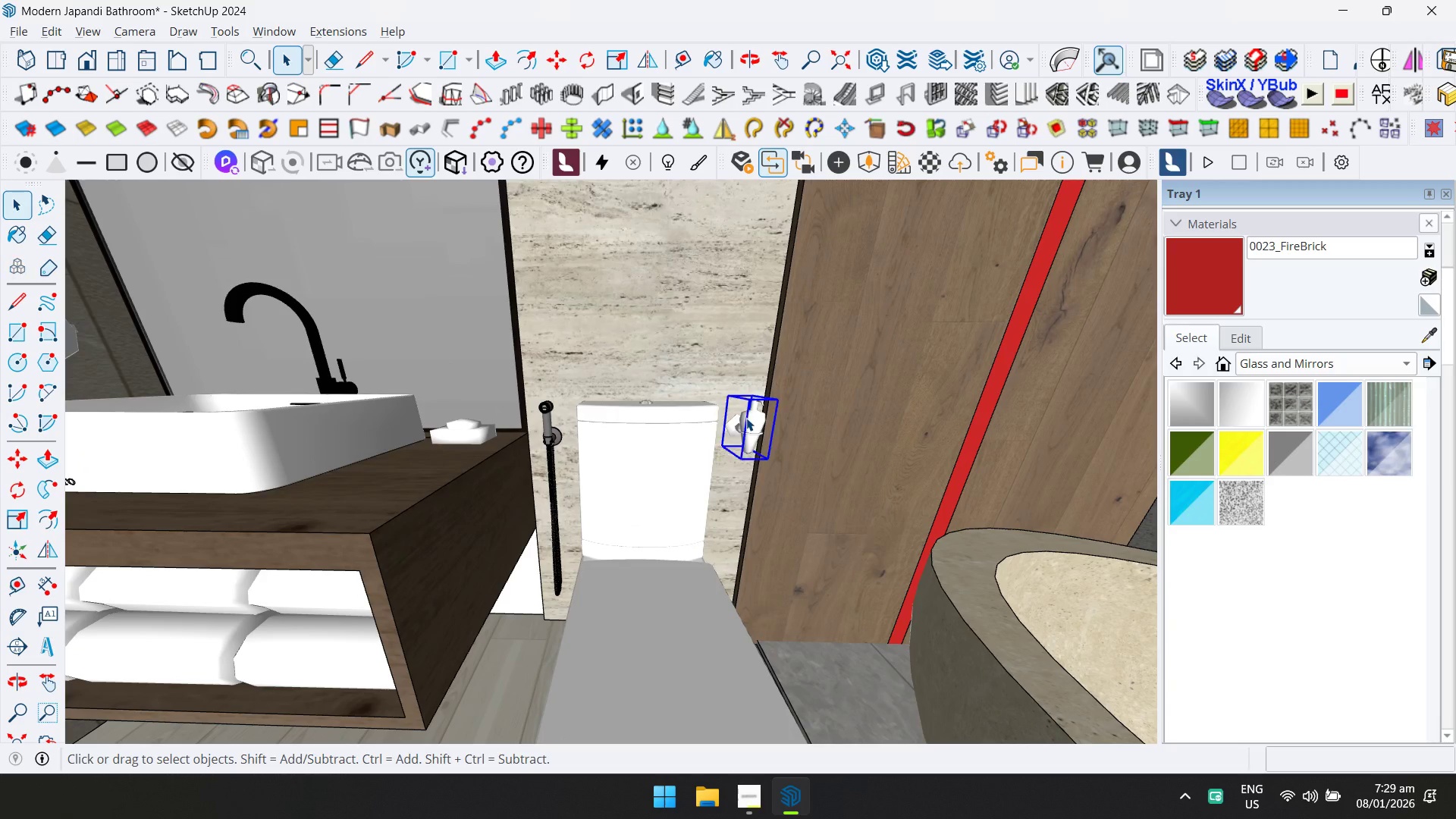 
key(M)
 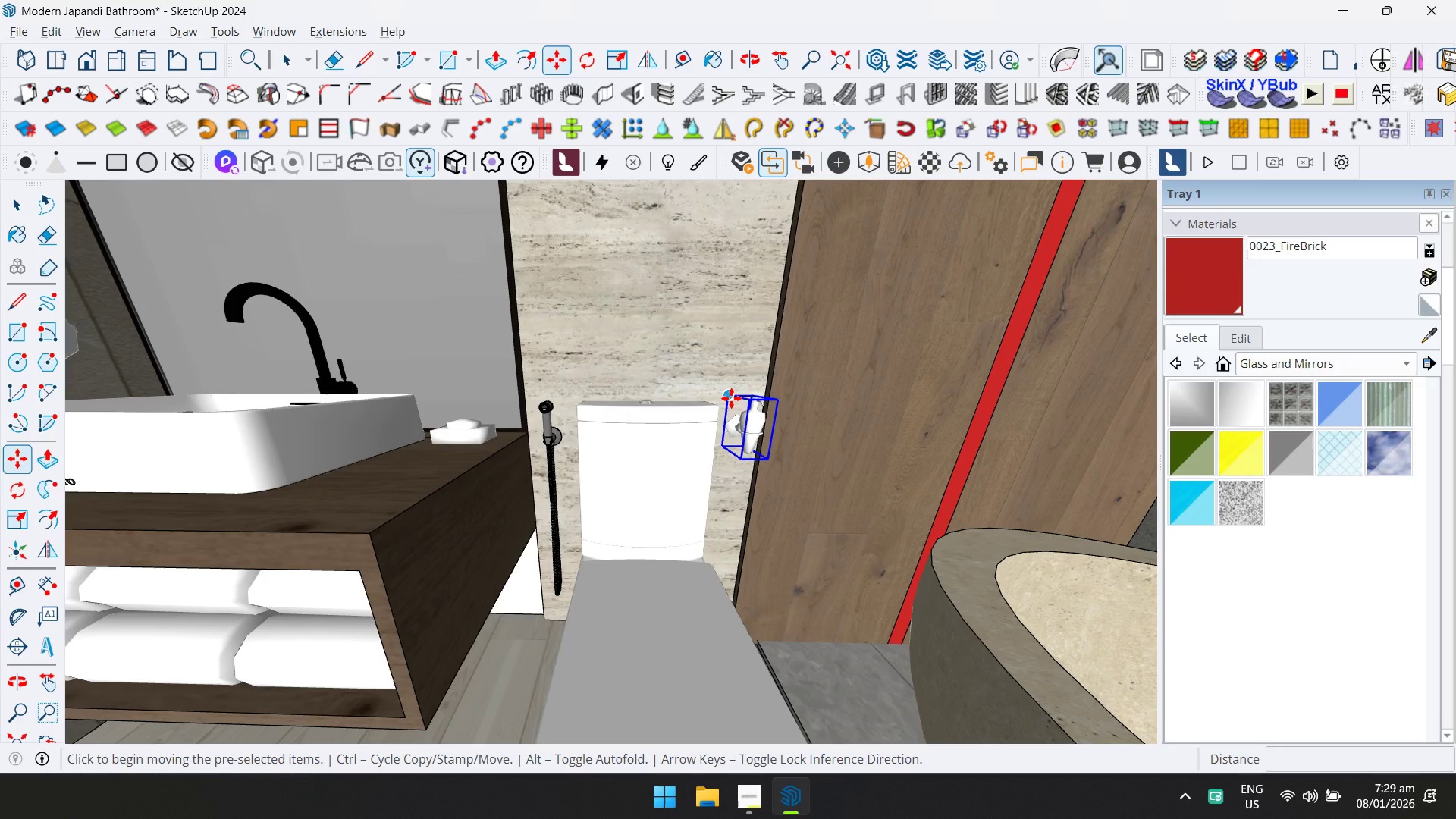 
left_click([730, 397])
 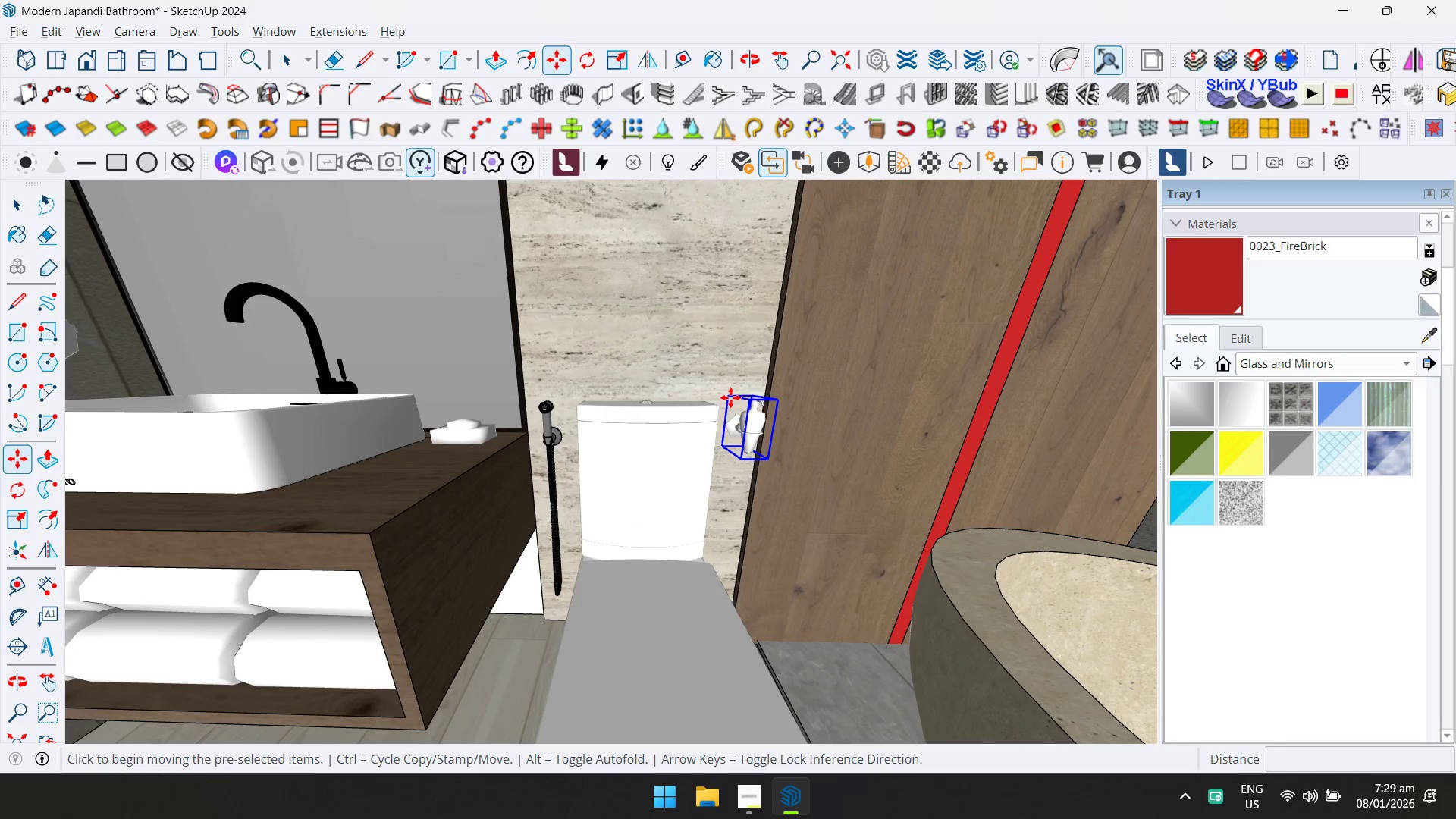 
key(ArrowUp)
 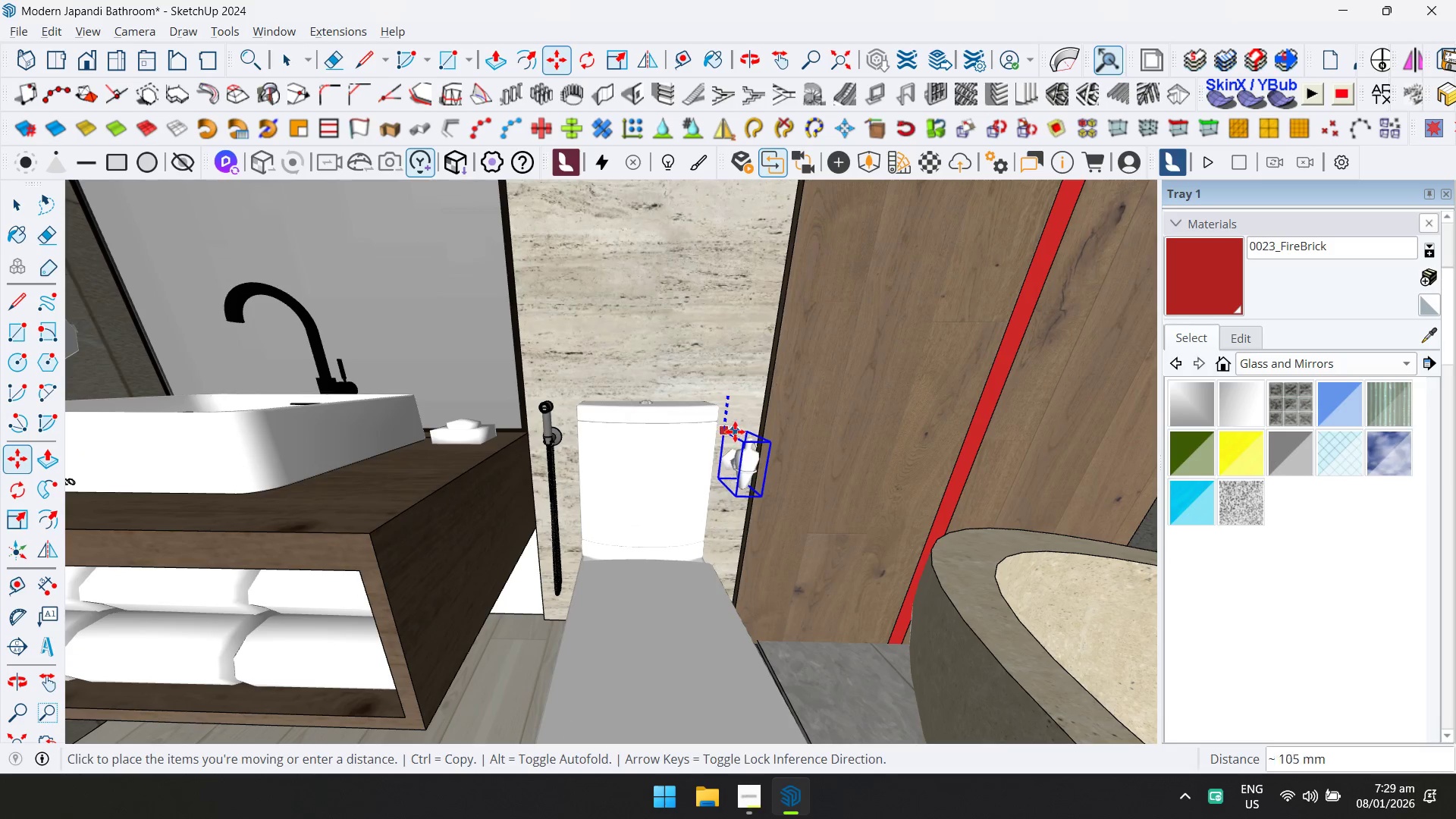 
left_click([740, 412])
 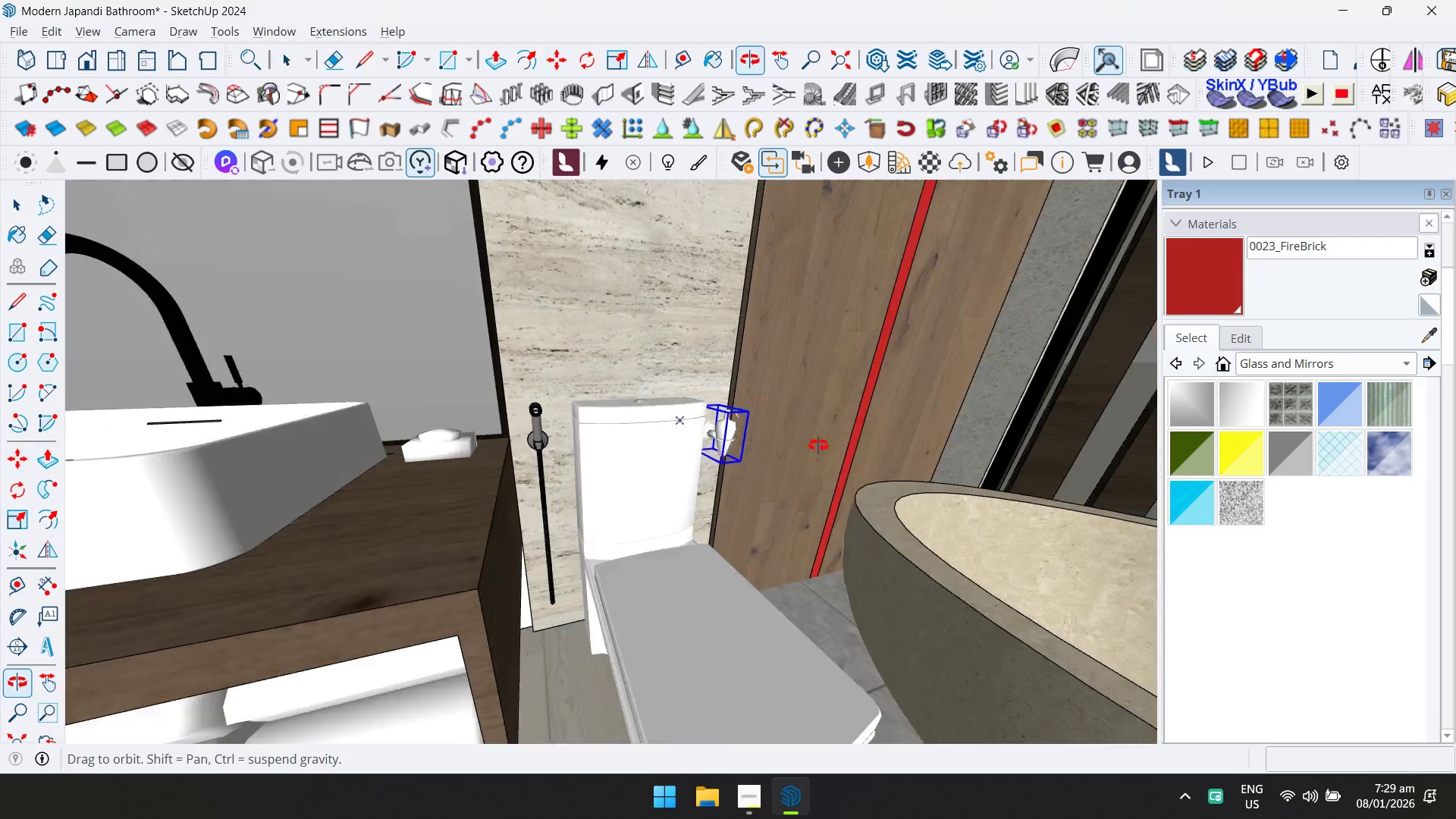 
hold_key(key=ShiftLeft, duration=1.31)
 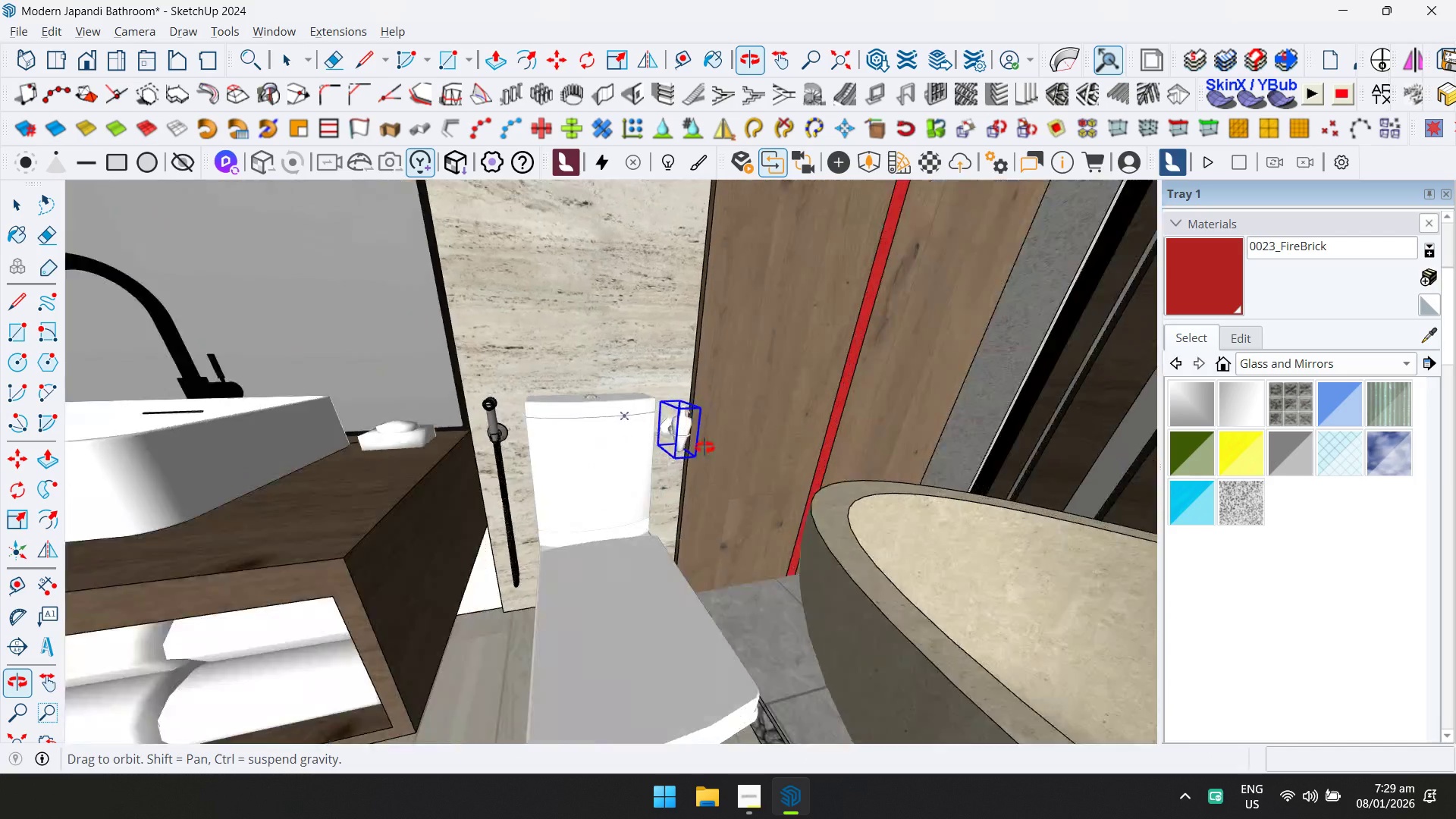 
hold_key(key=ShiftLeft, duration=0.73)
 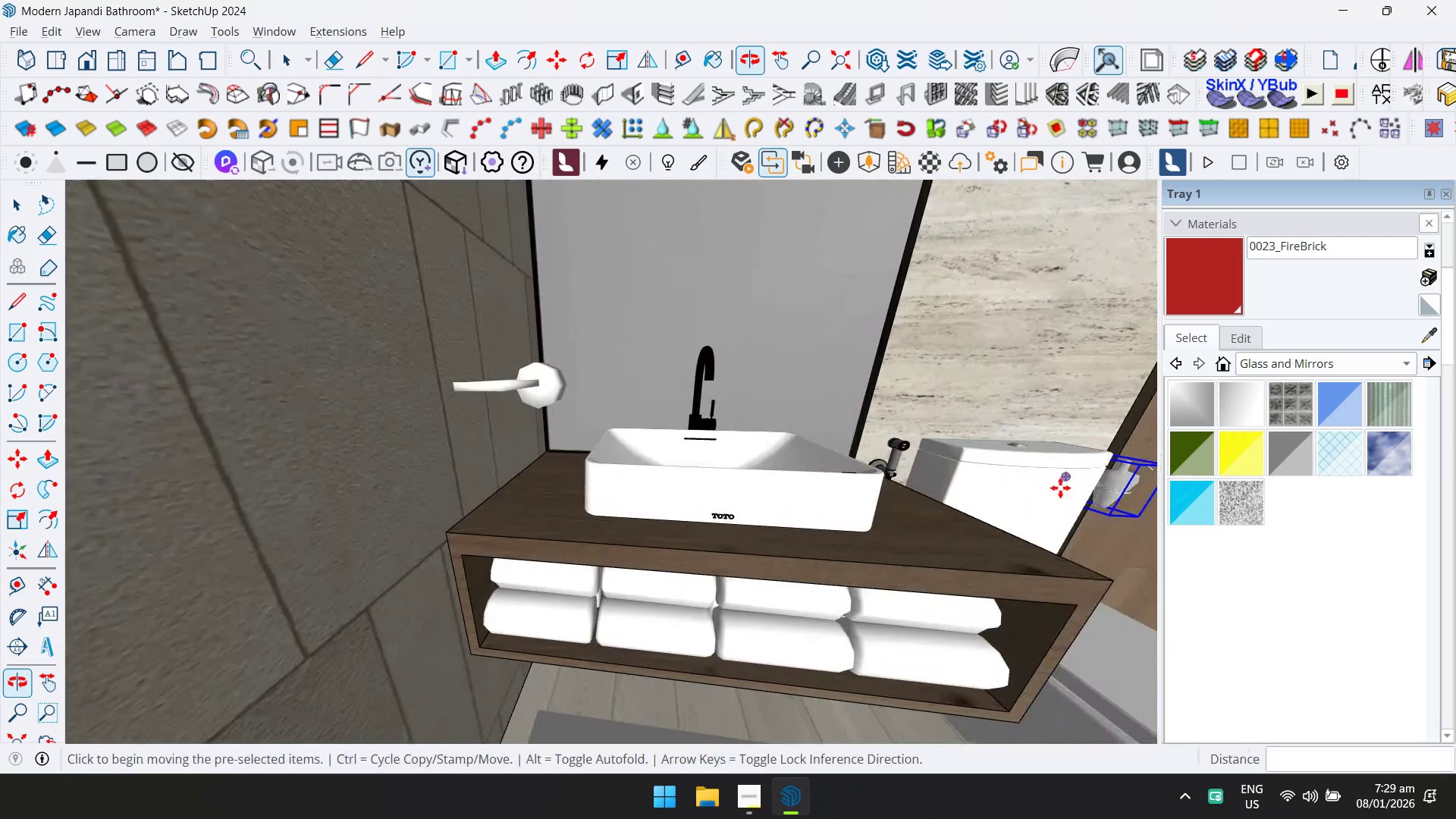 
key(Space)
 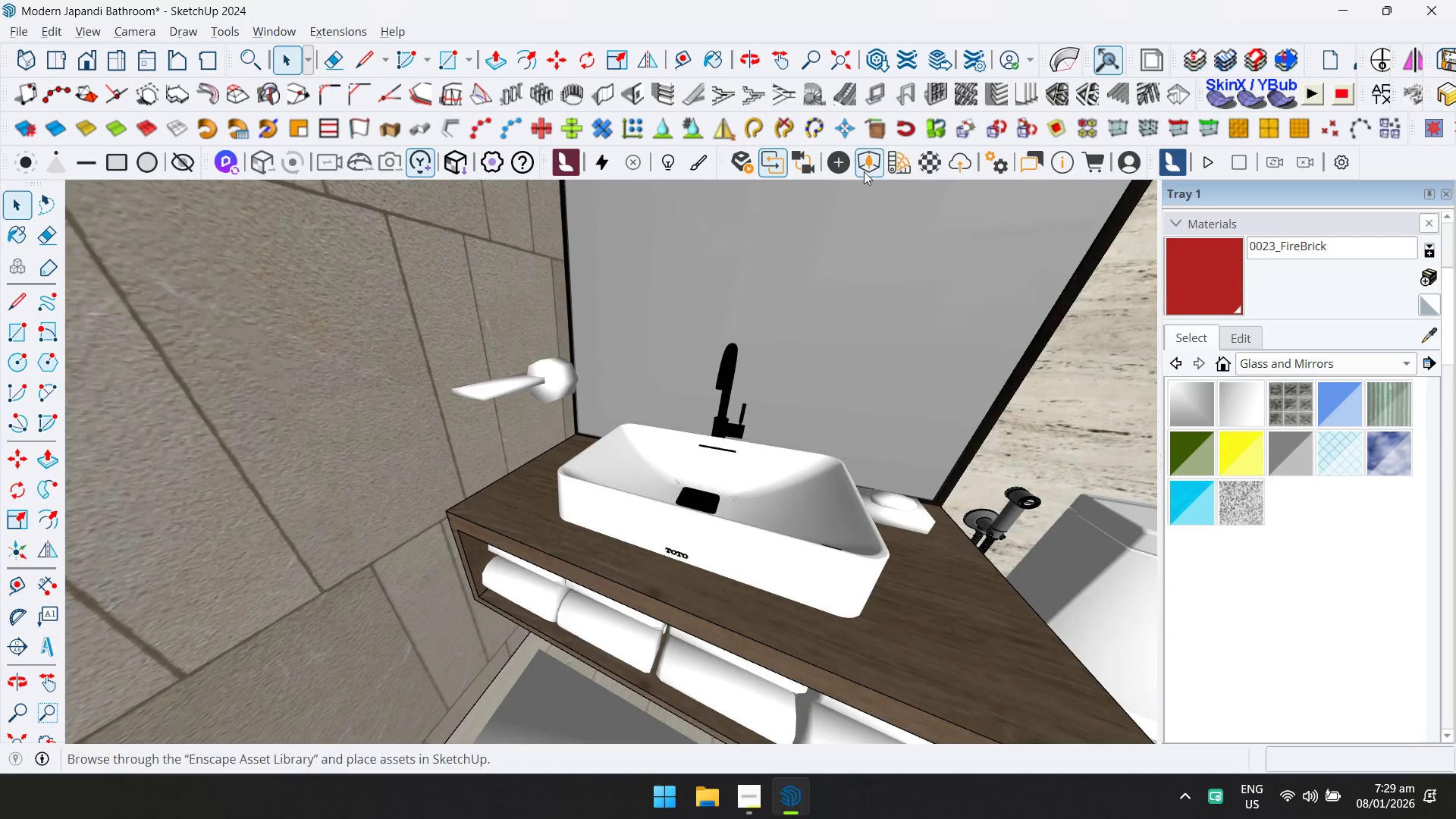 
scroll: coordinate [942, 369], scroll_direction: up, amount: 4.0
 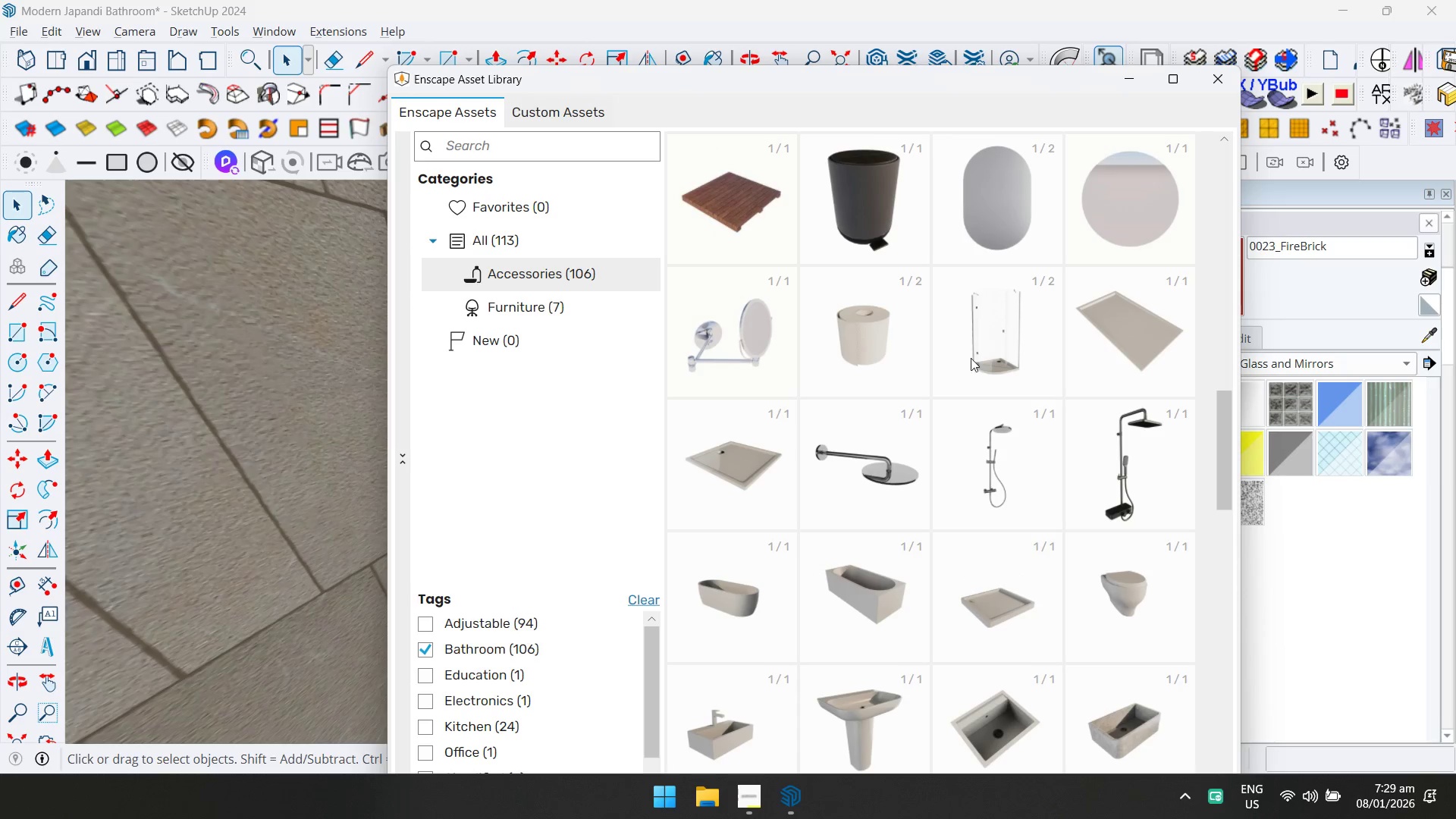 
left_click([1107, 344])
 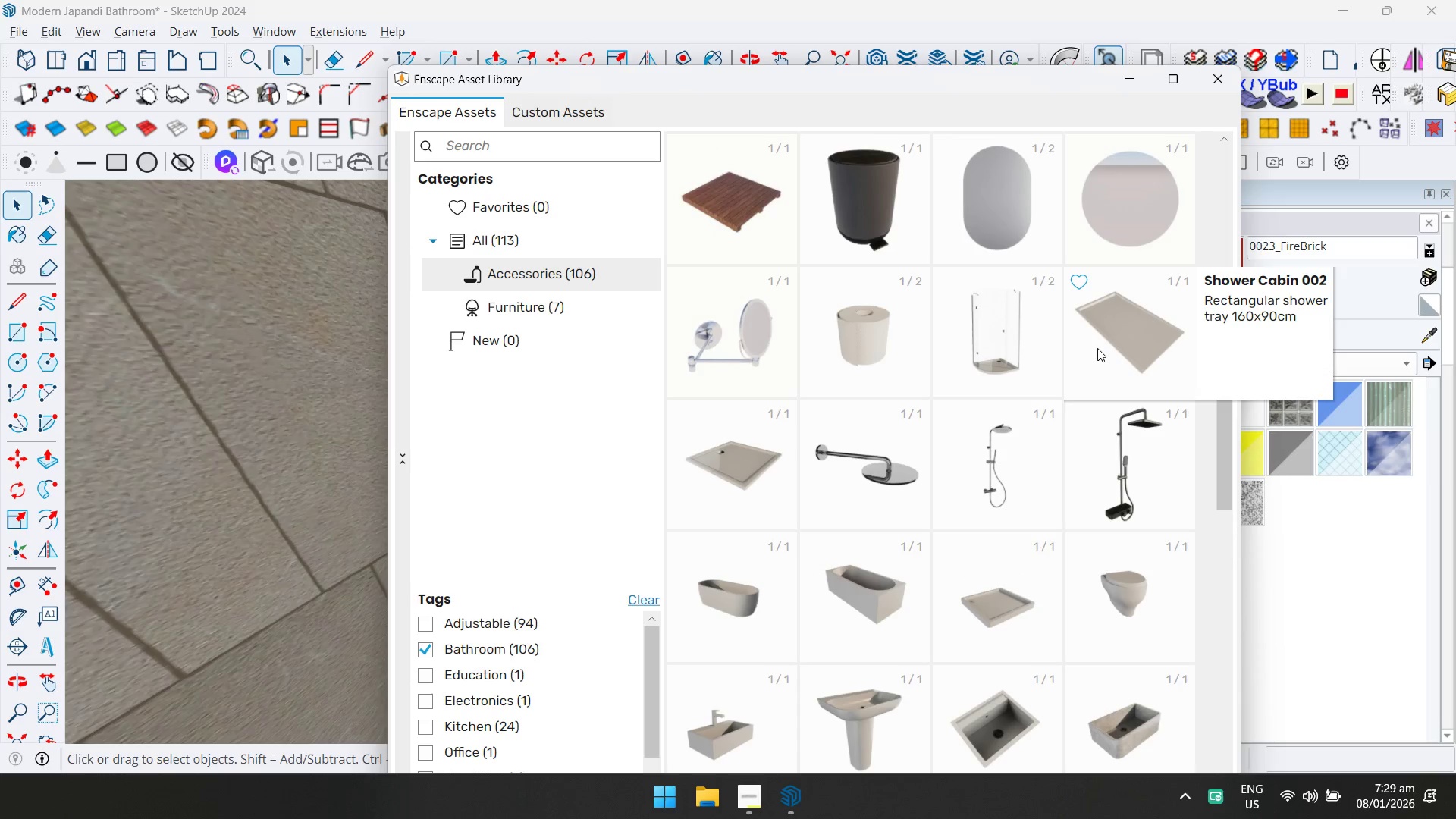 
scroll: coordinate [1094, 351], scroll_direction: up, amount: 4.0
 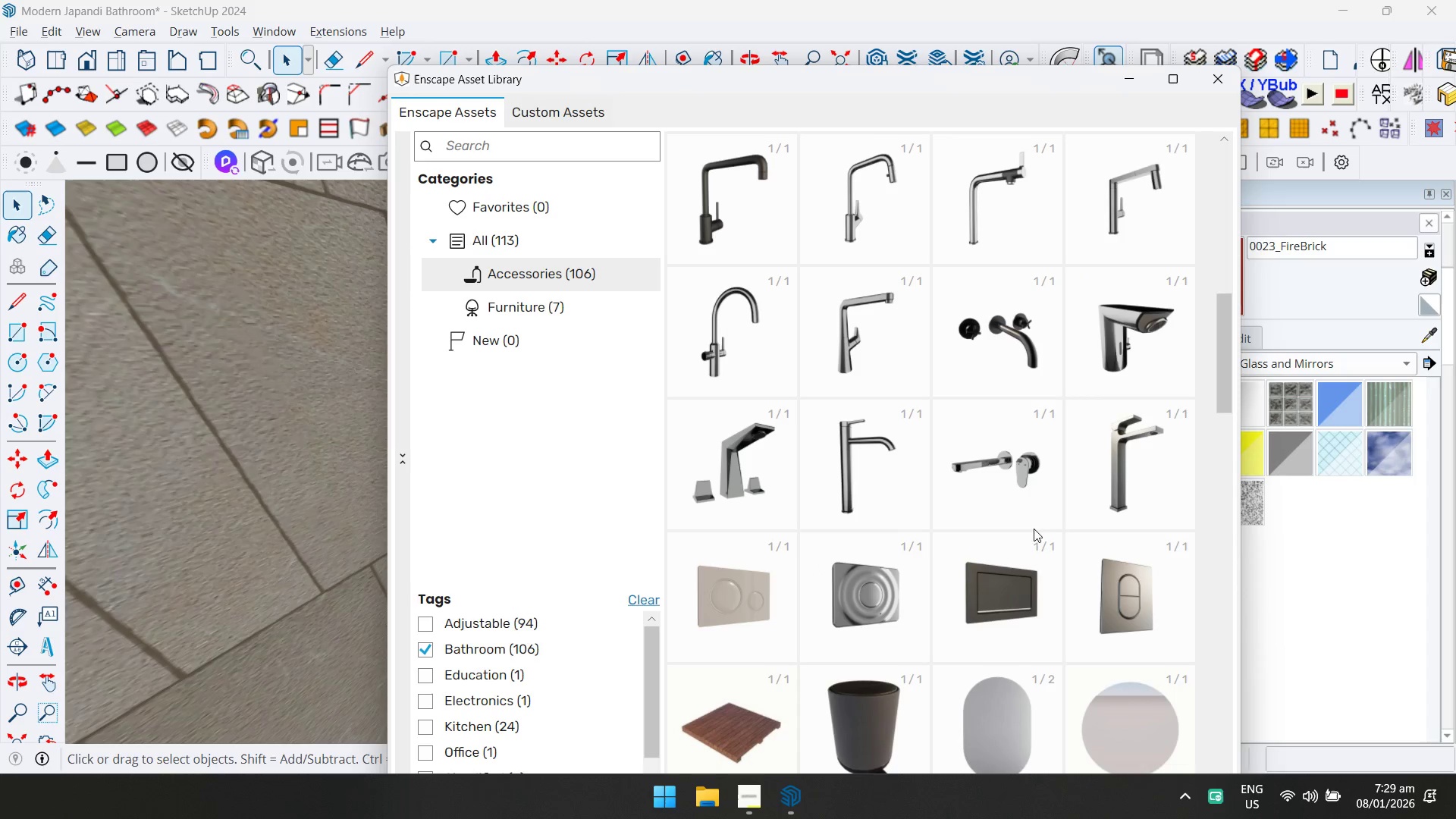 
left_click([1086, 604])
 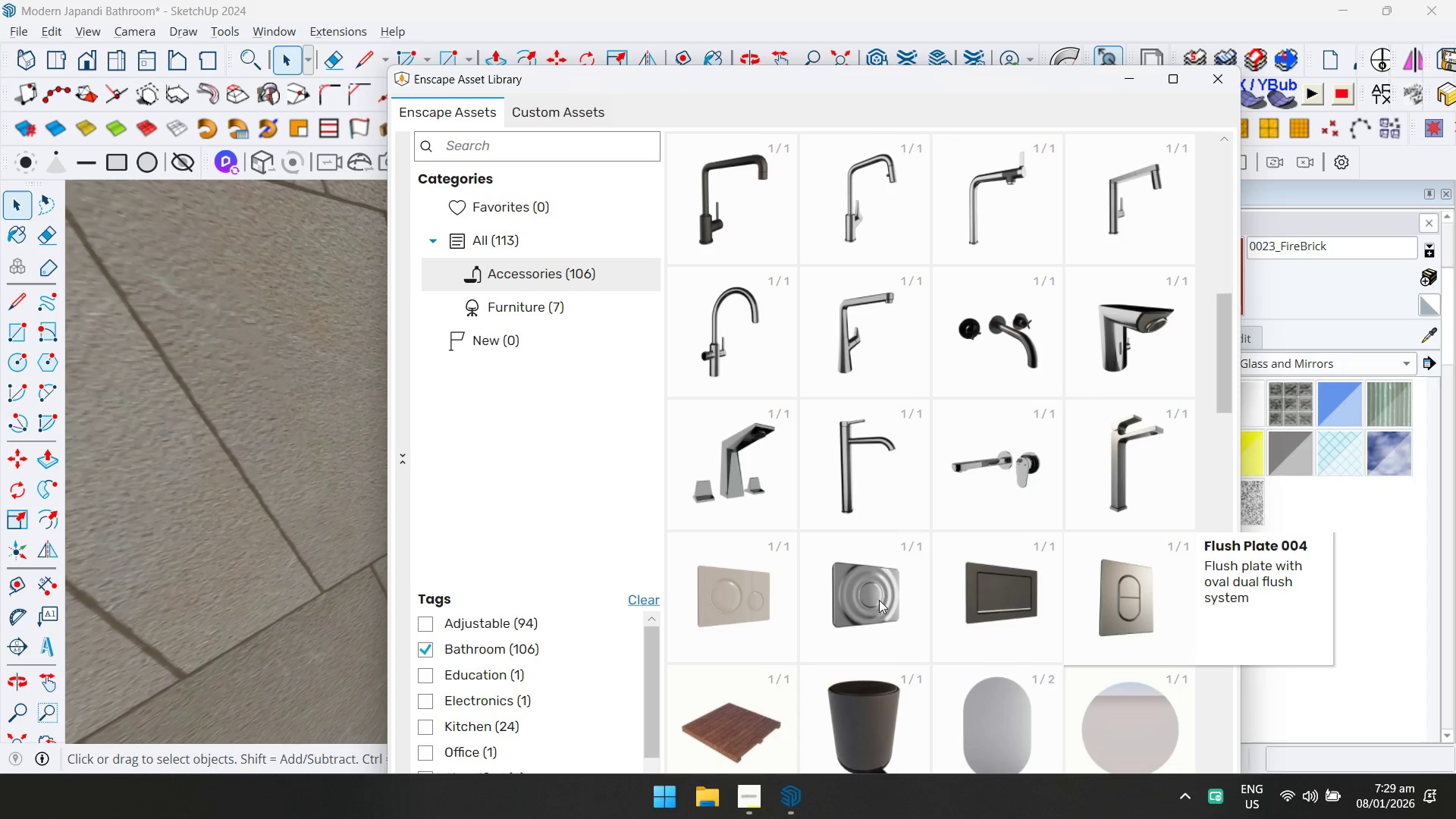 
scroll: coordinate [909, 253], scroll_direction: up, amount: 9.0
 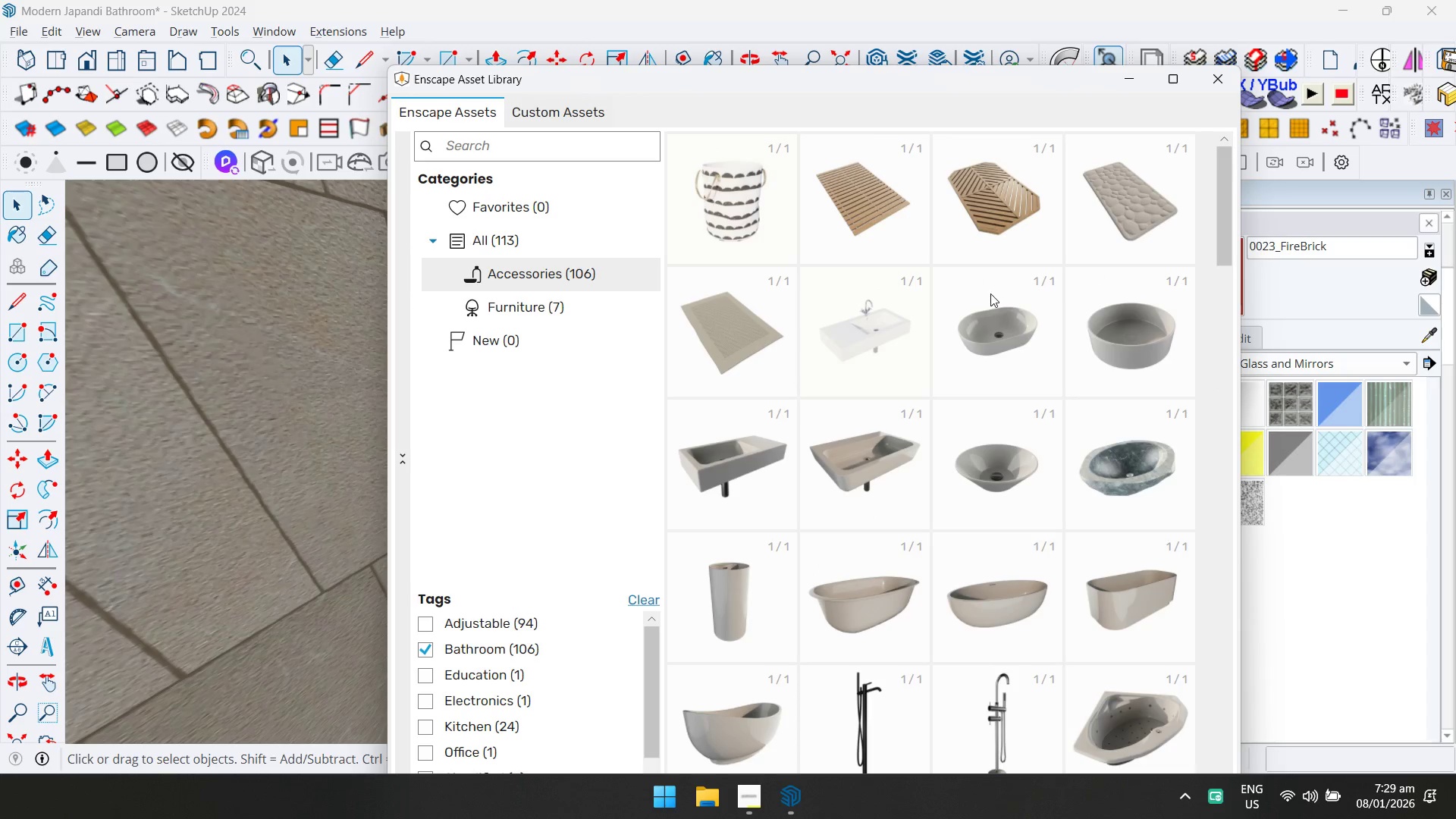 
left_click([737, 222])
 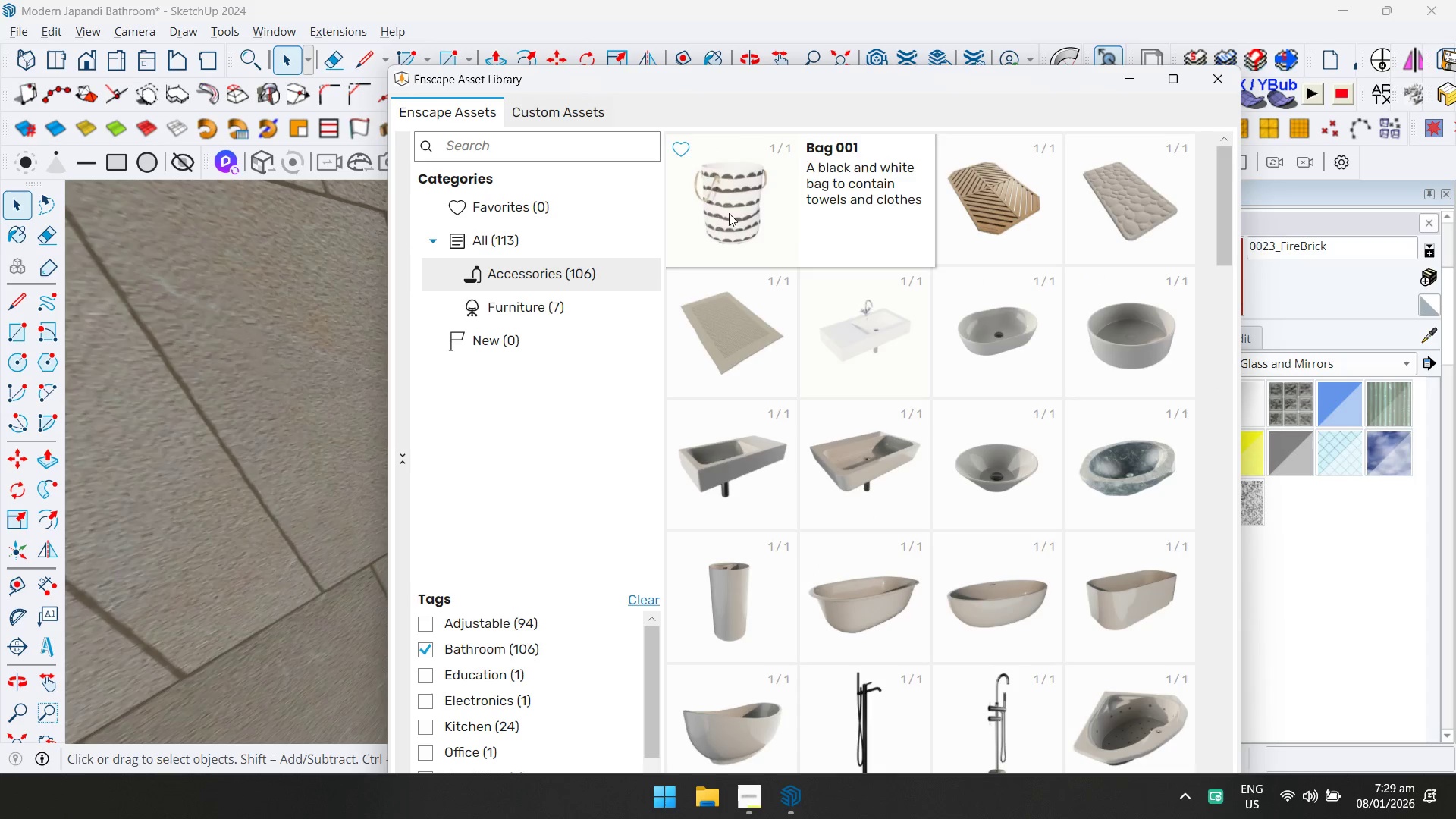 
left_click([729, 212])
 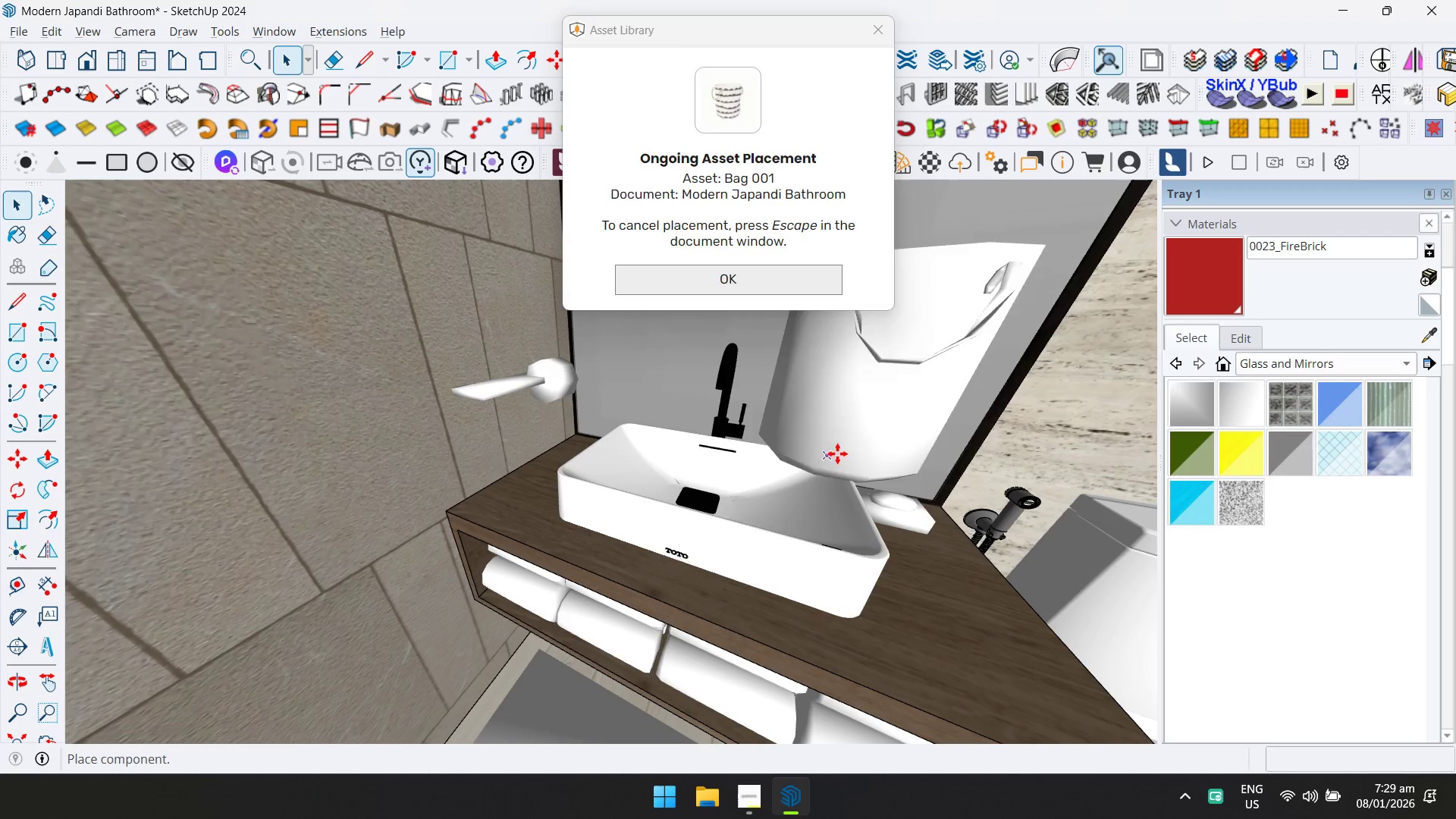 
hold_key(key=ShiftLeft, duration=0.5)
scroll: coordinate [617, 614], scroll_direction: down, amount: 1.0
 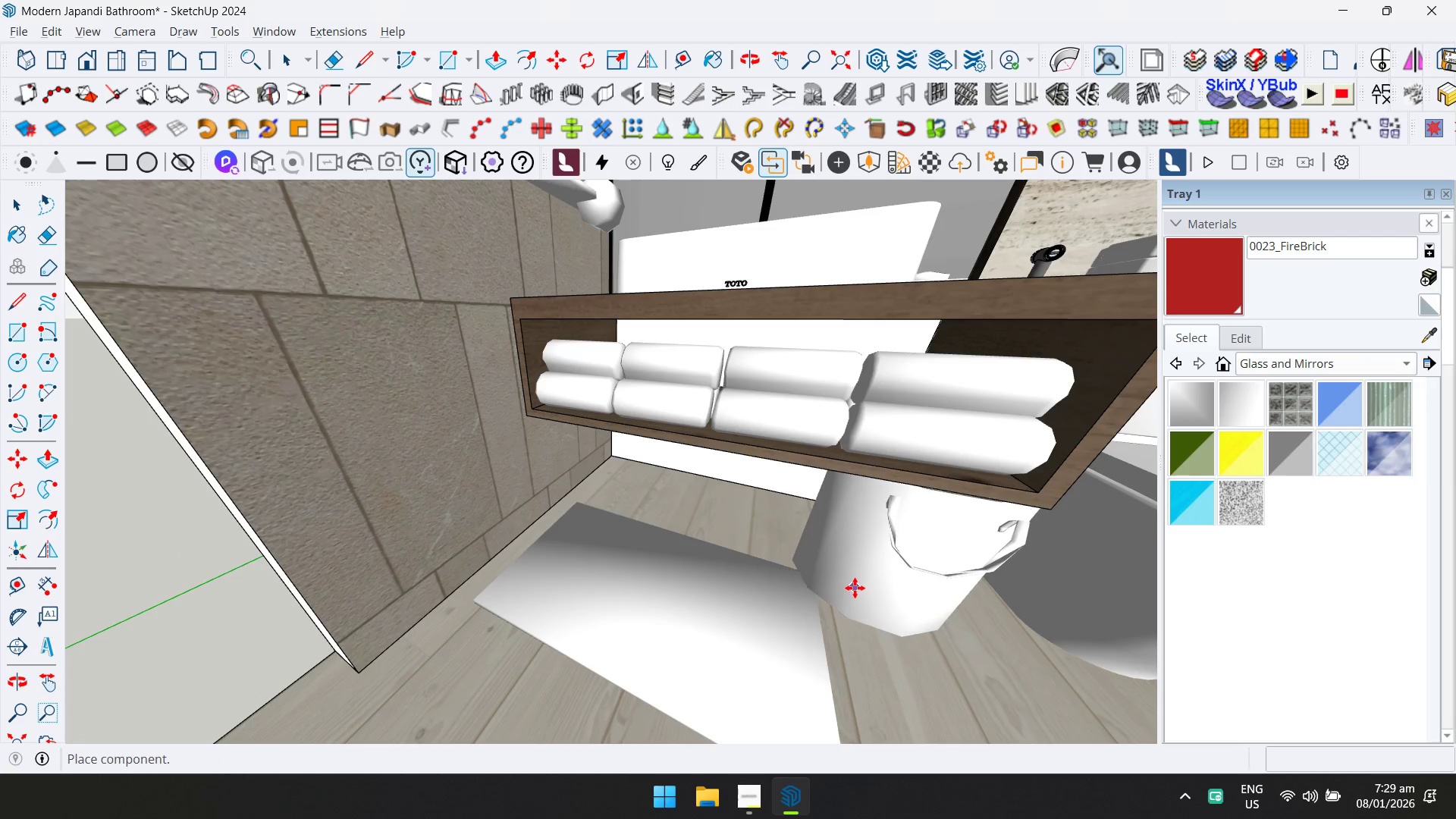 
hold_key(key=ShiftLeft, duration=0.47)
 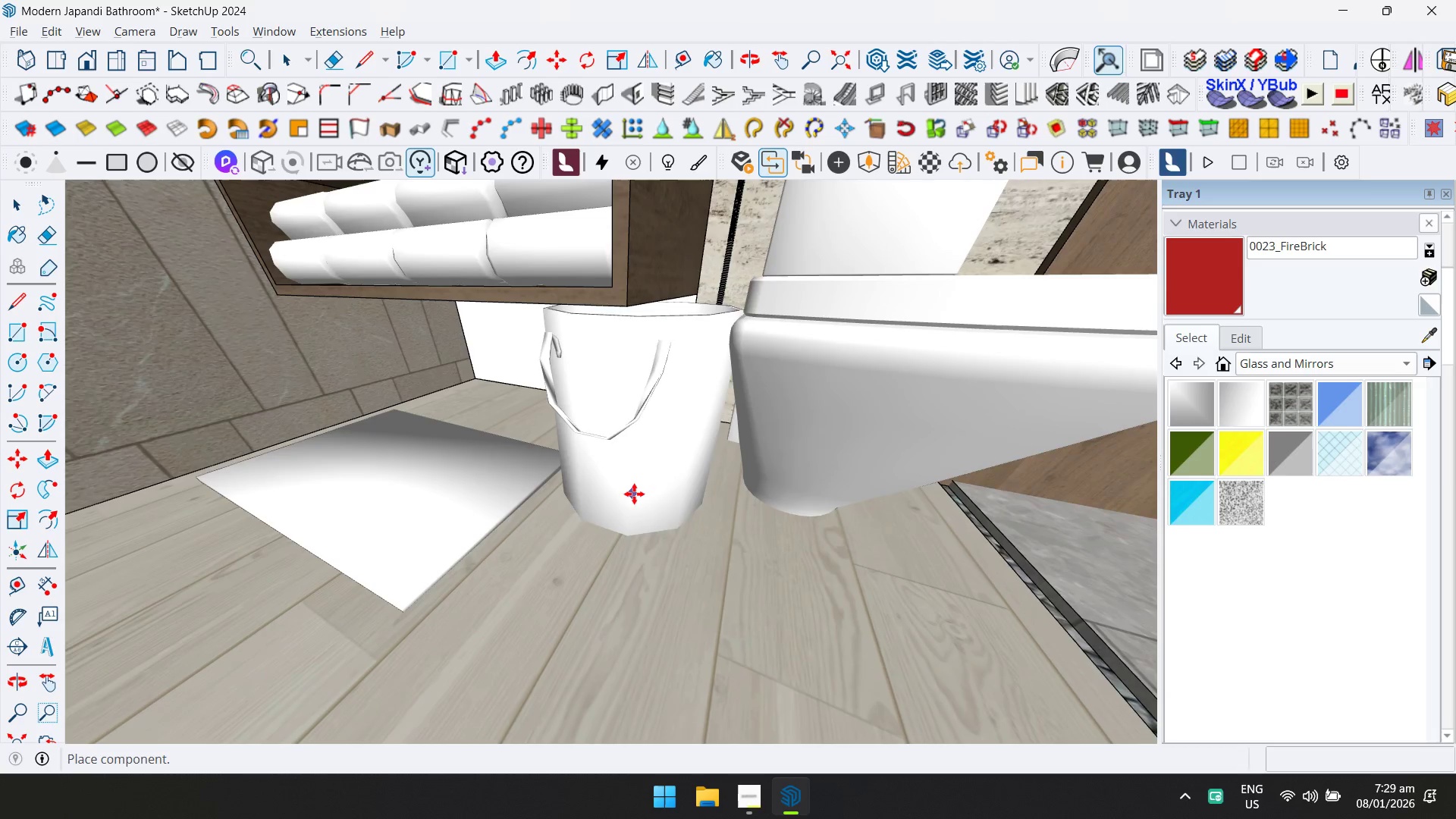 
key(S)
 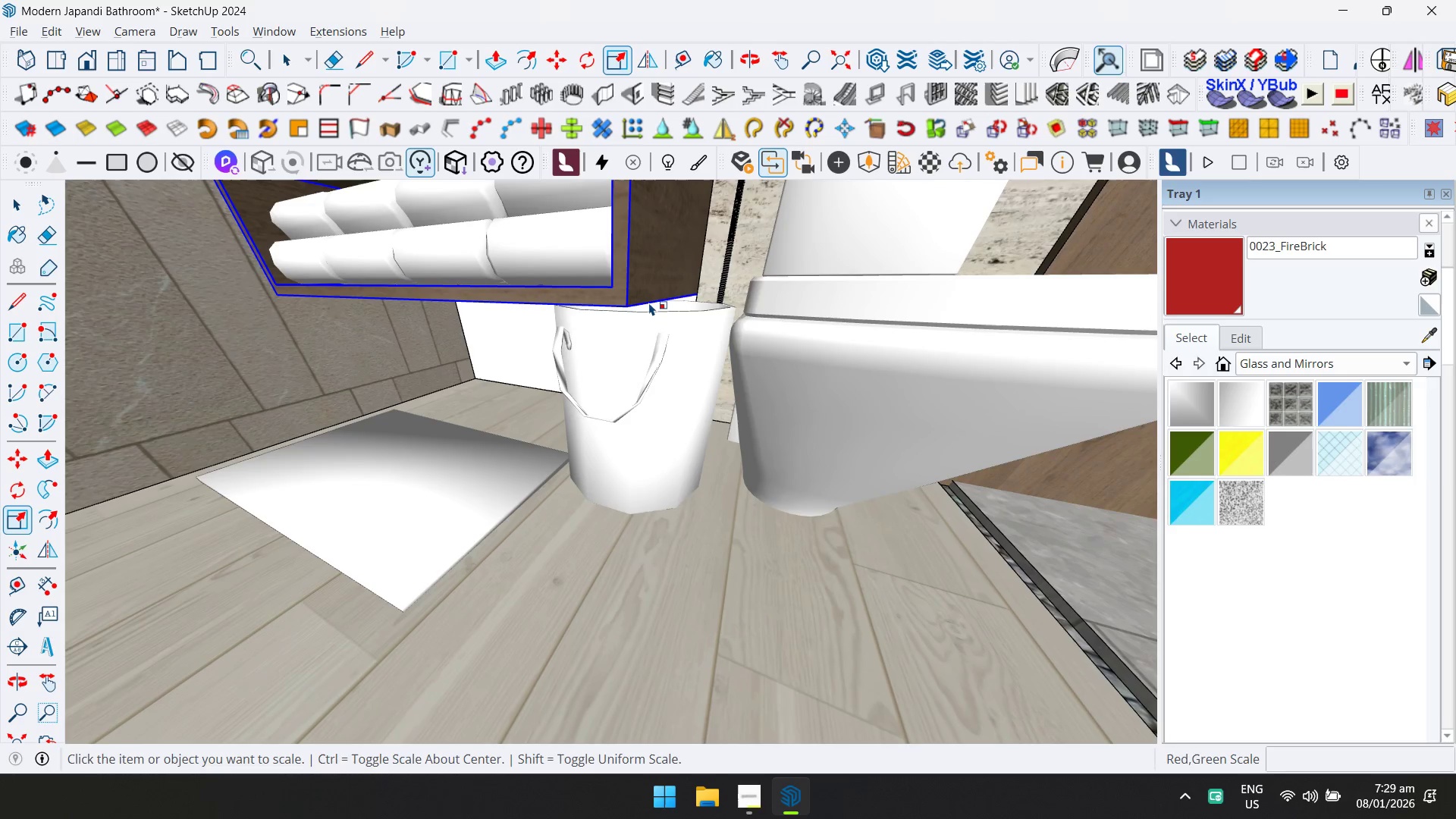 
left_click([654, 322])
 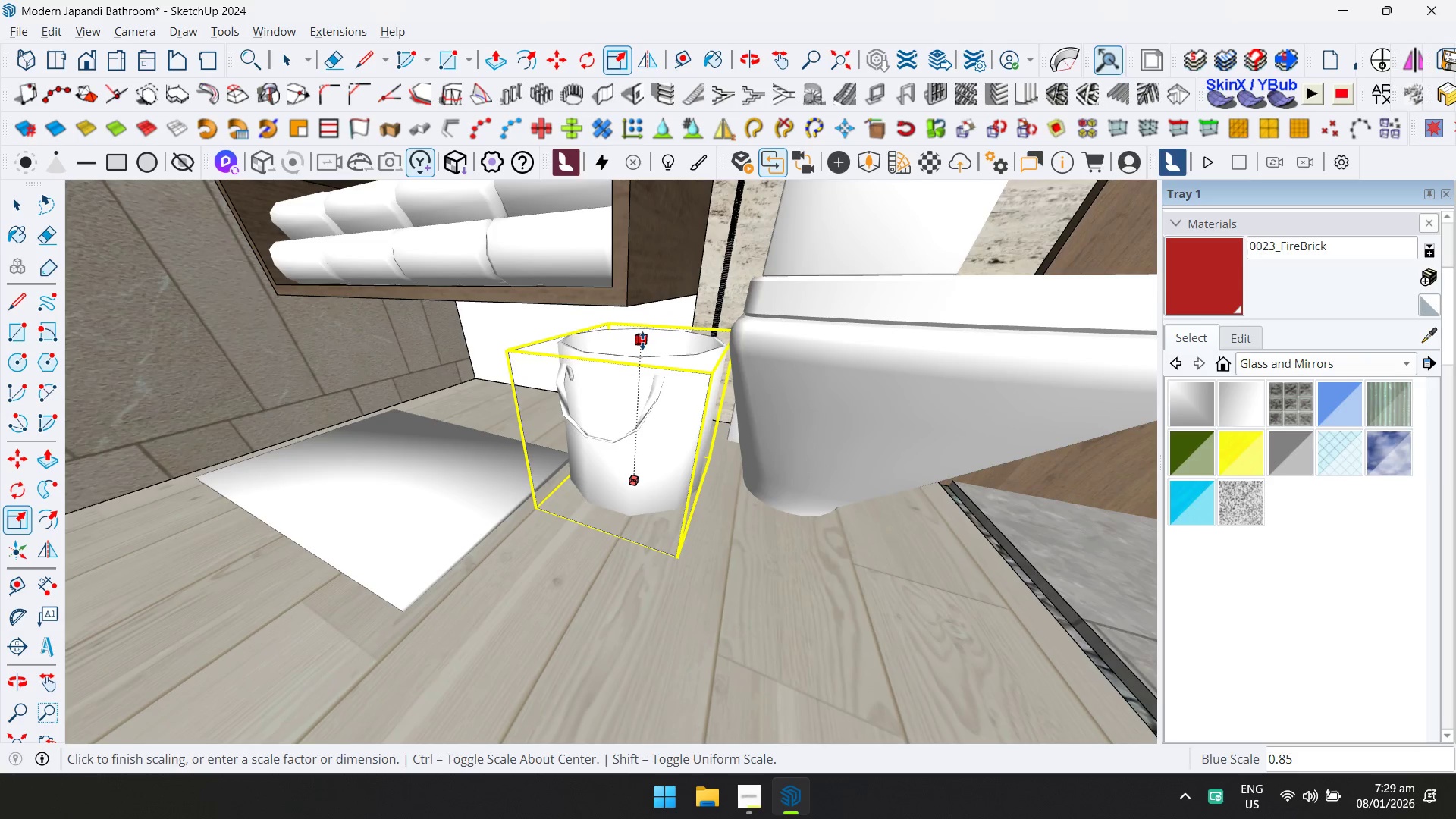 
left_click([642, 351])
 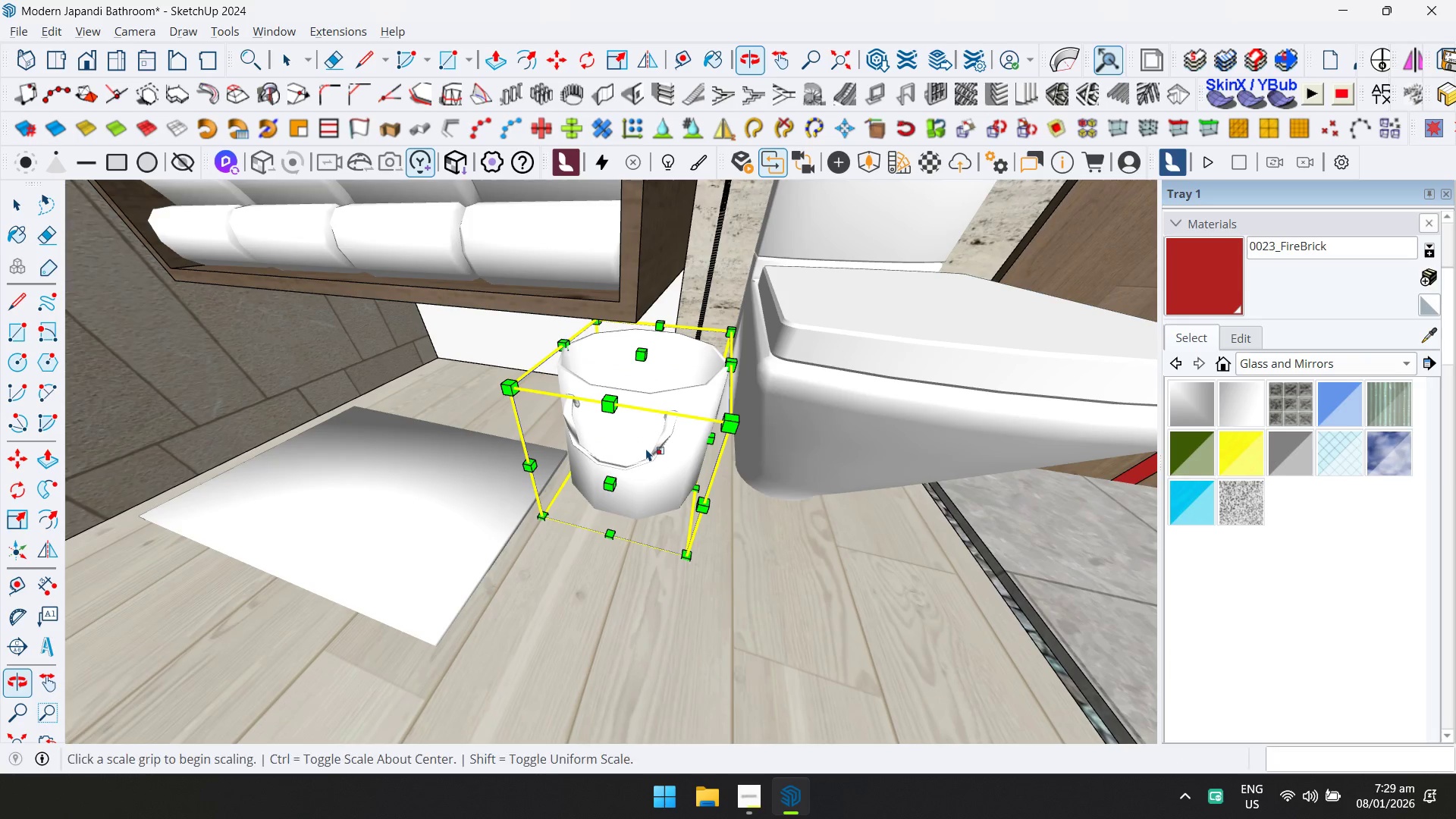 
key(M)
 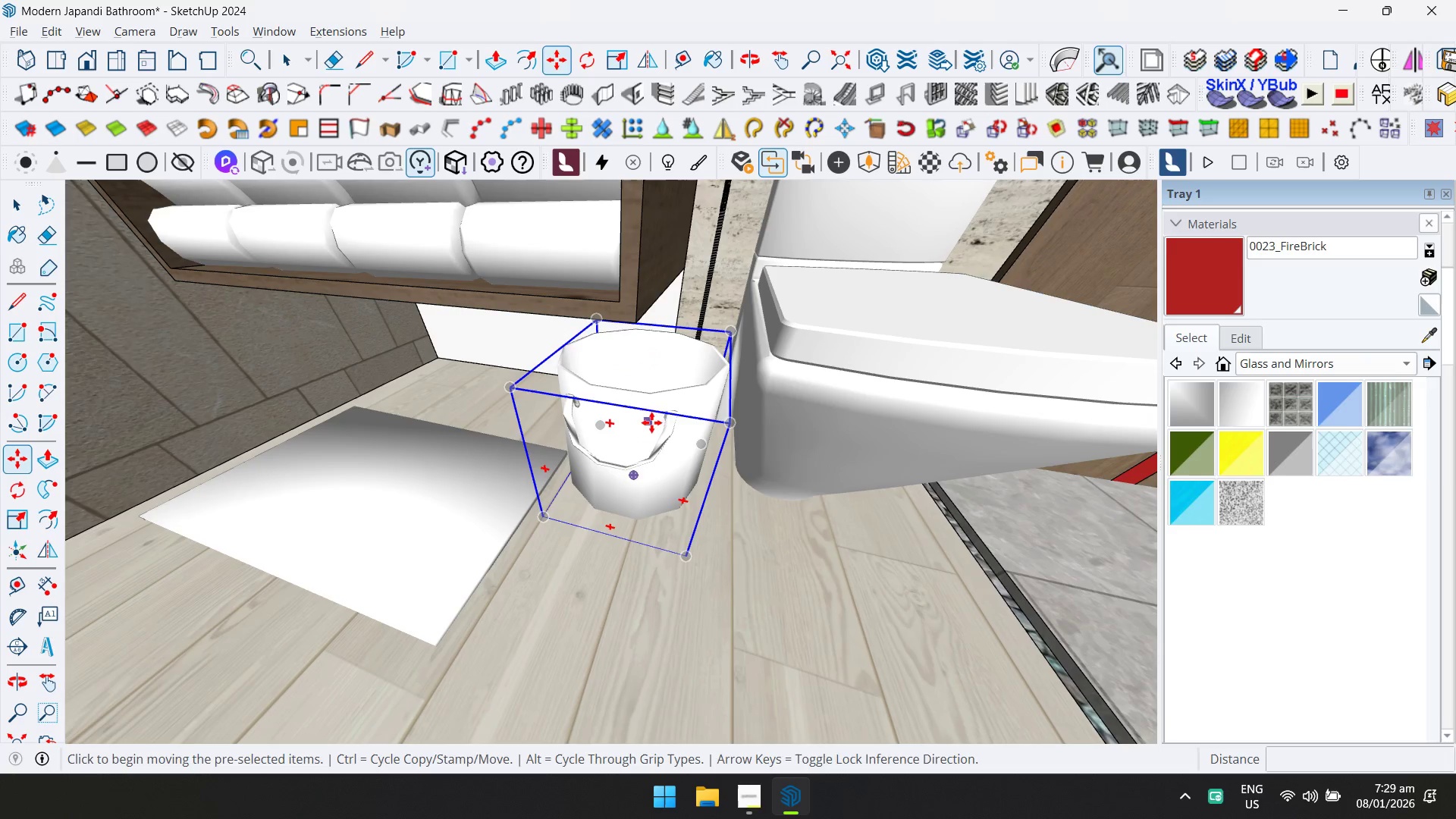 
left_click([651, 417])
 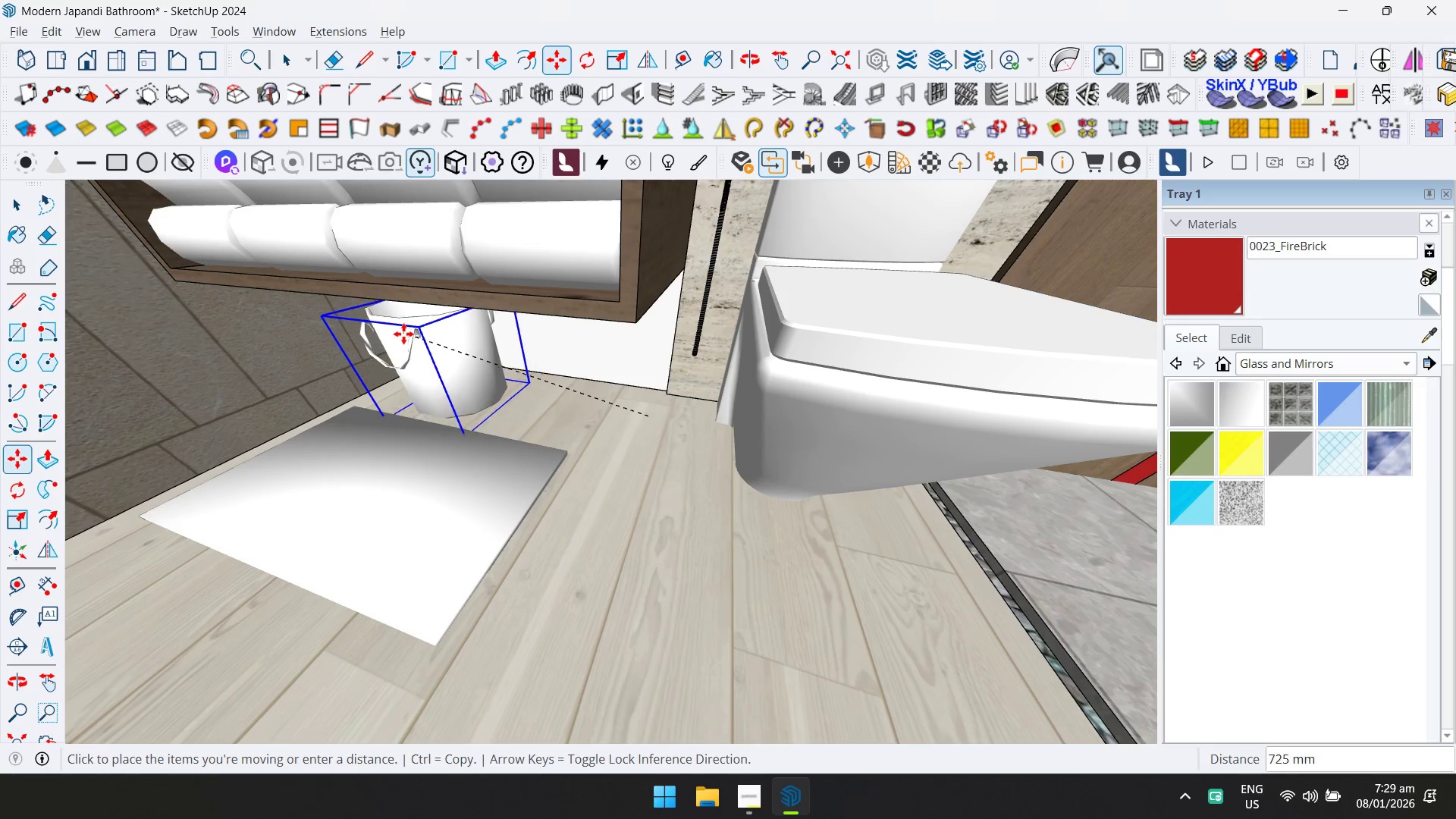 
left_click([387, 328])
 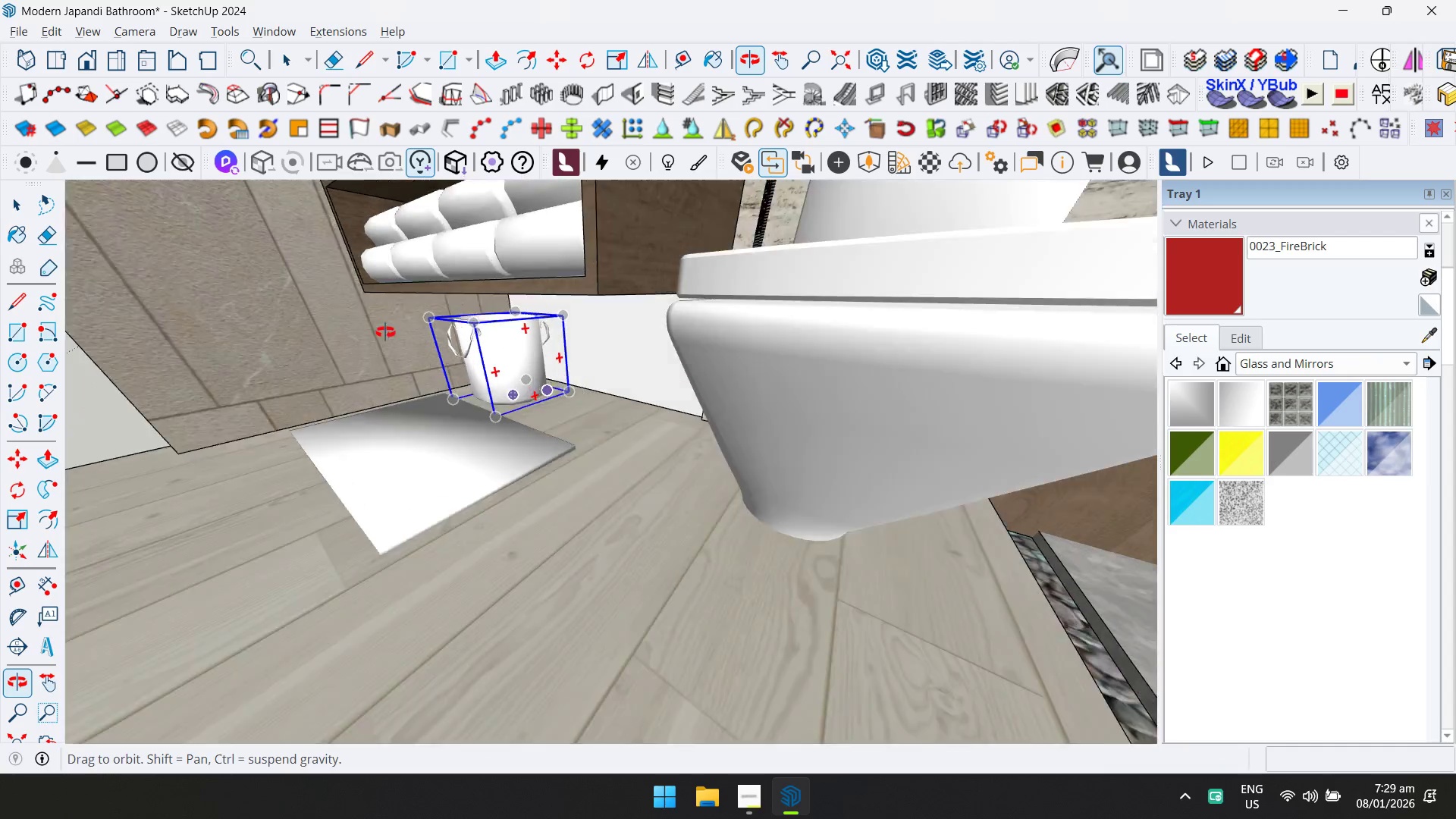 
key(Space)
 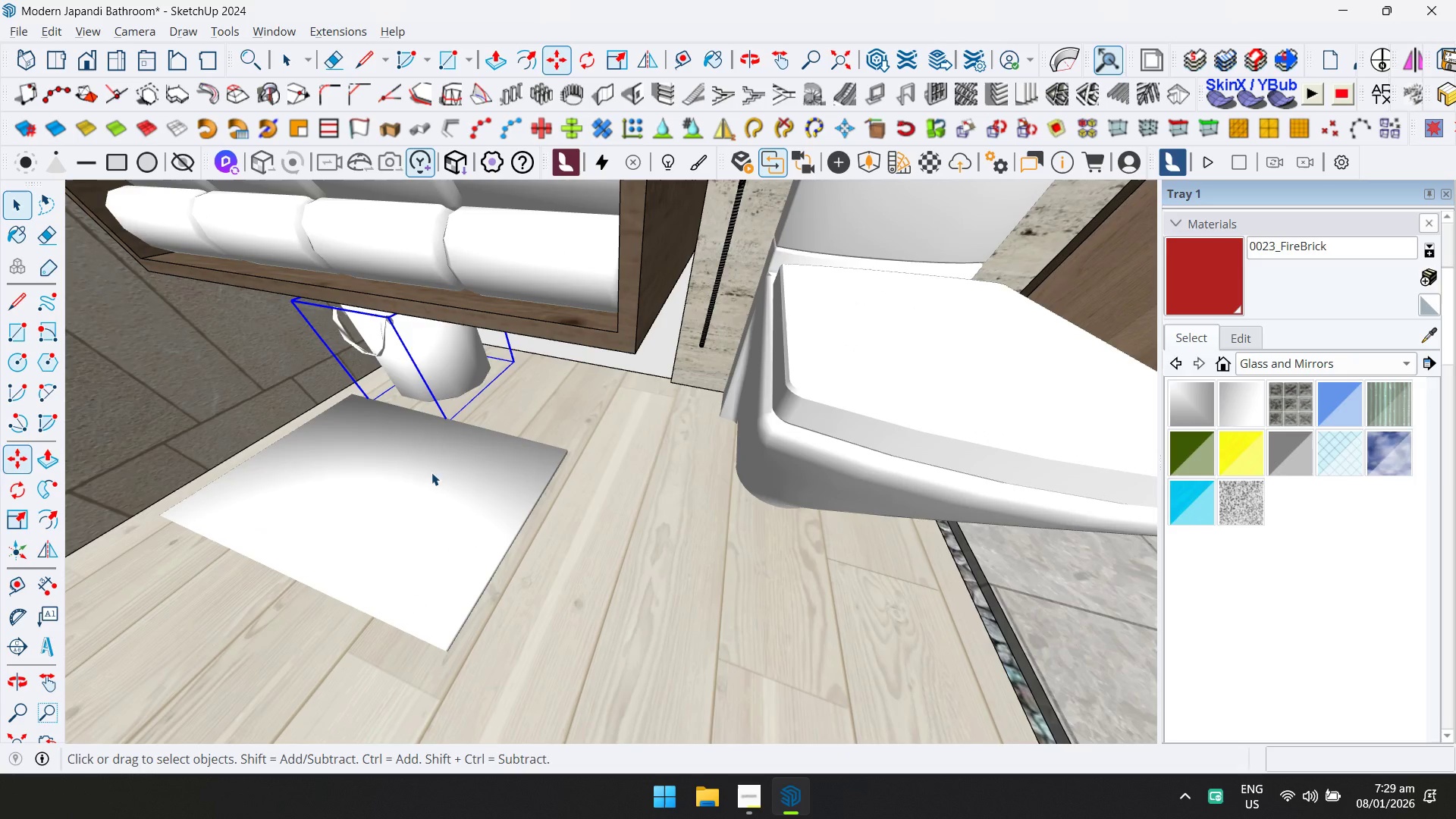 
left_click([430, 474])
 